 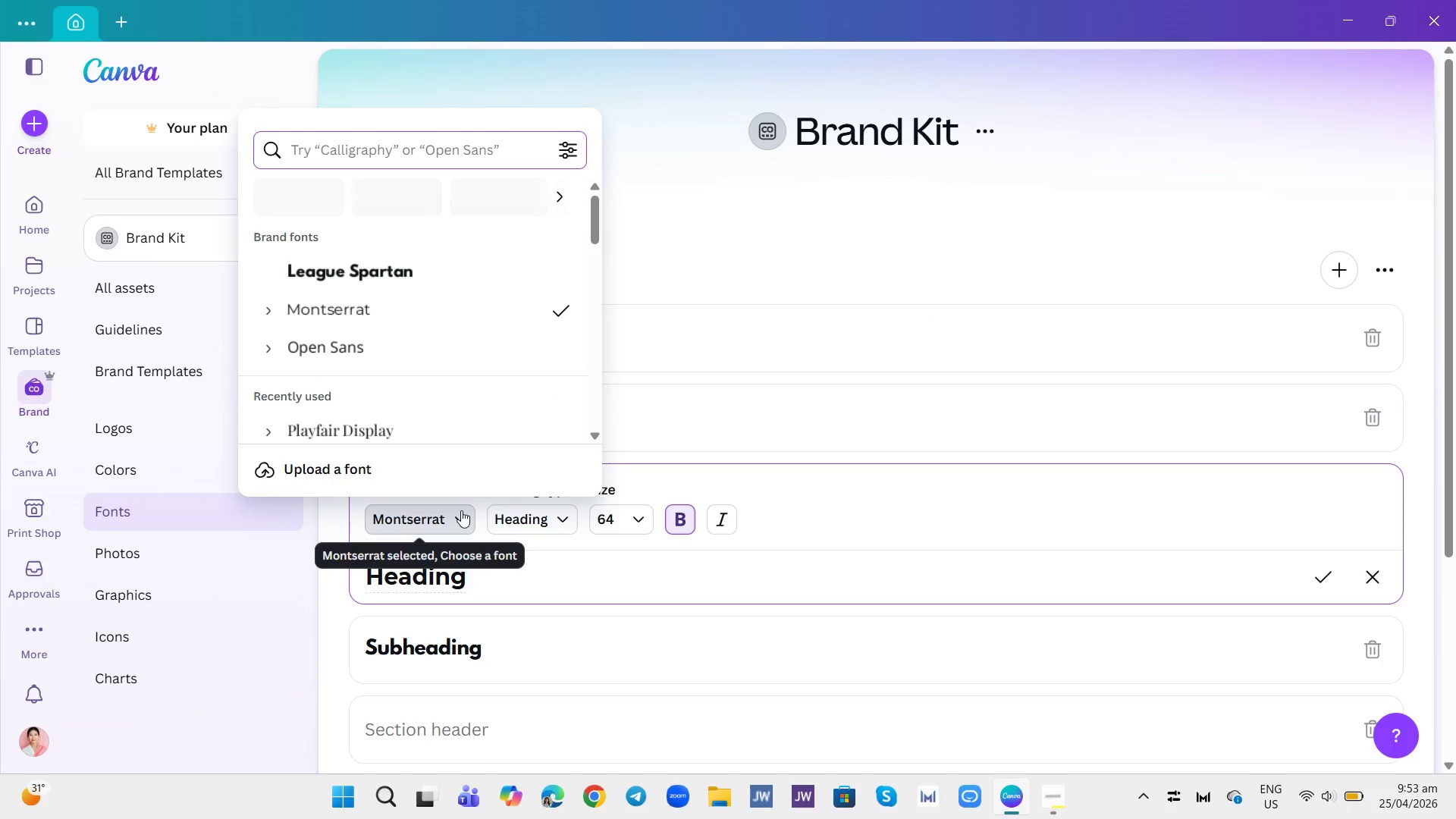 
left_click([264, 426])
 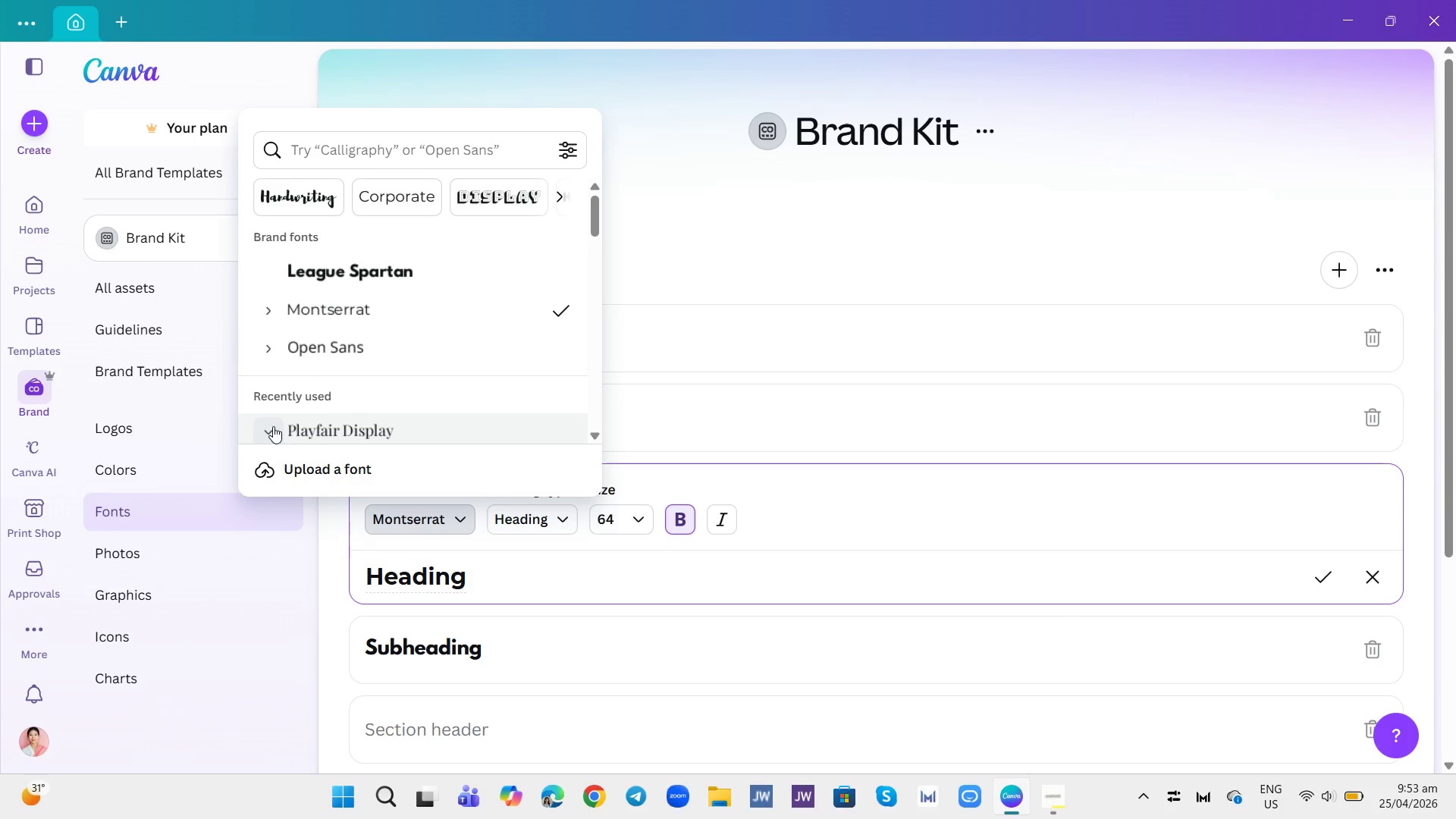 
left_click([273, 428])
 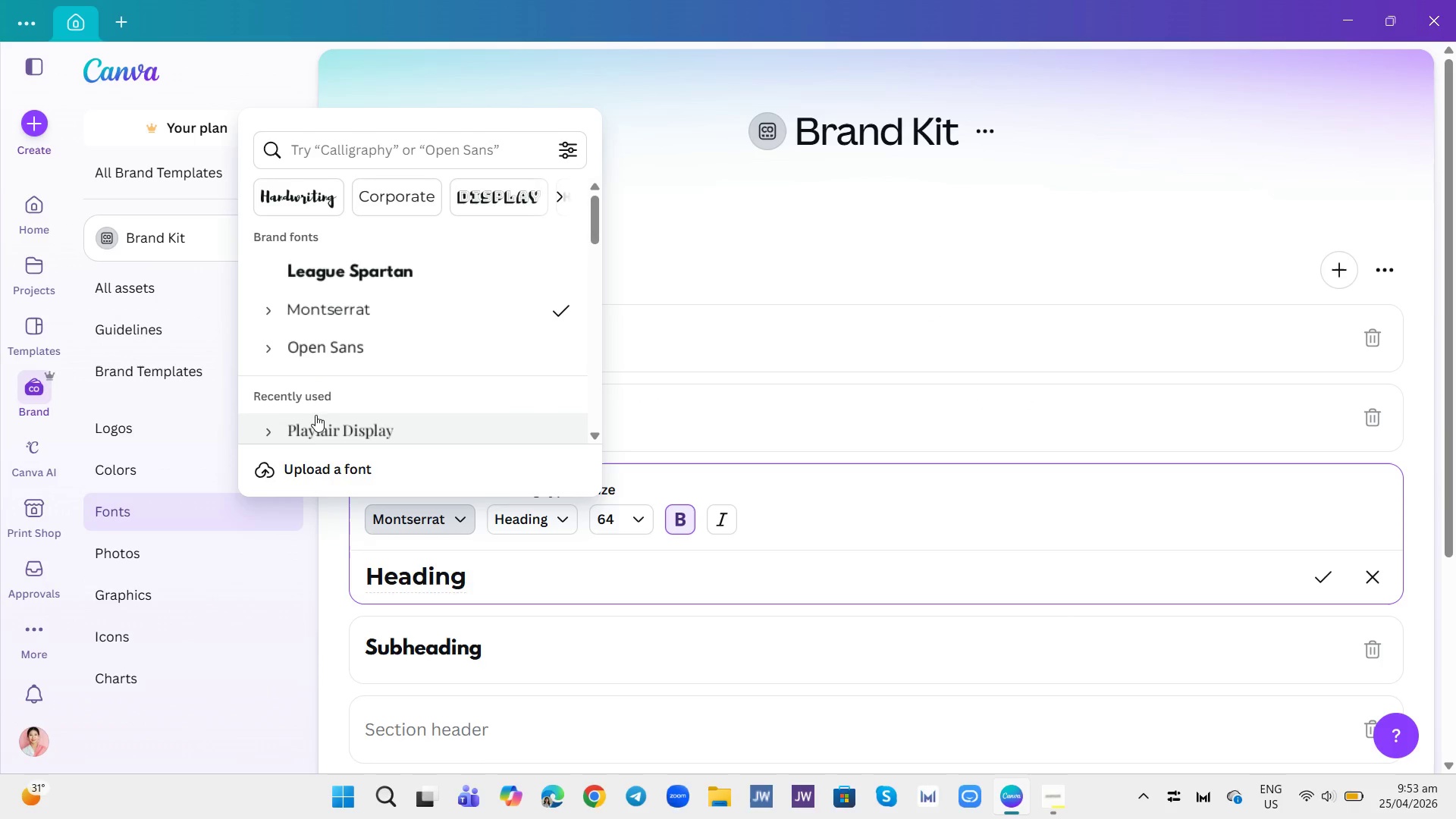 
scroll: coordinate [331, 411], scroll_direction: down, amount: 2.0
 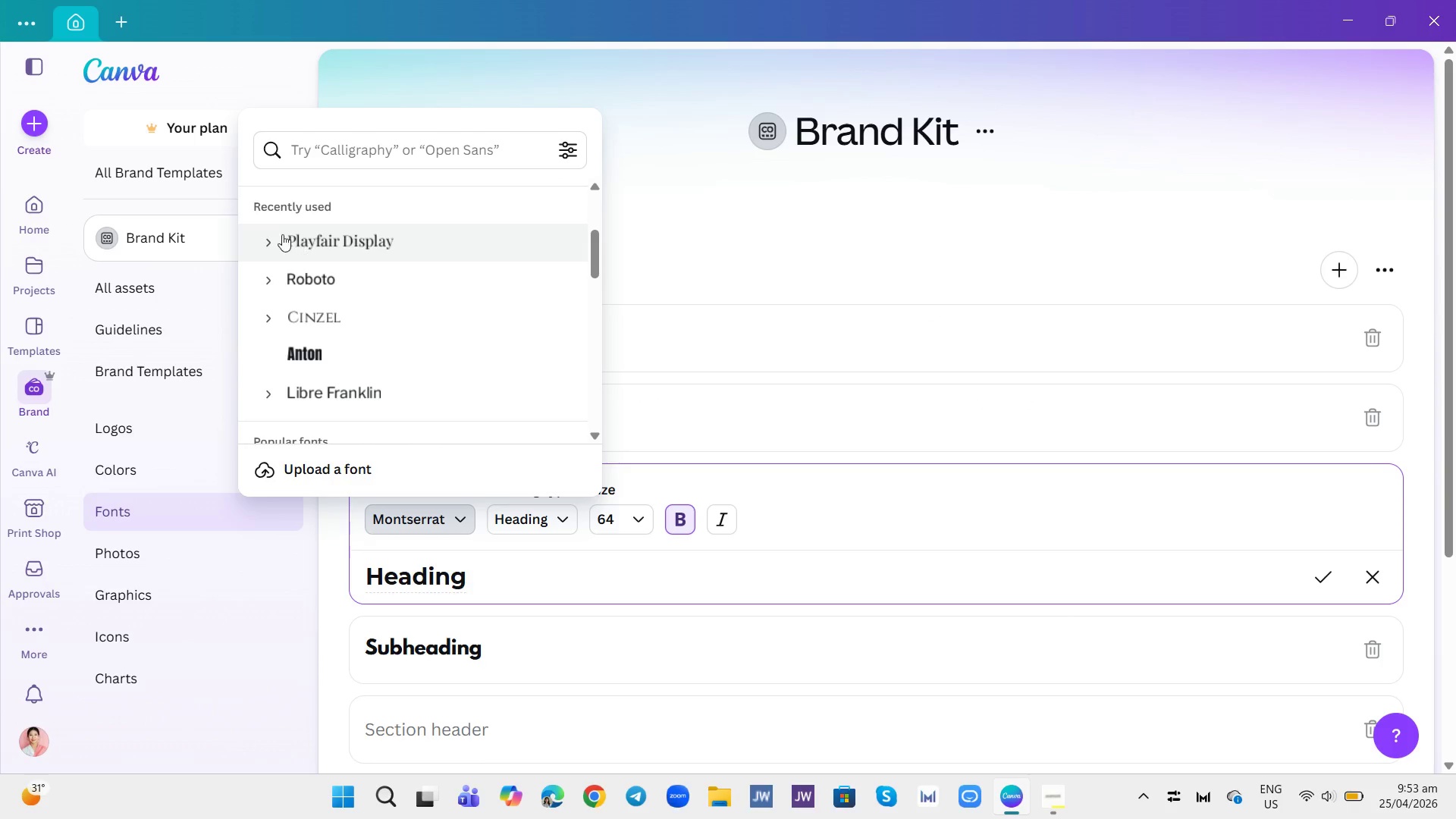 
left_click([269, 234])
 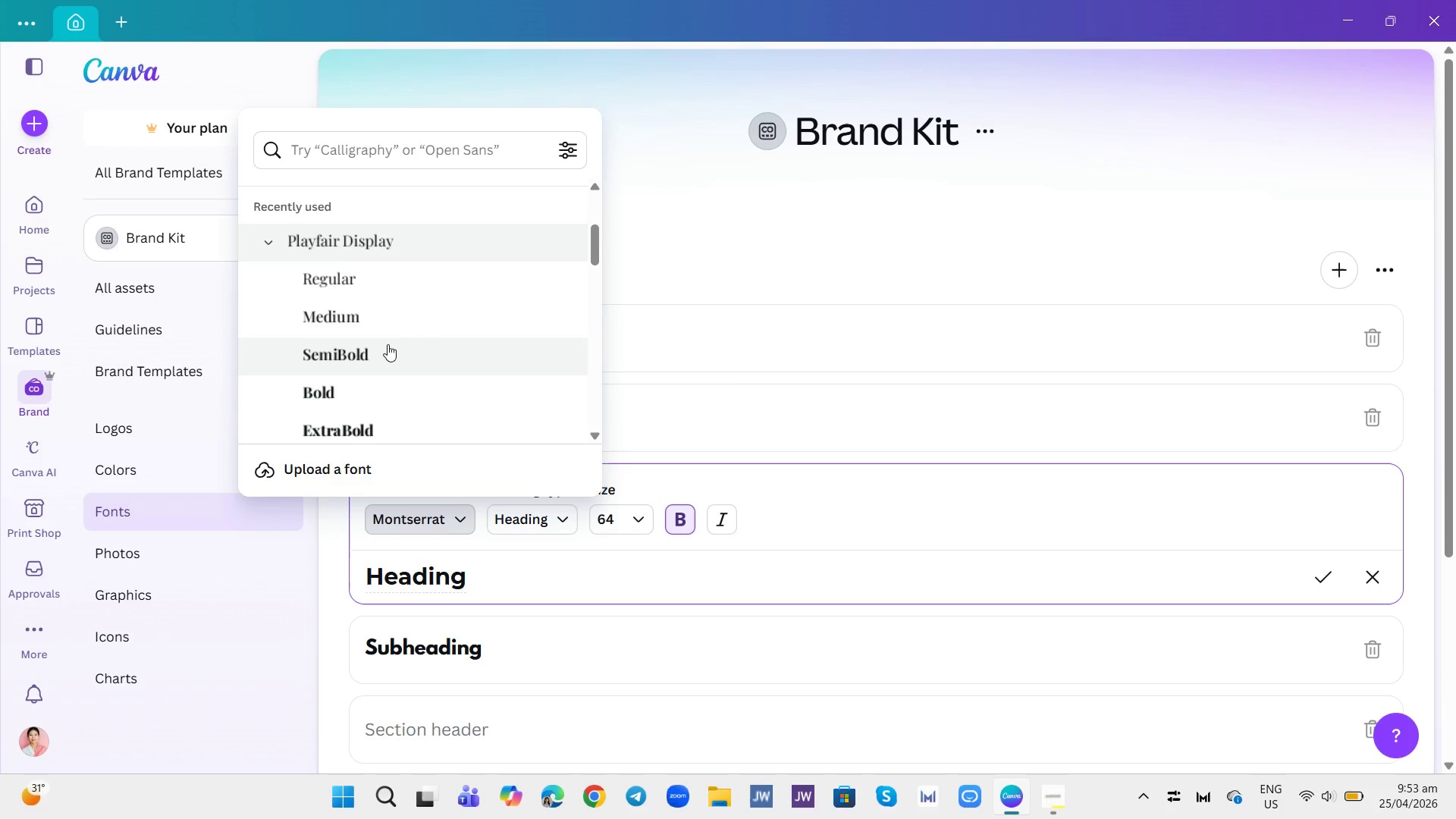 
wait(6.16)
 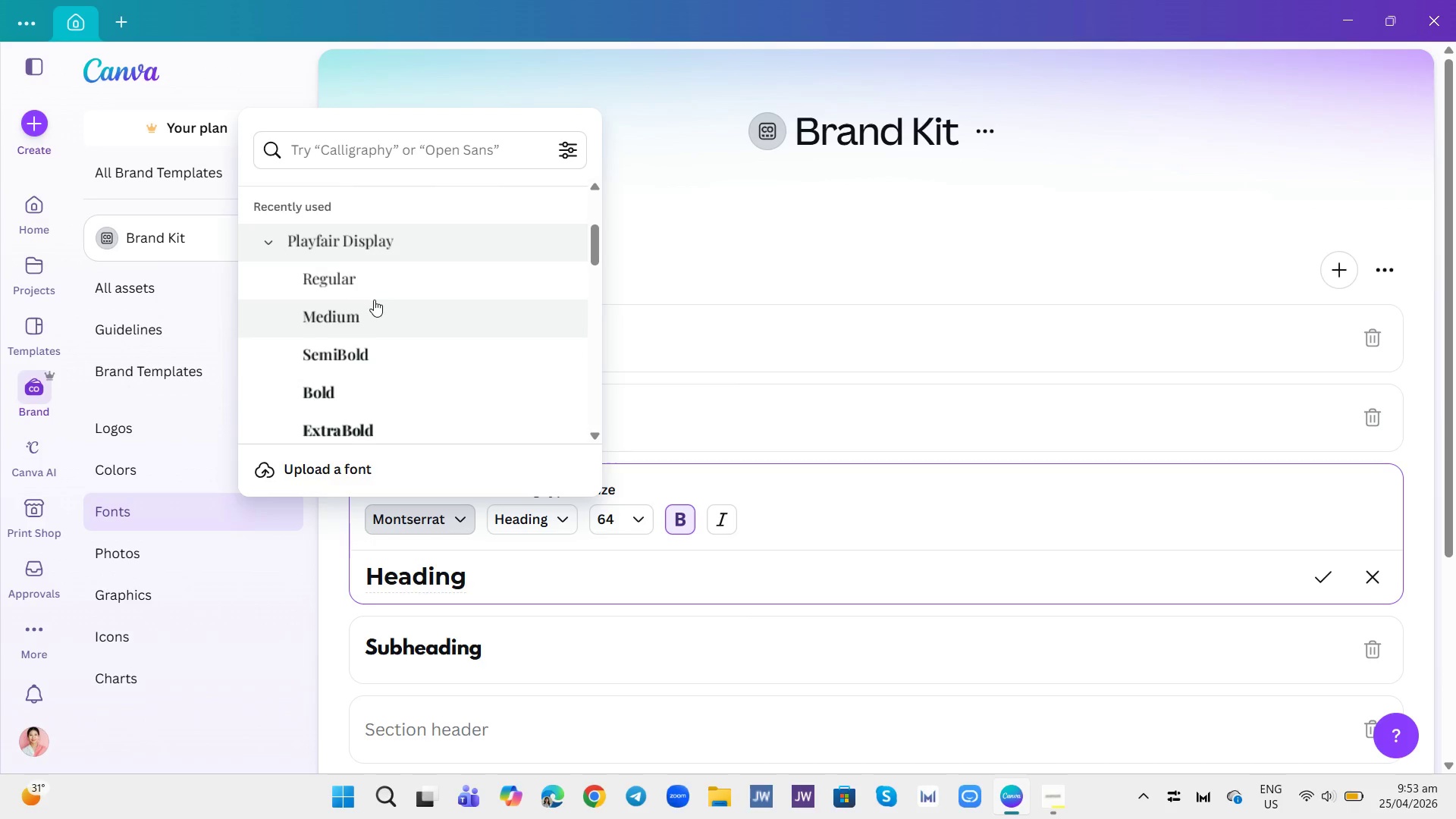 
scroll: coordinate [442, 421], scroll_direction: down, amount: 1.0
 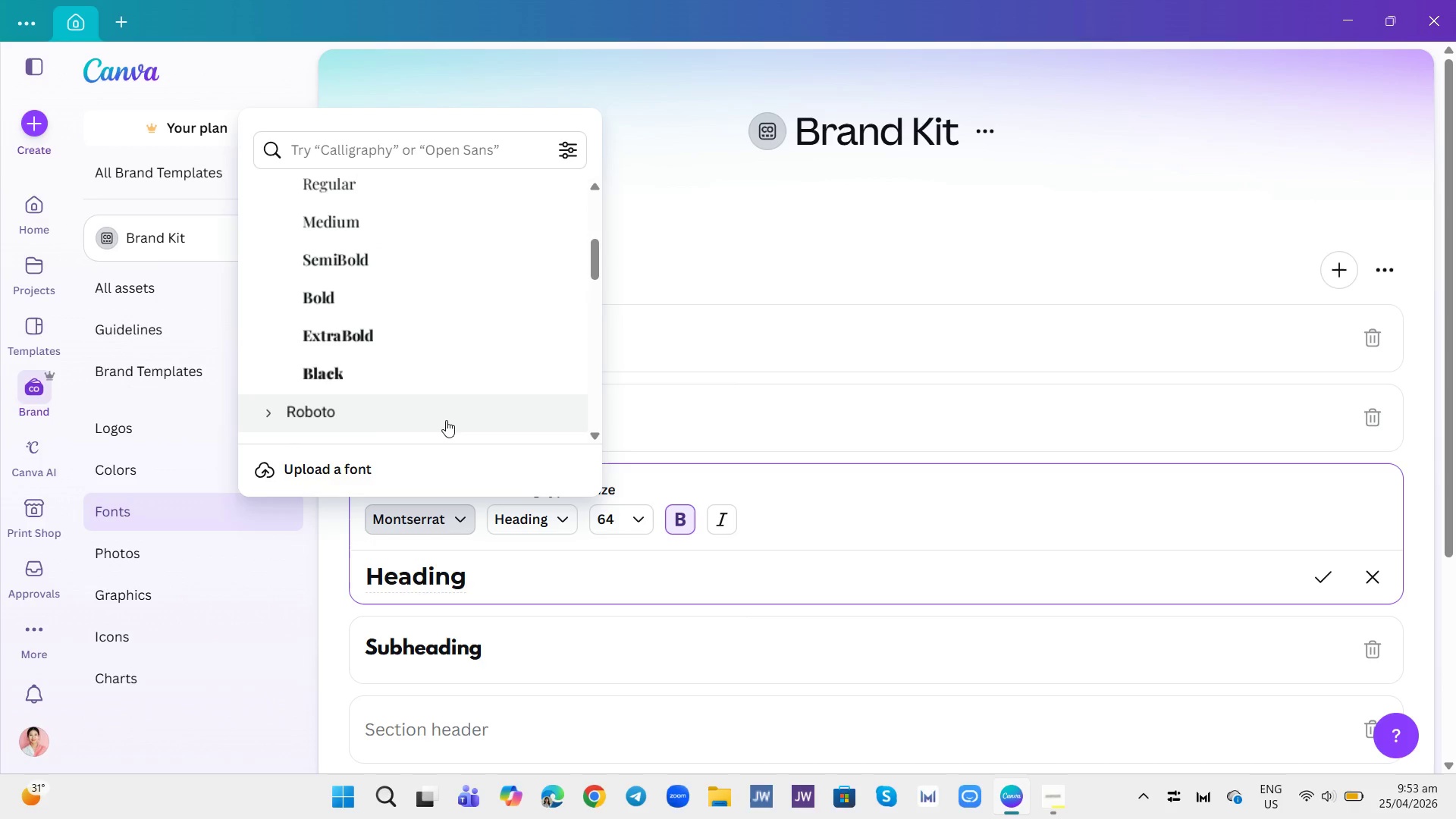 
wait(11.53)
 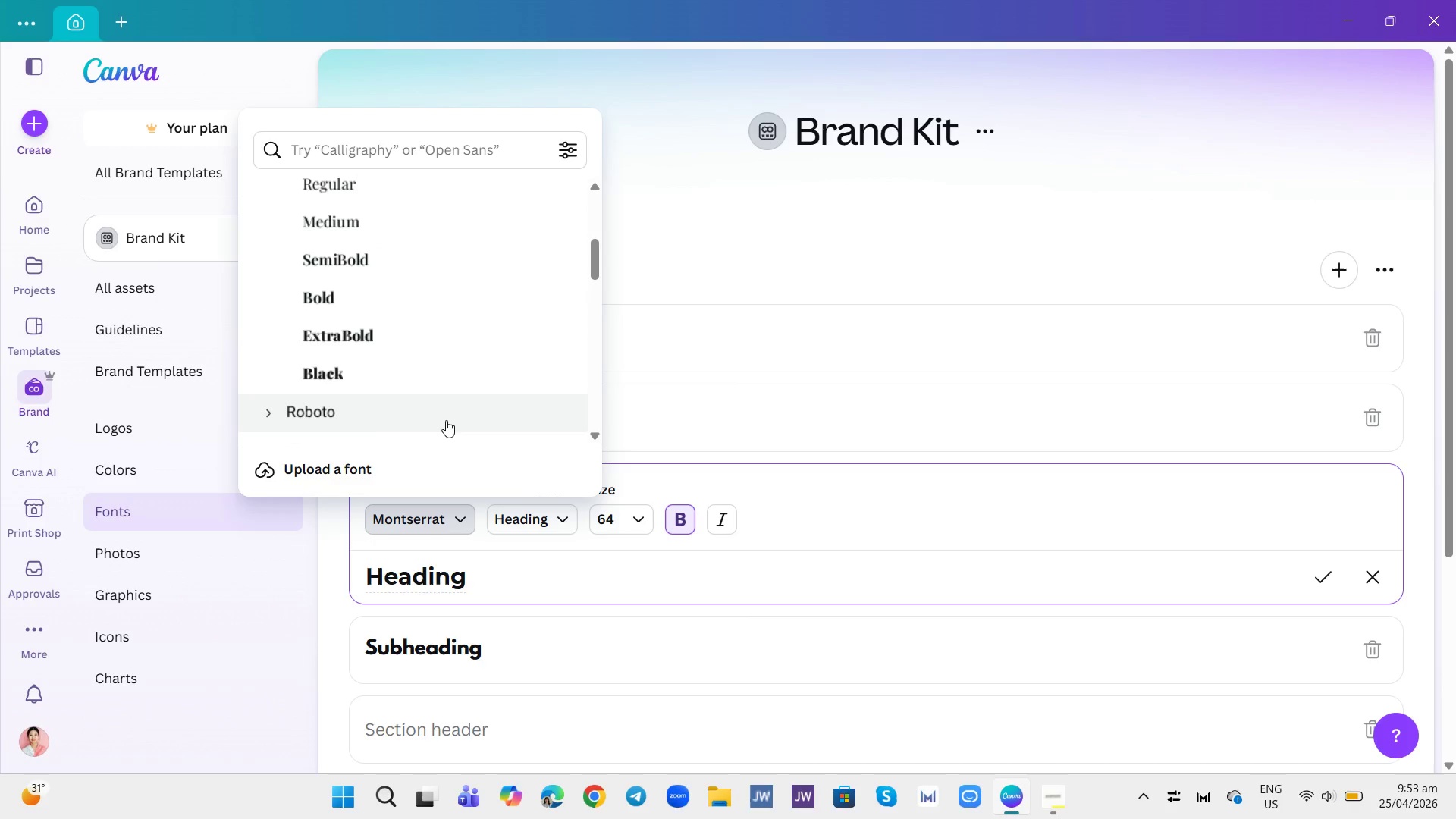 
scroll: coordinate [398, 284], scroll_direction: down, amount: 2.0
 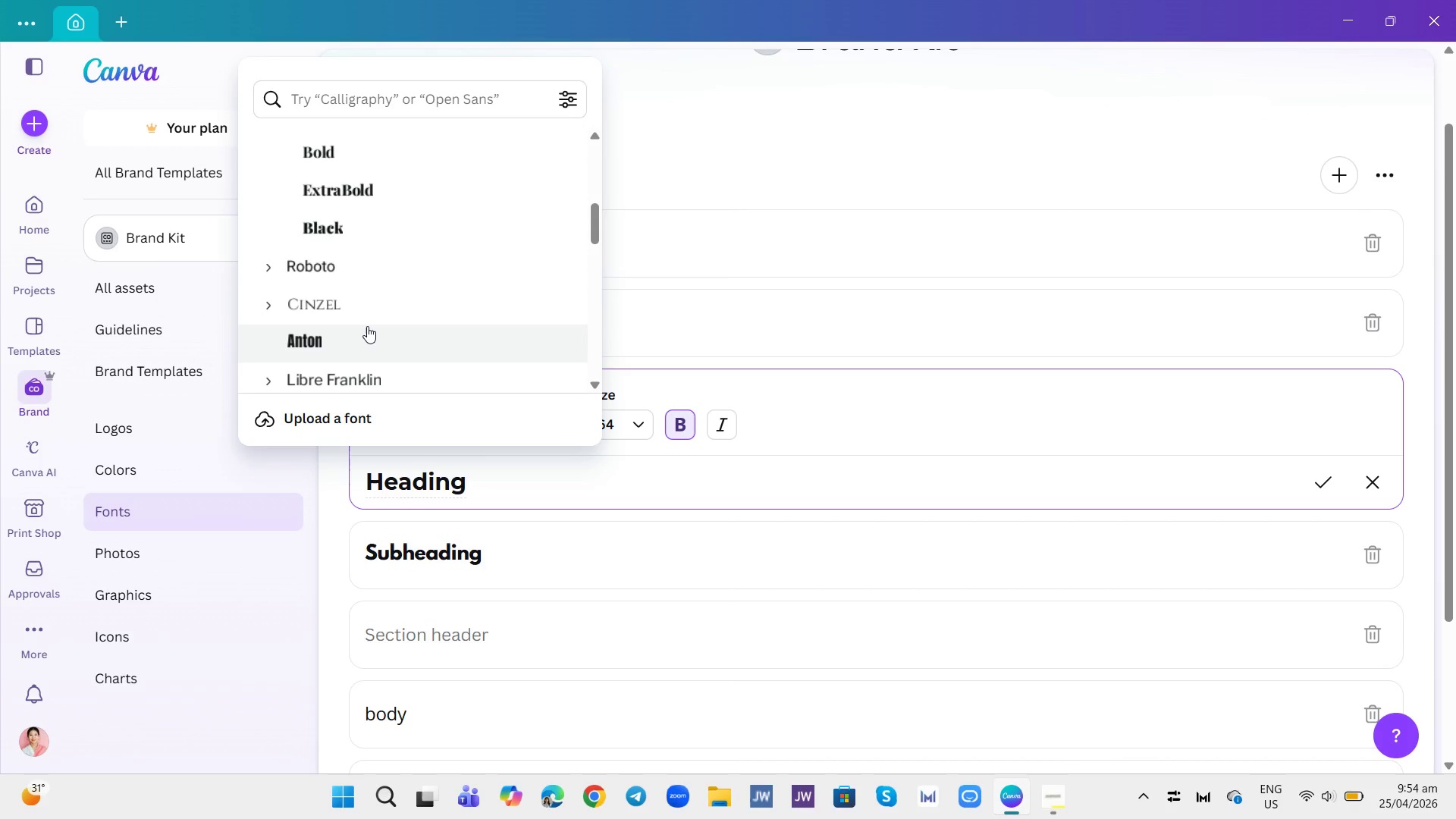 
wait(13.62)
 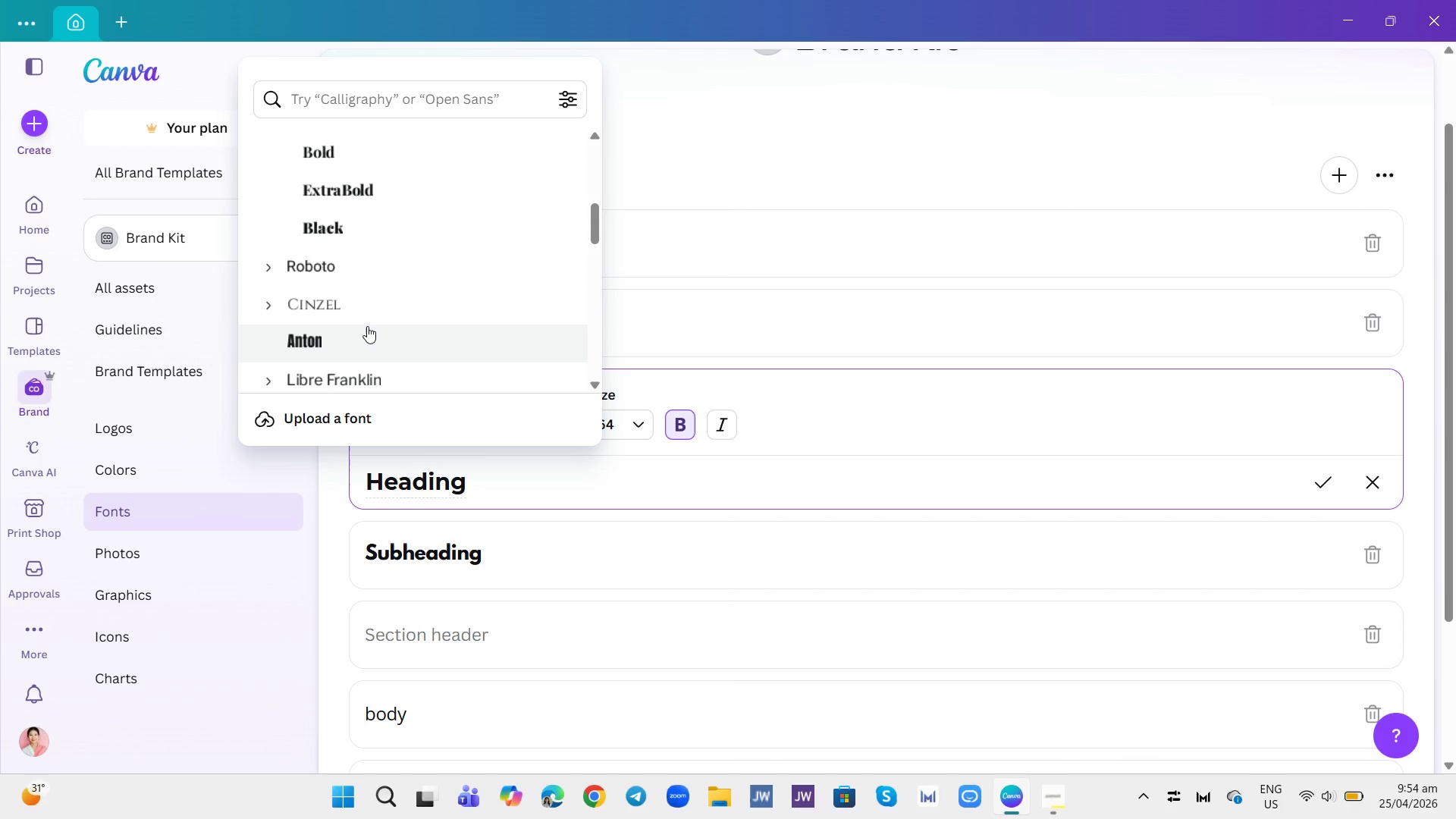 
scroll: coordinate [379, 209], scroll_direction: up, amount: 4.0
 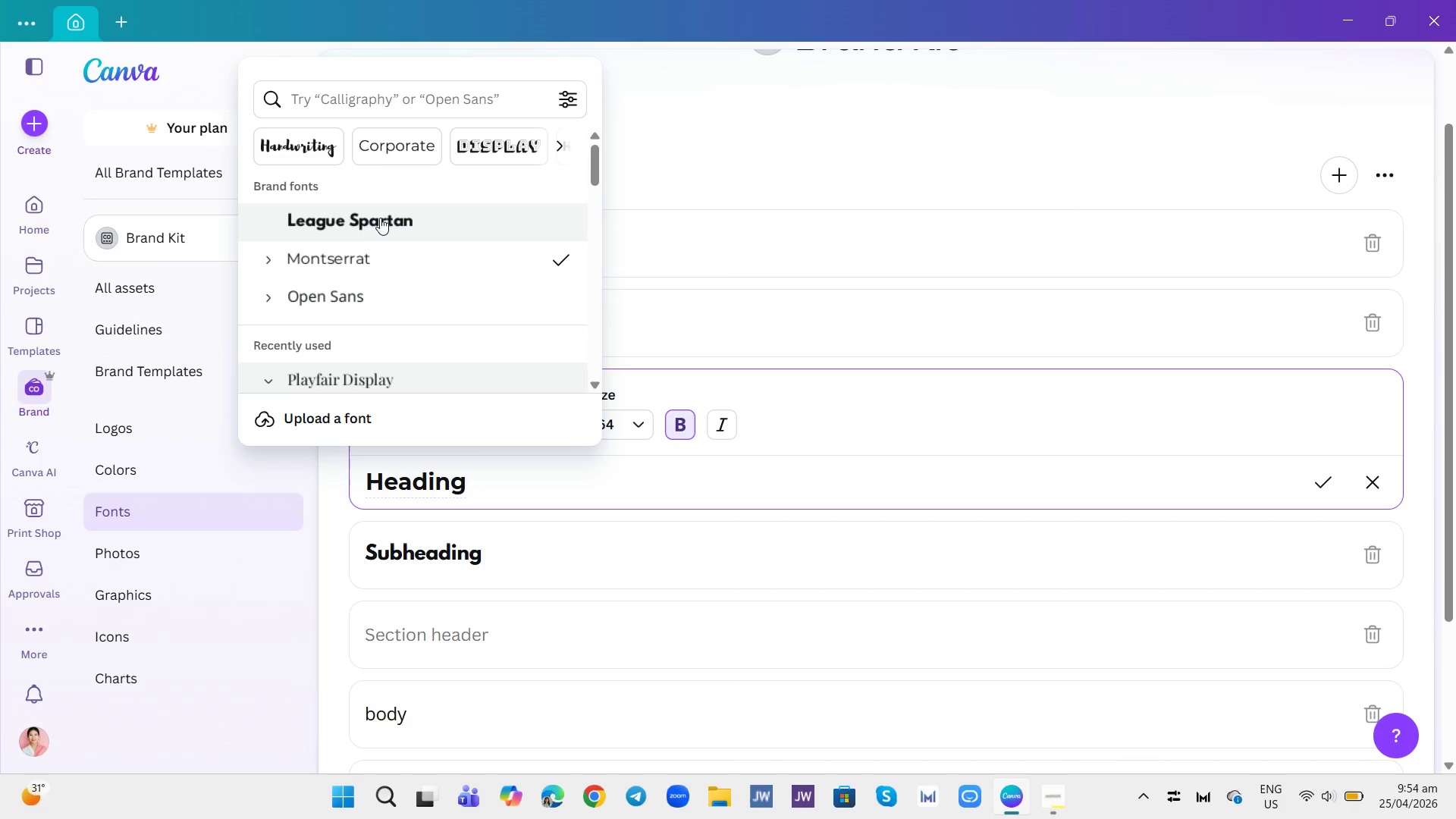 
scroll: coordinate [380, 238], scroll_direction: down, amount: 2.0
 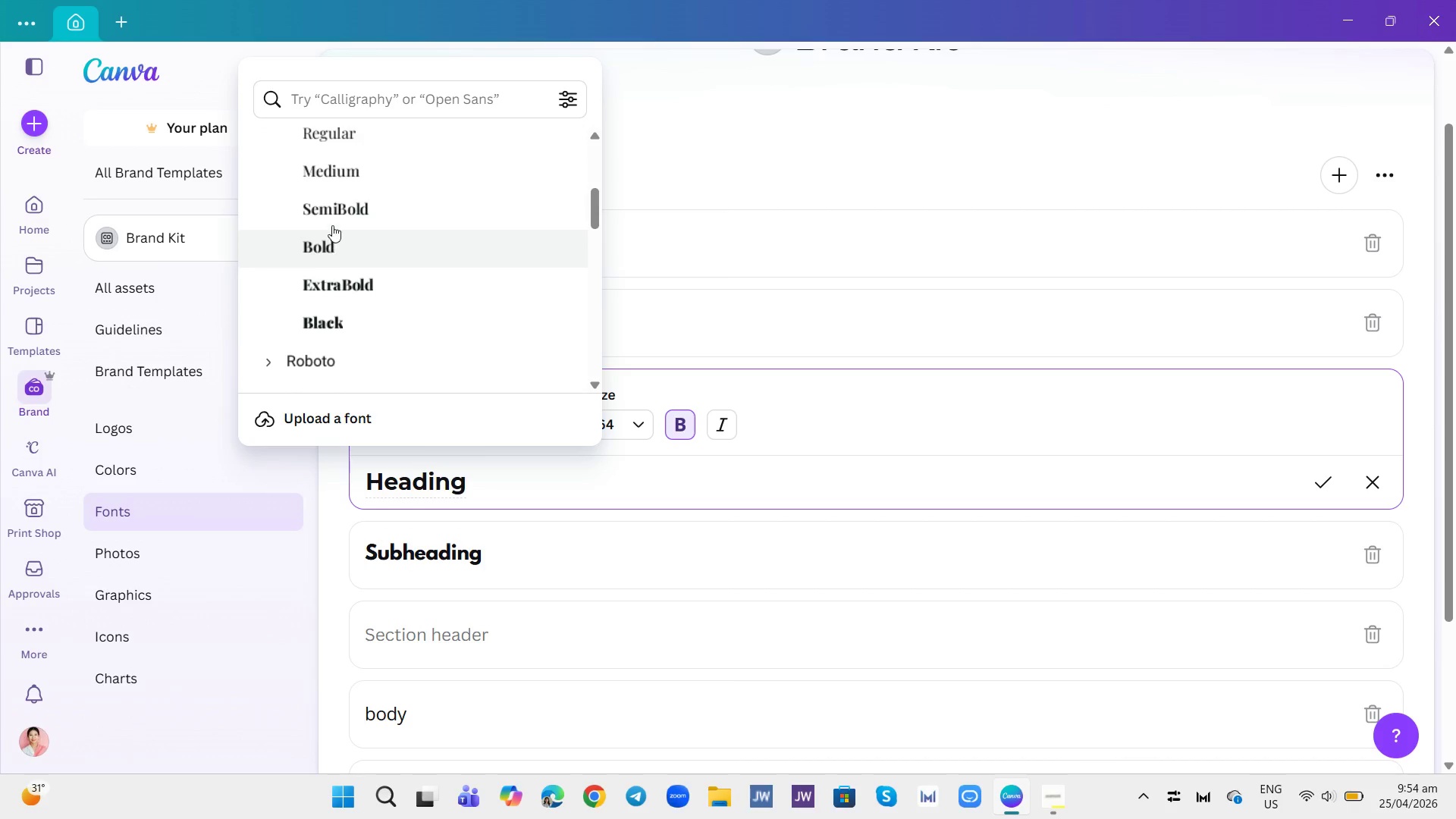 
left_click([332, 209])
 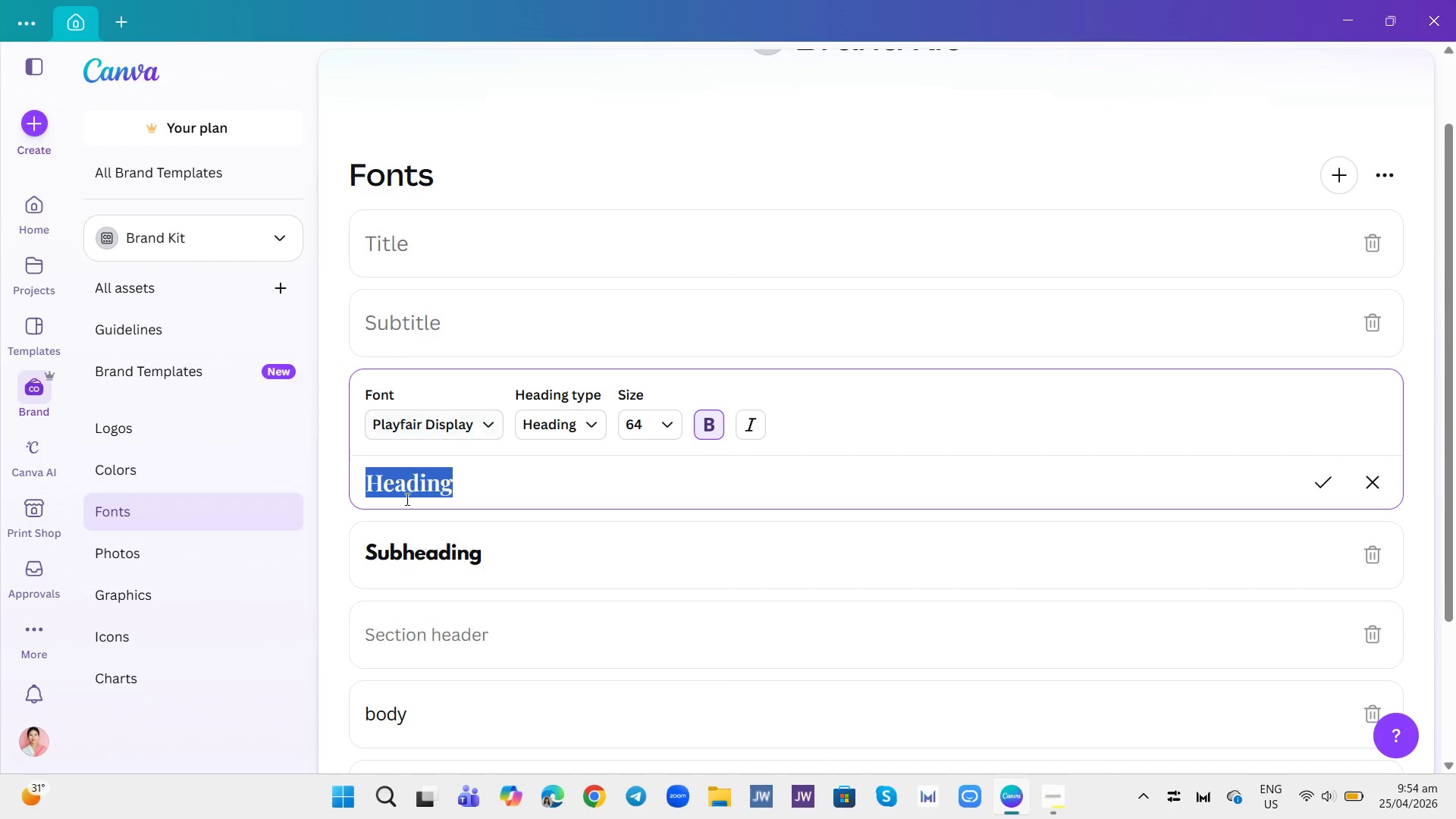 
scroll: coordinate [415, 532], scroll_direction: down, amount: 1.0
 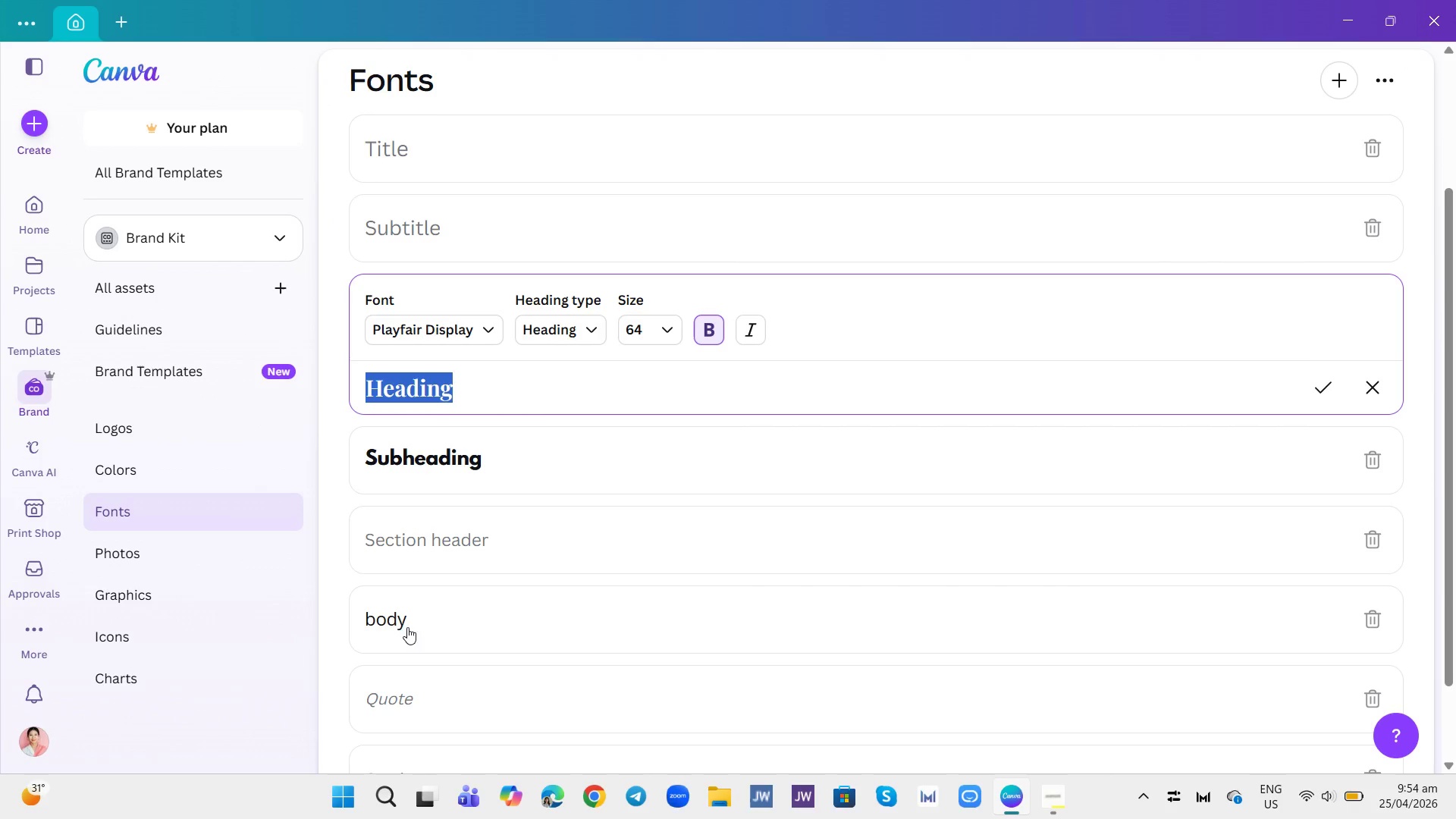 
left_click([391, 611])
 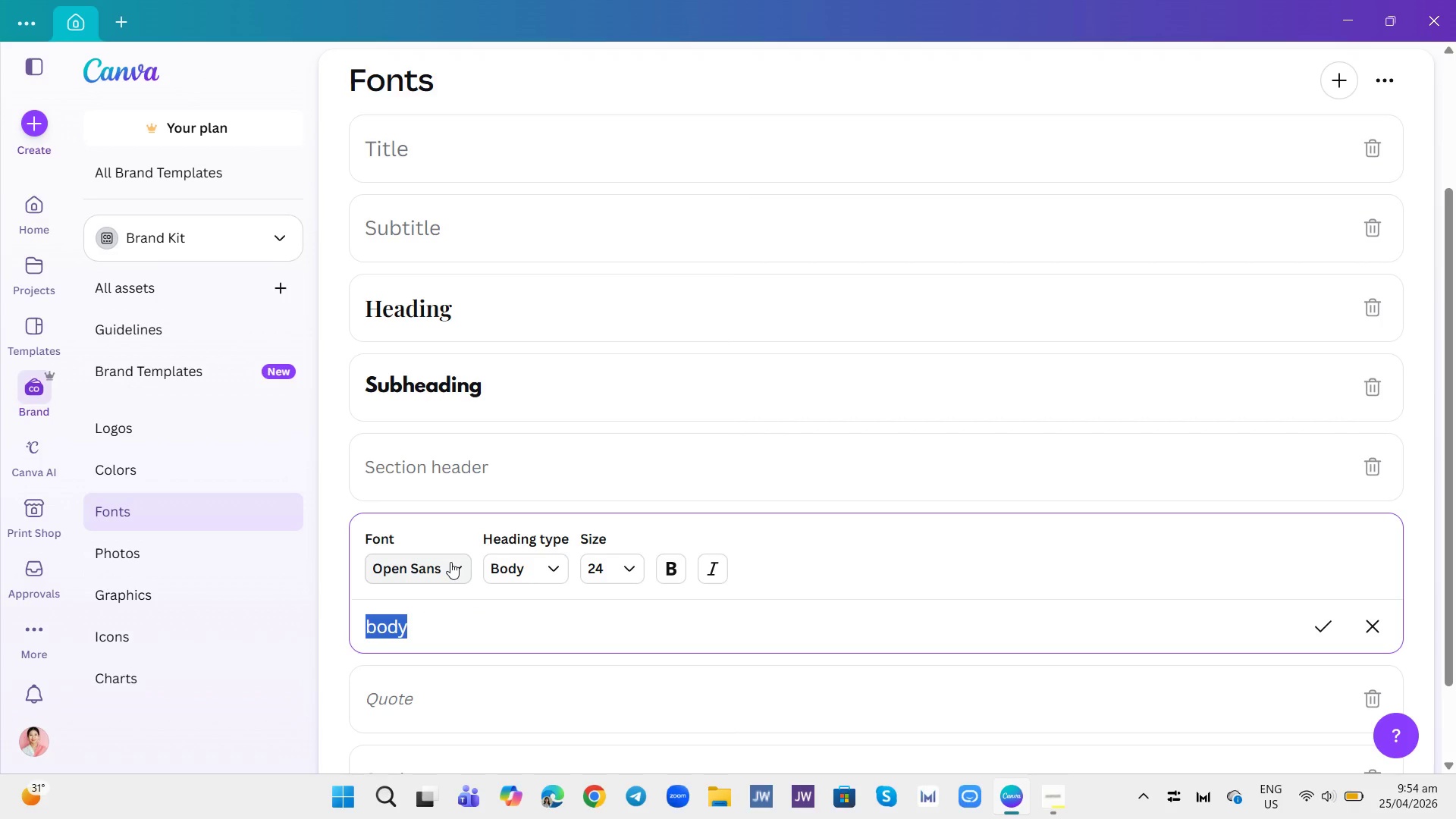 
left_click([450, 562])
 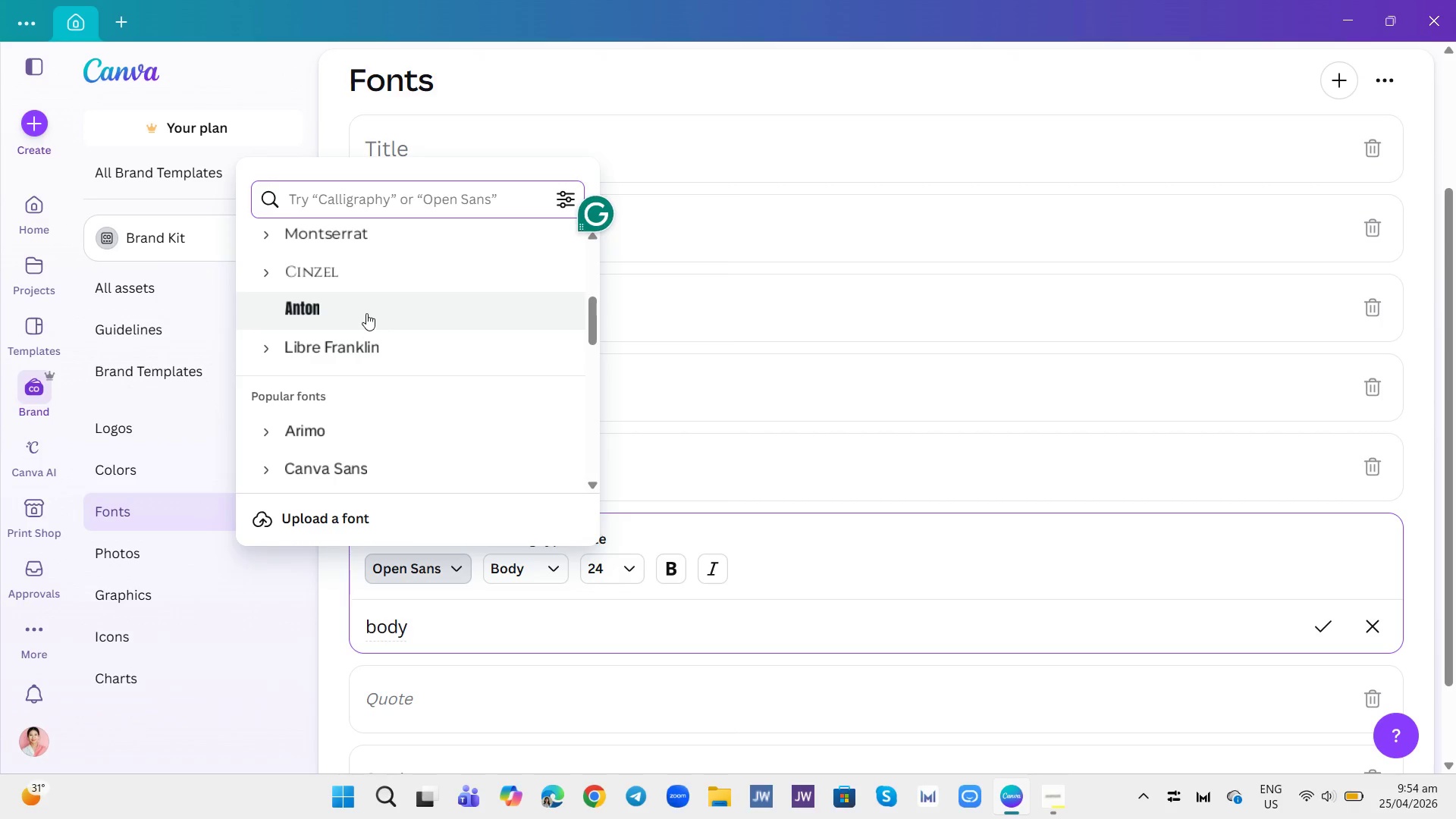 
left_click([269, 234])
 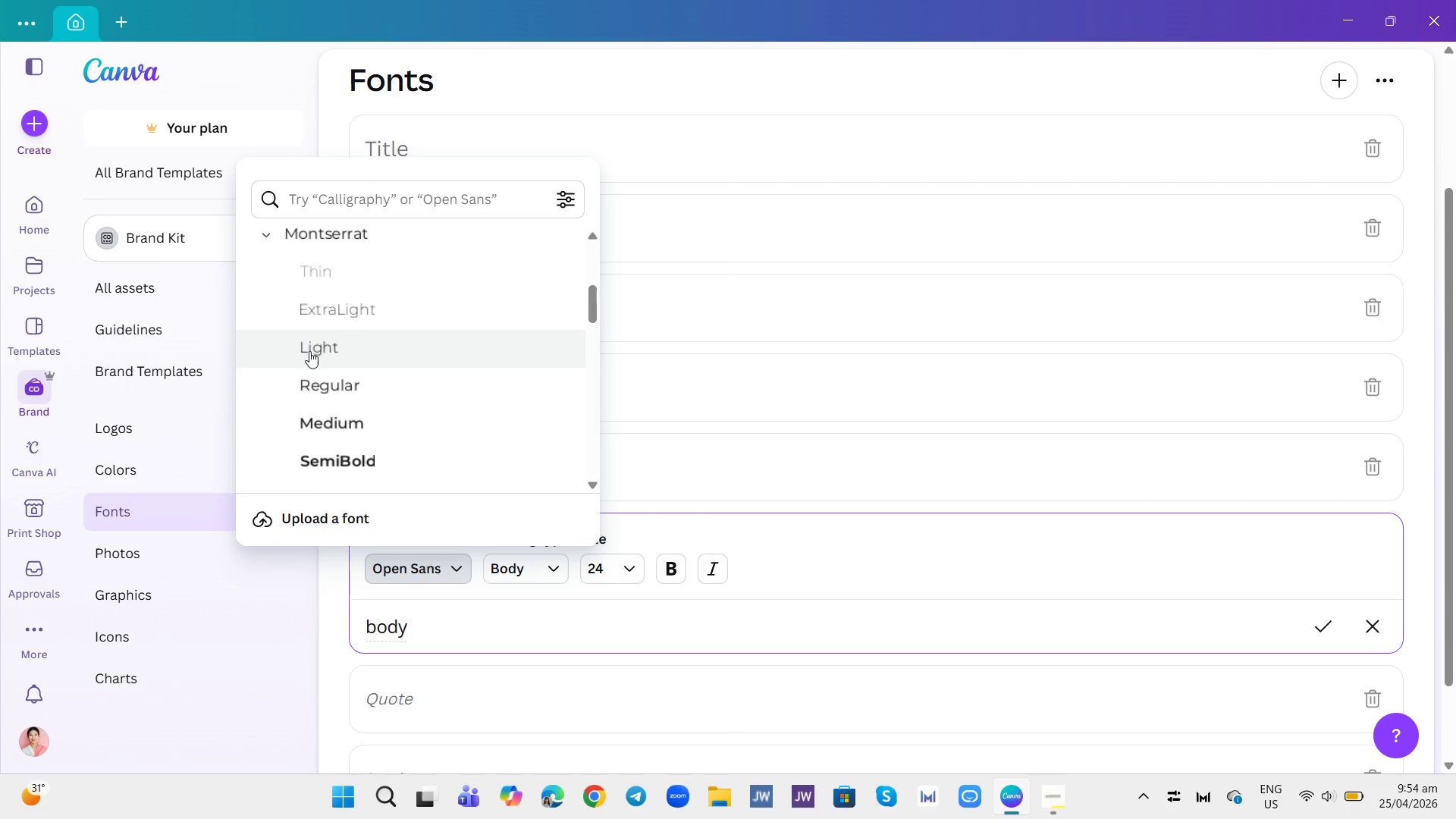 
left_click([309, 351])
 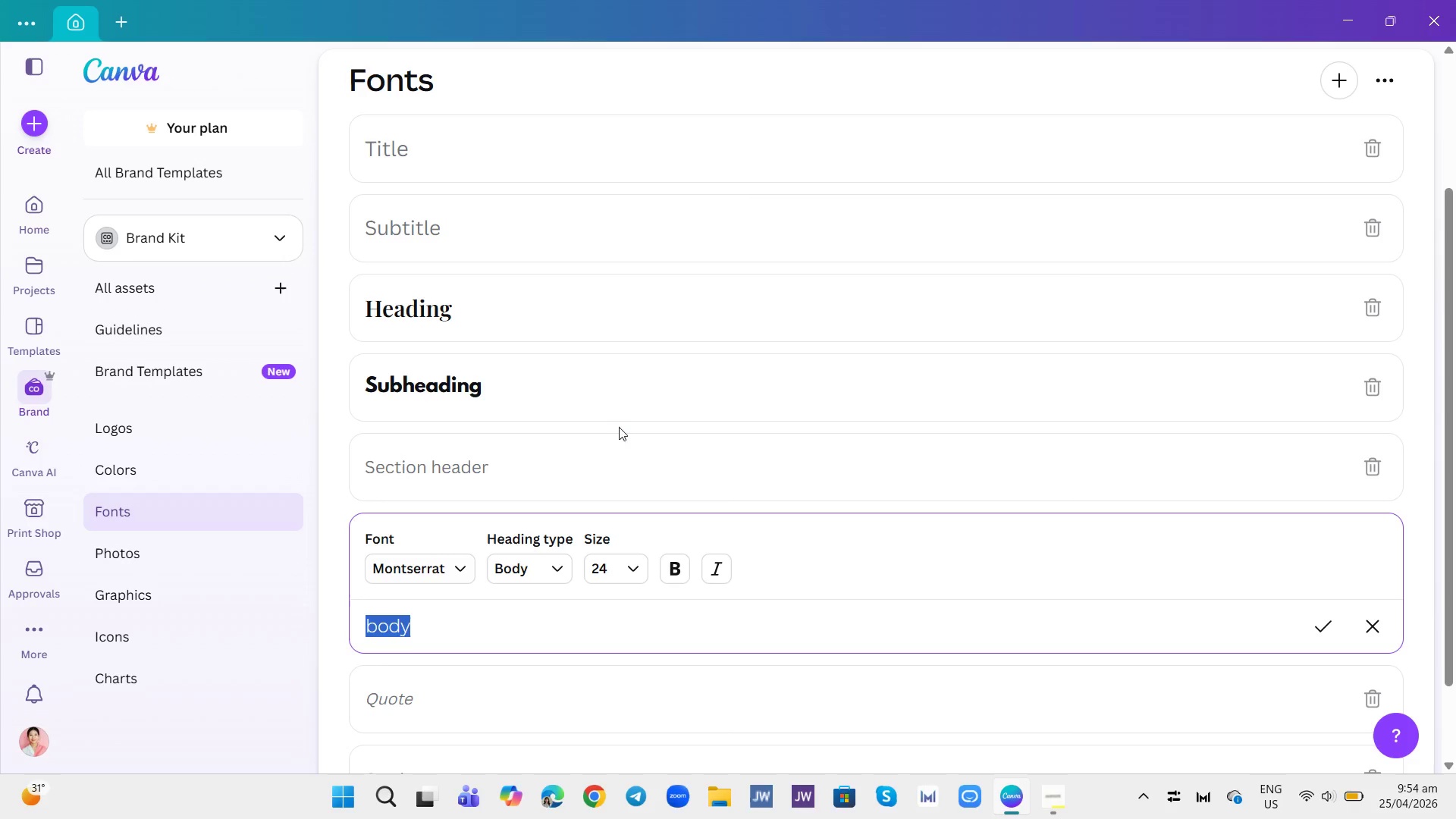 
wait(9.14)
 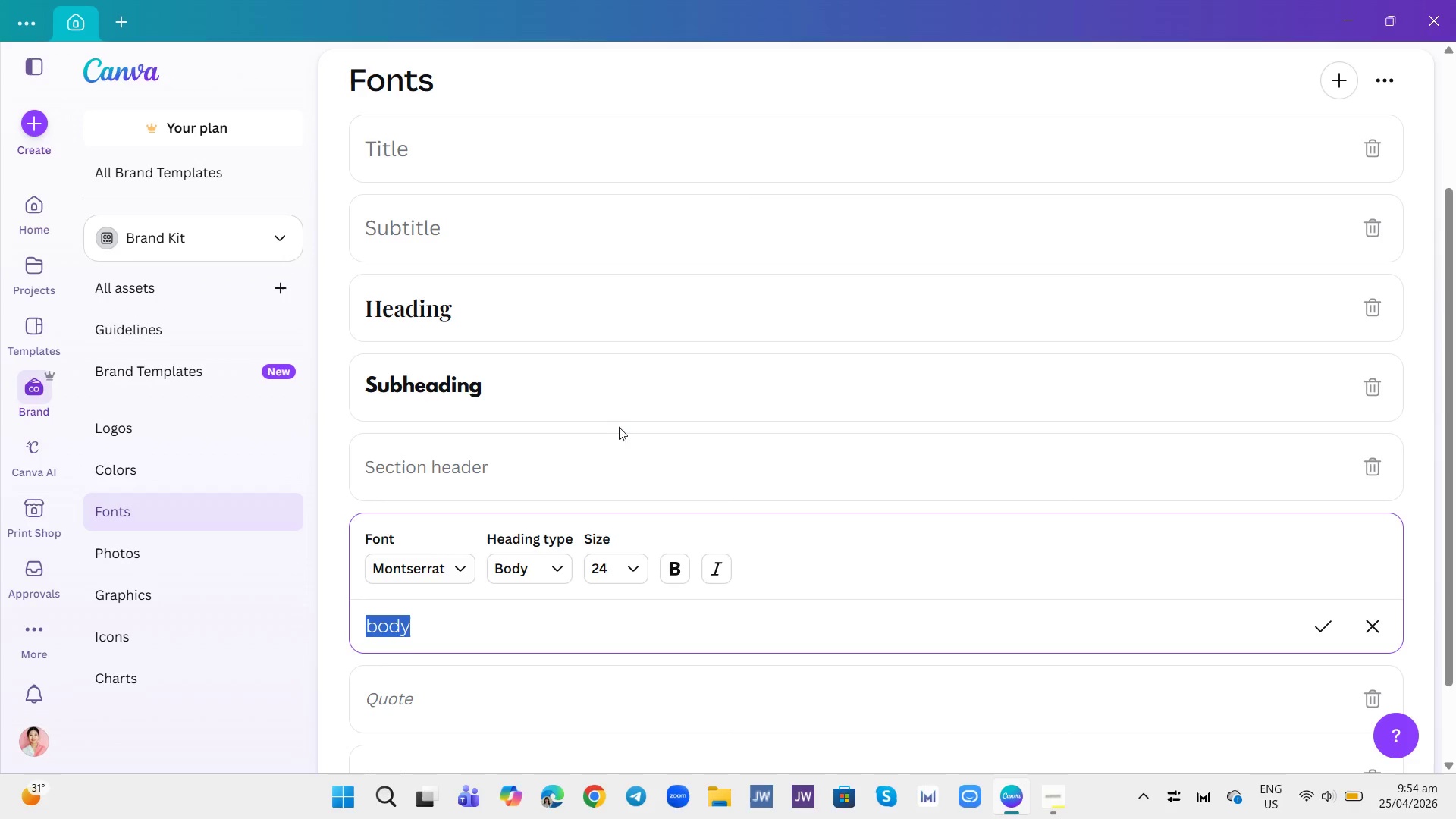 
scroll: coordinate [752, 416], scroll_direction: down, amount: 2.0
 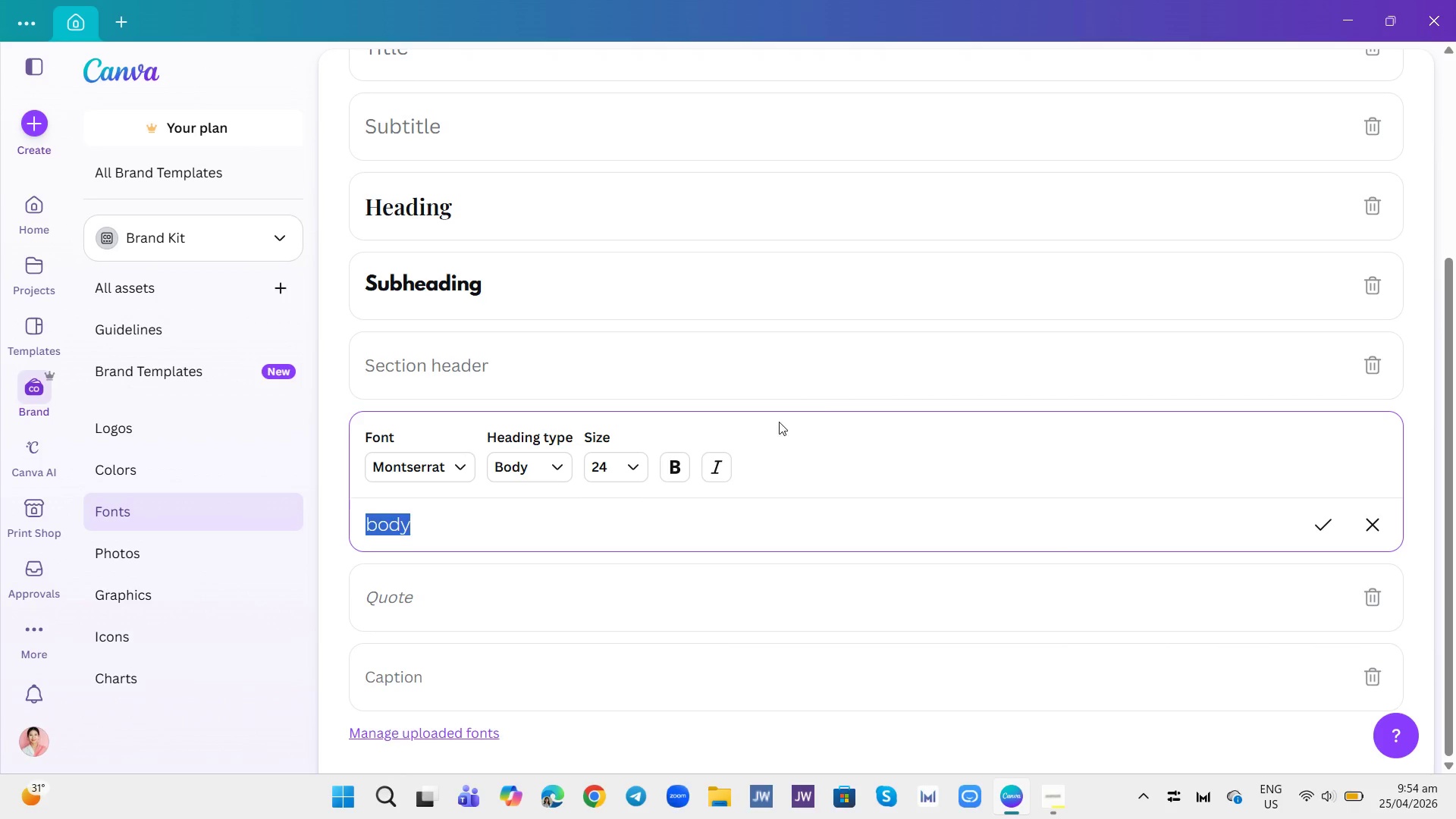 
wait(5.12)
 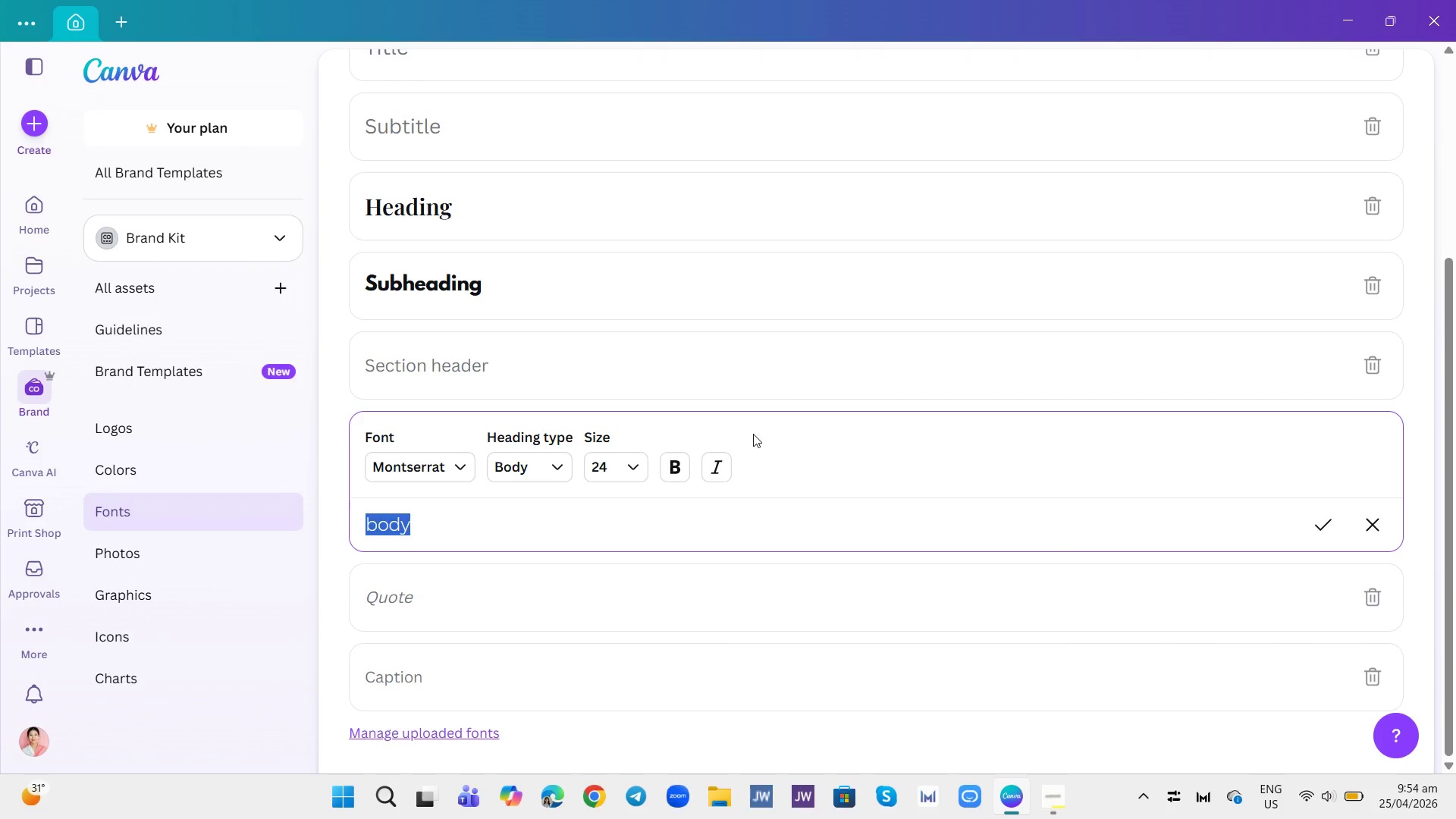 
left_click([1320, 522])
 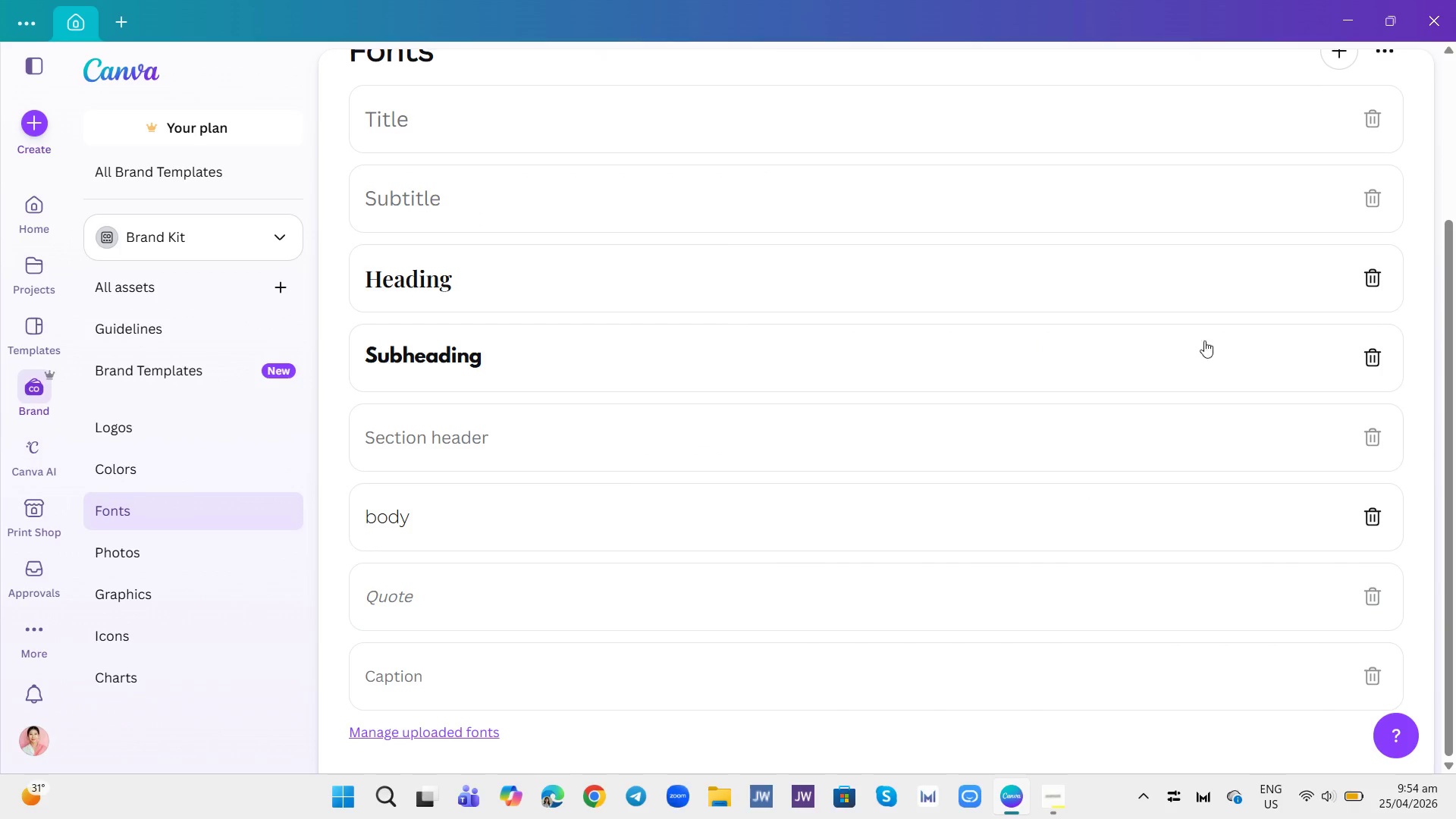 
left_click([1379, 368])
 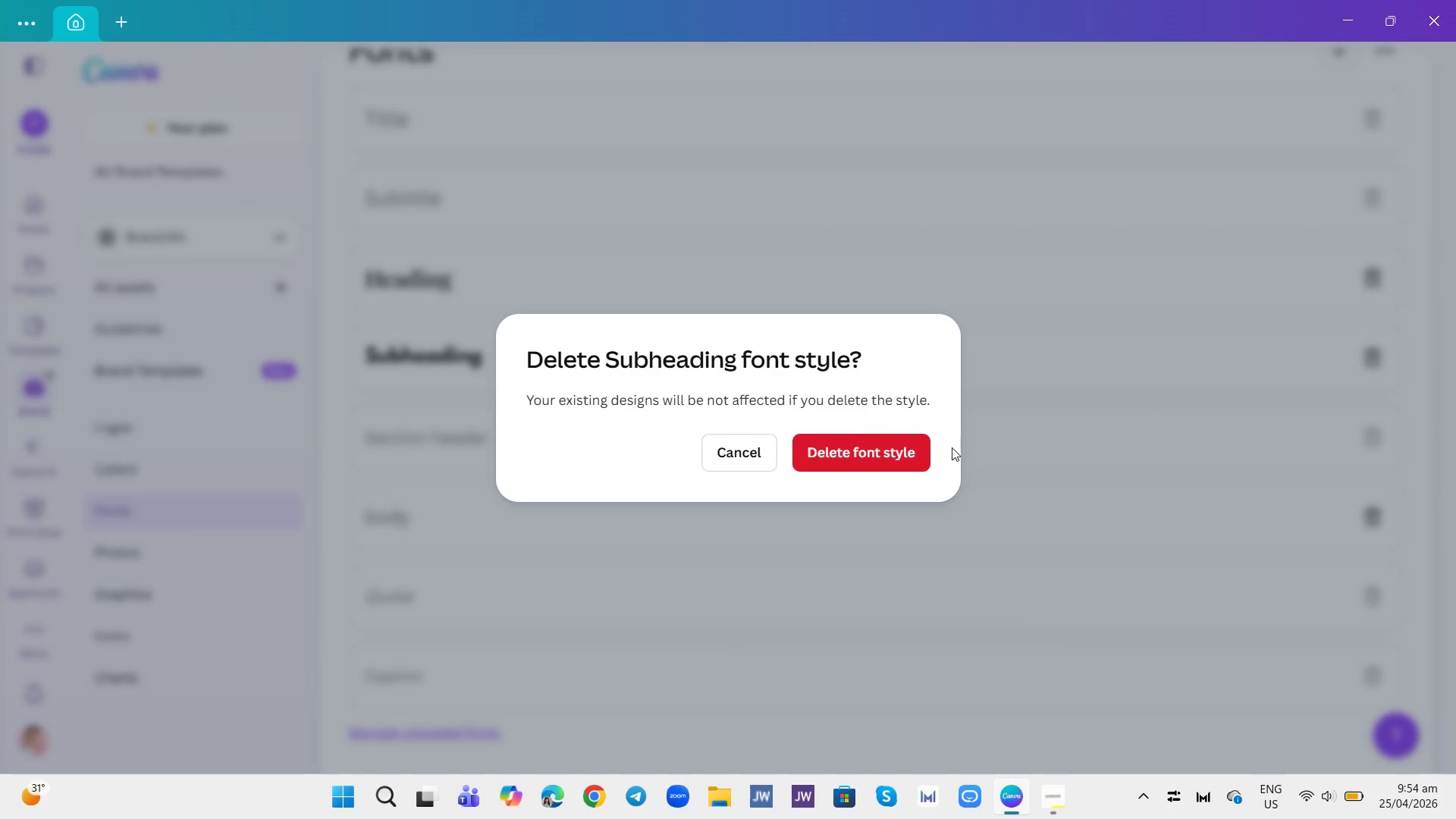 
left_click([888, 453])
 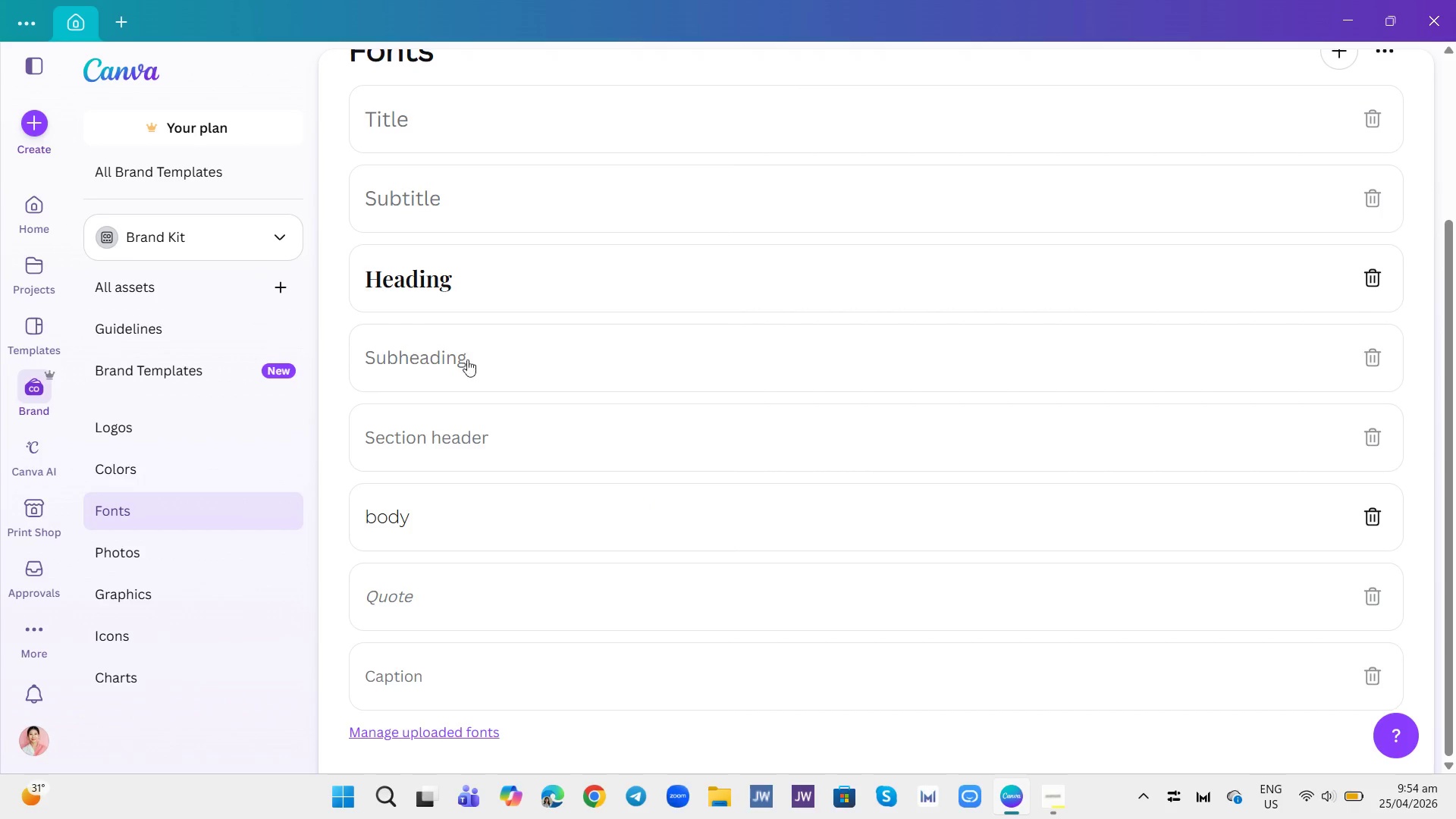 
wait(9.05)
 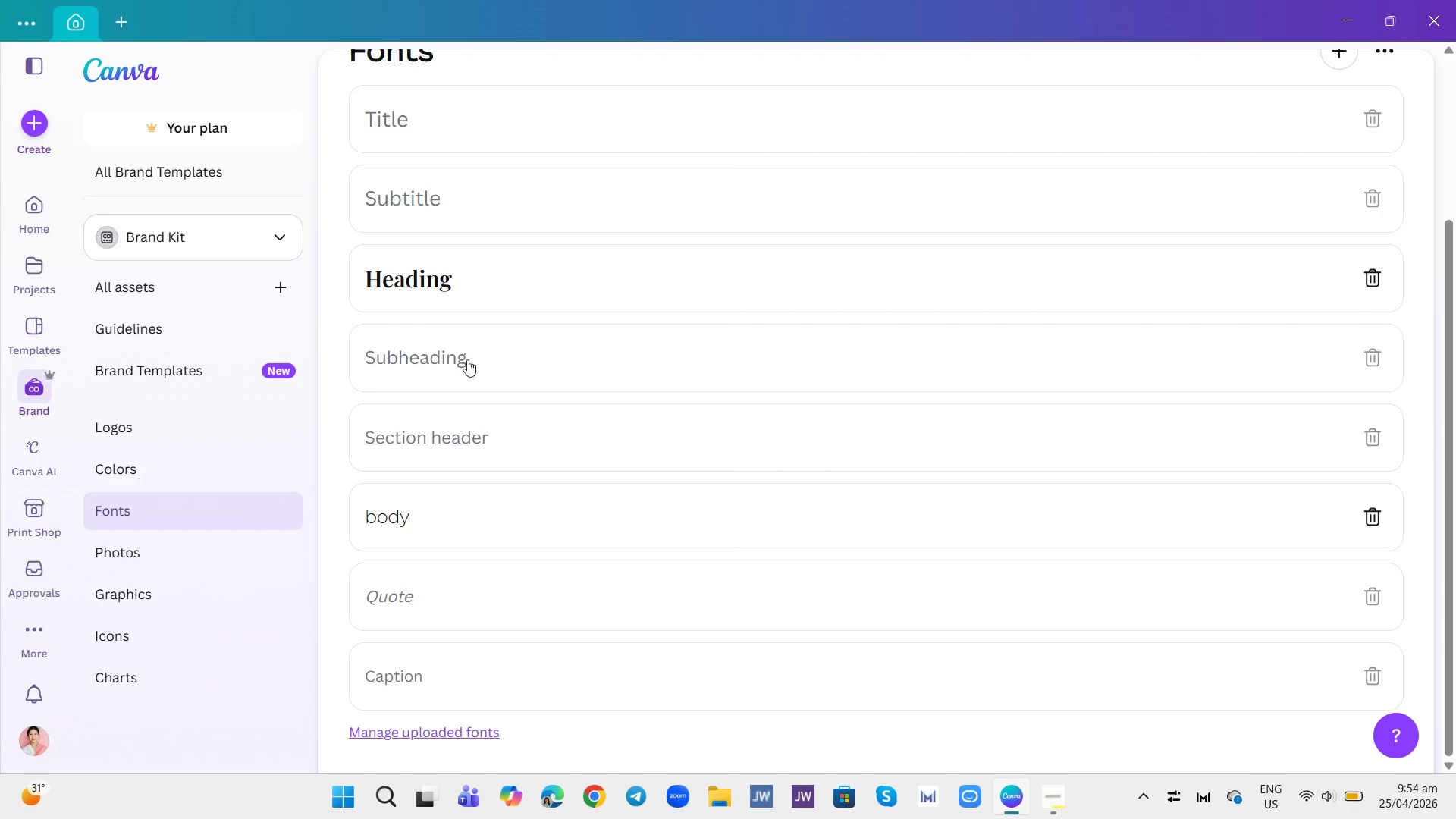 
left_click([33, 124])
 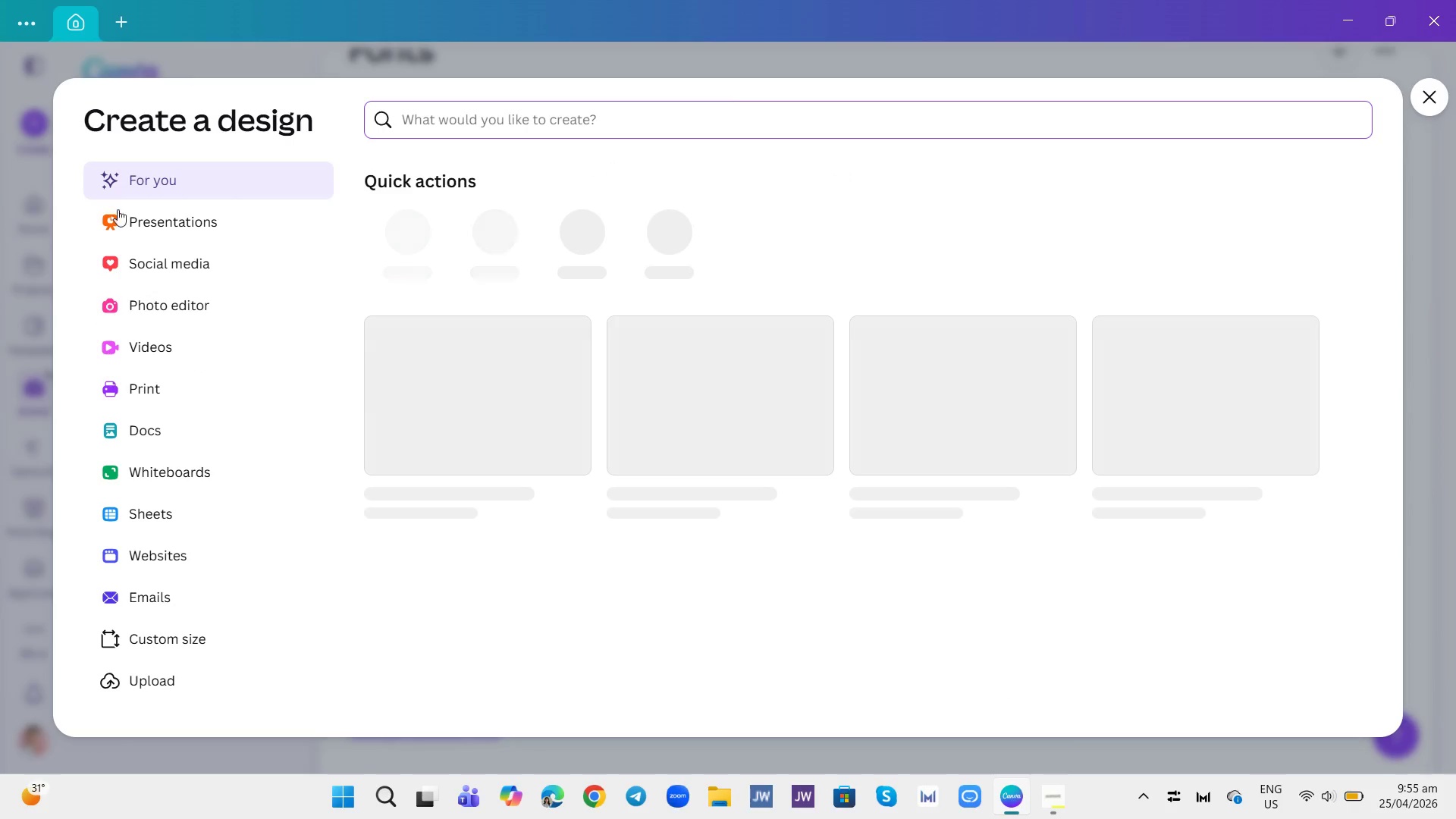 
left_click([147, 221])
 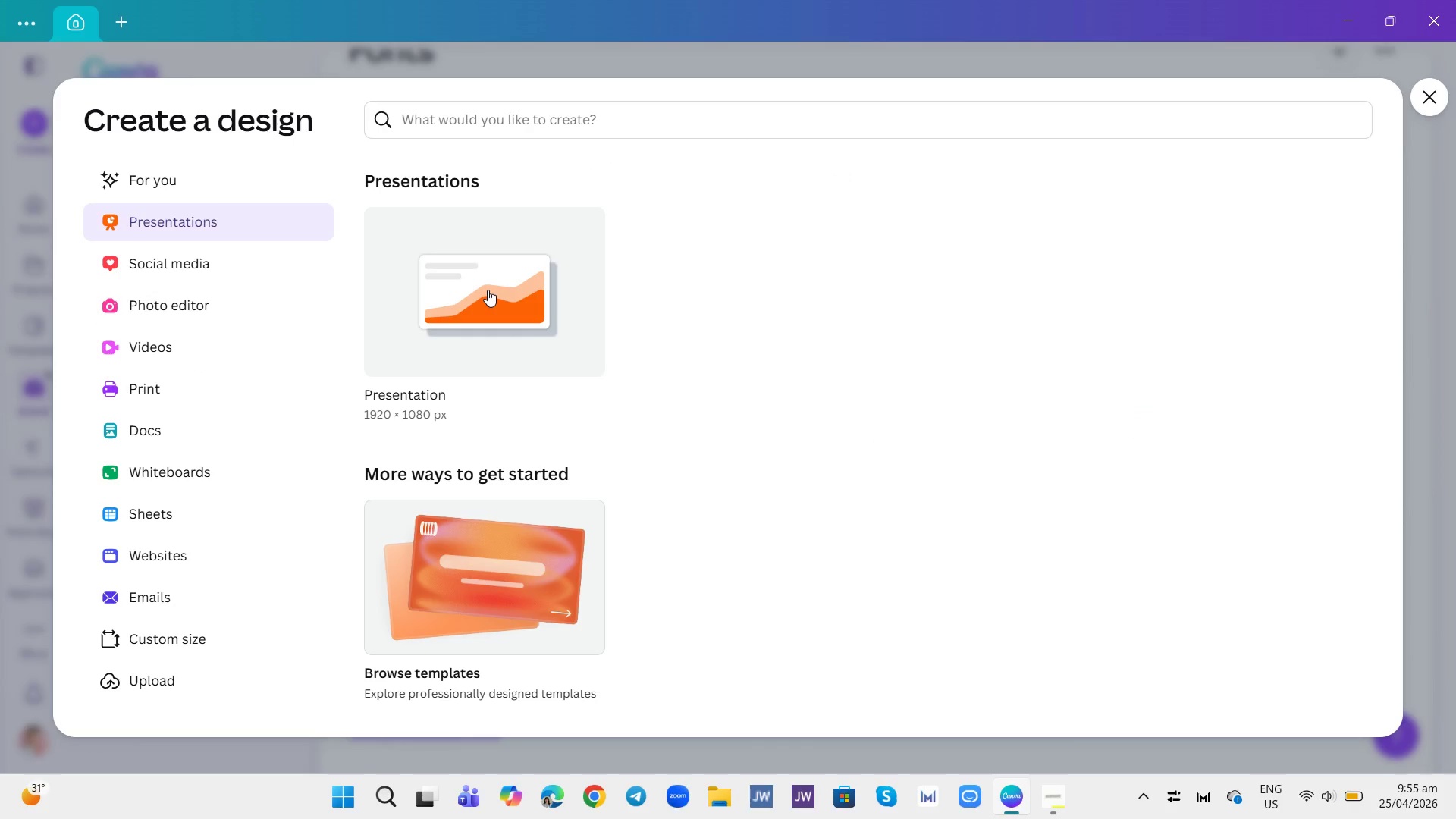 
left_click([488, 290])
 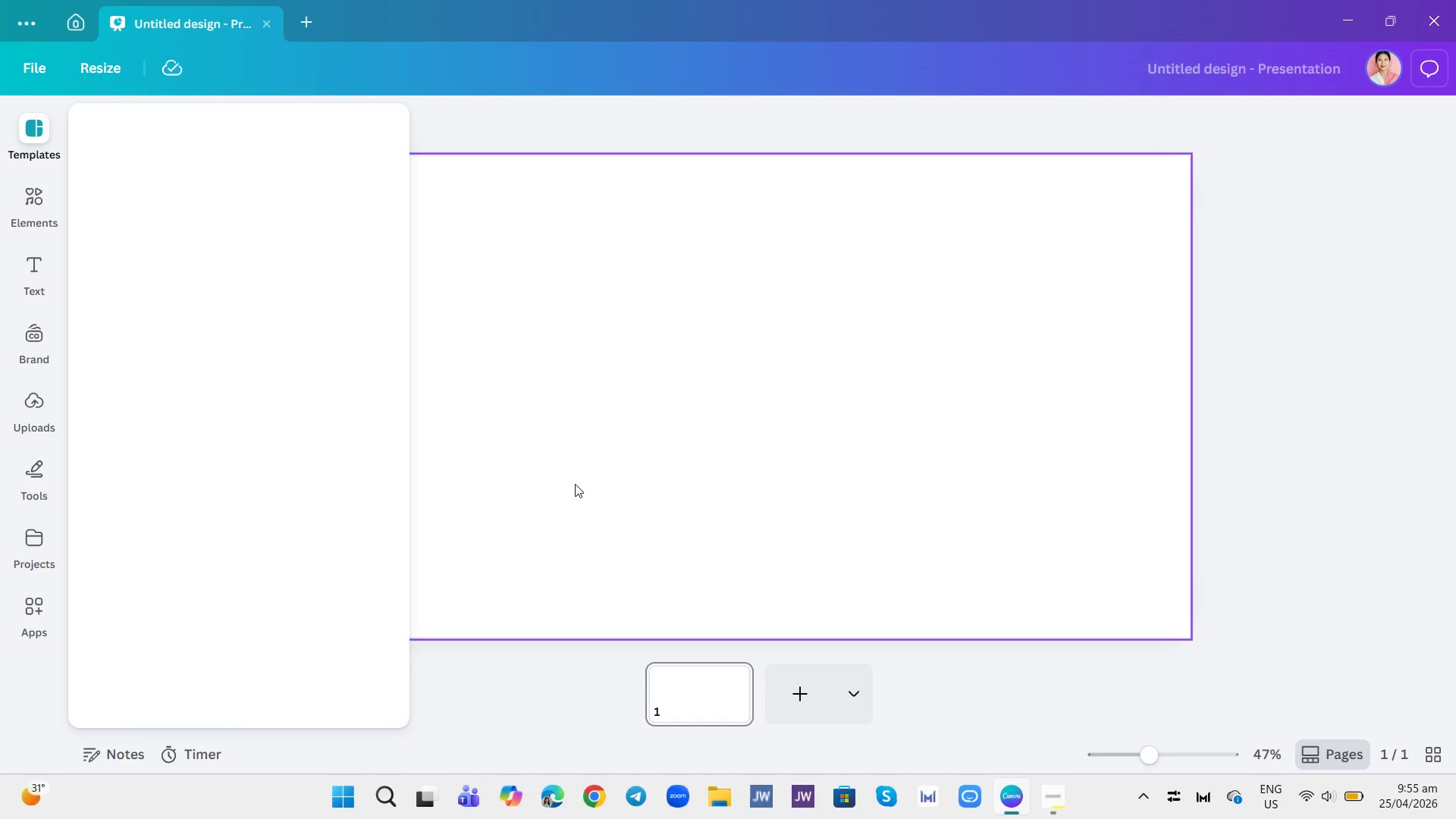 
wait(10.12)
 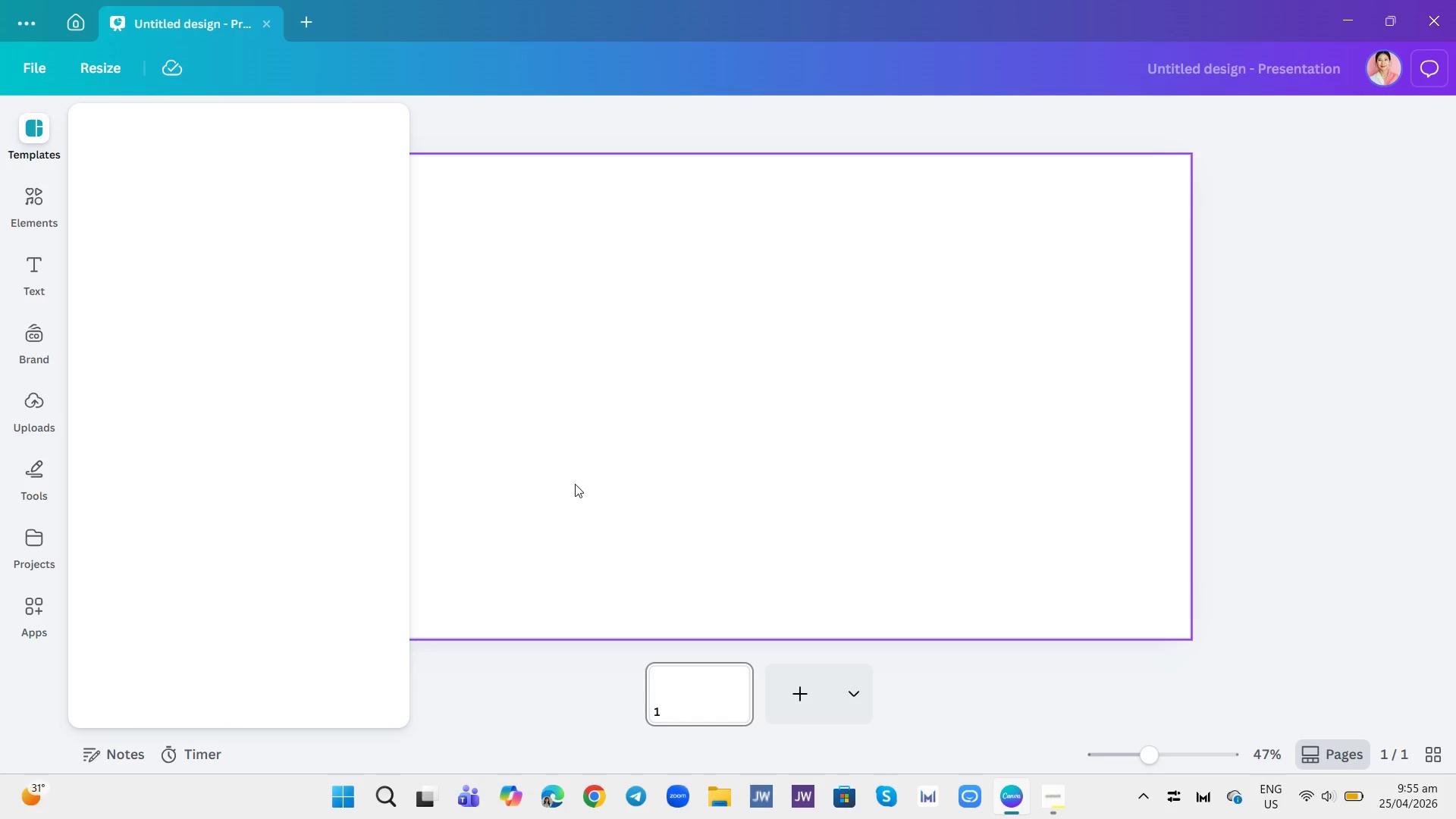 
left_click([37, 190])
 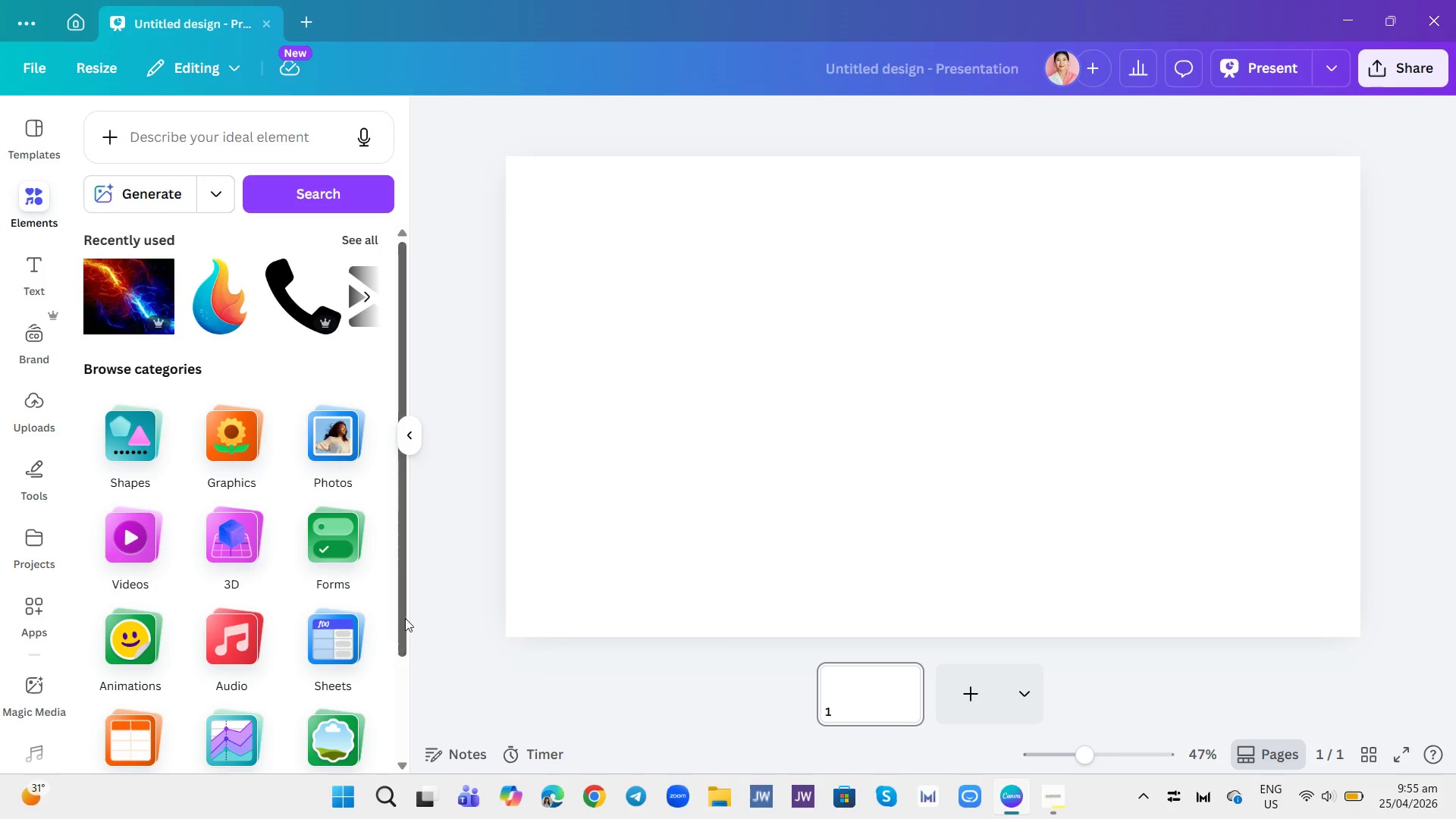 
wait(17.36)
 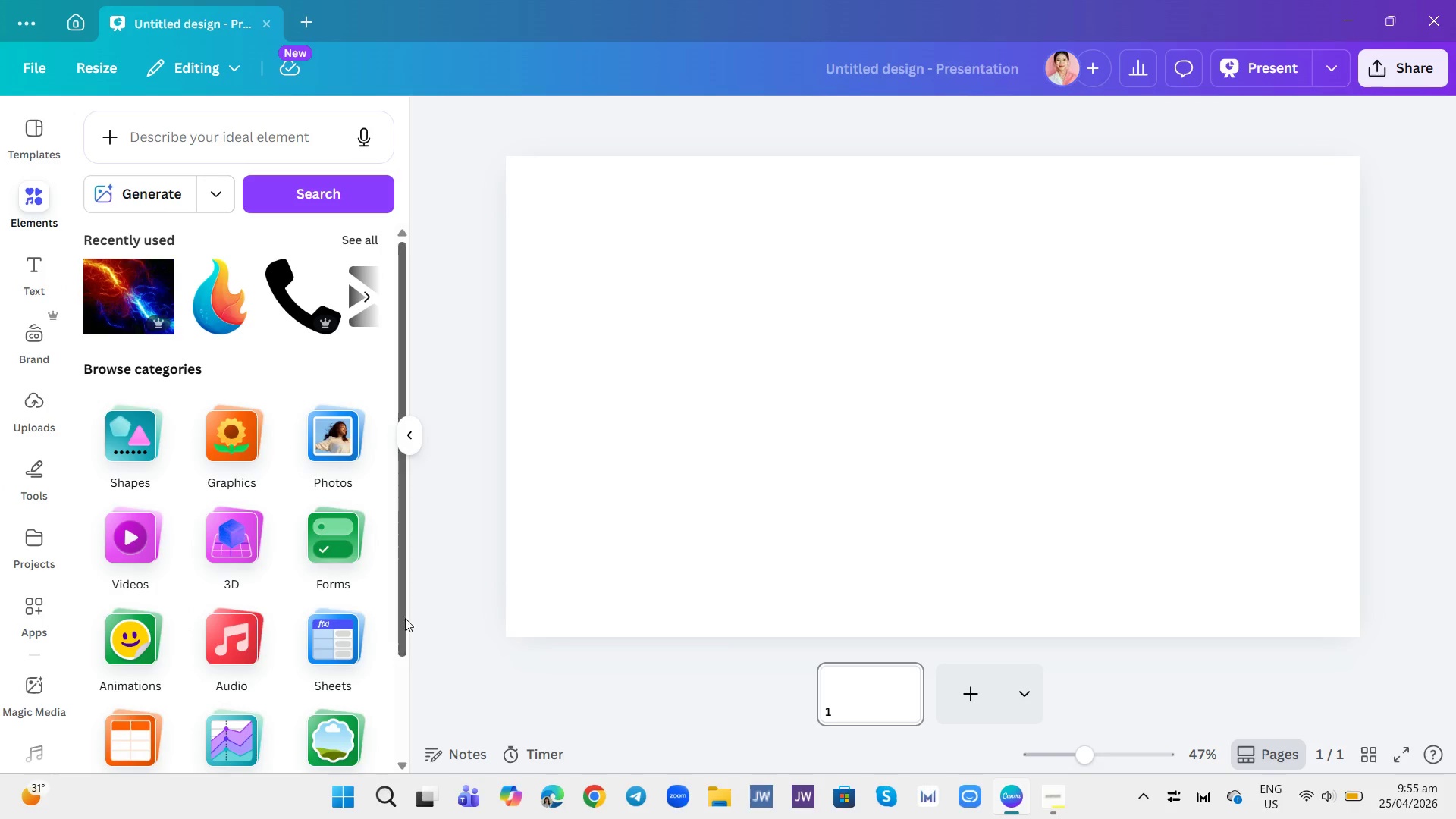 
left_click([185, 139])
 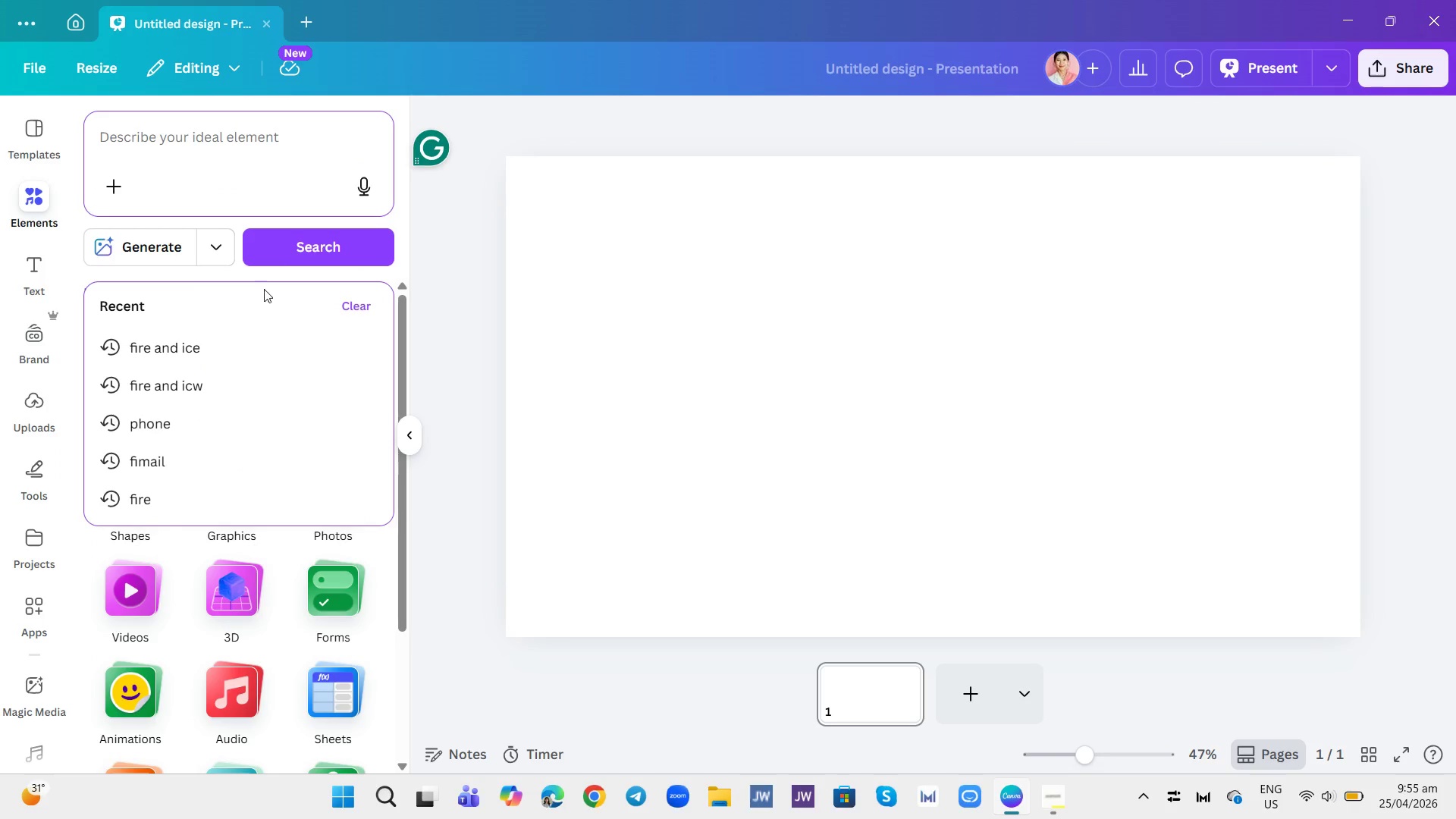 
left_click([362, 307])
 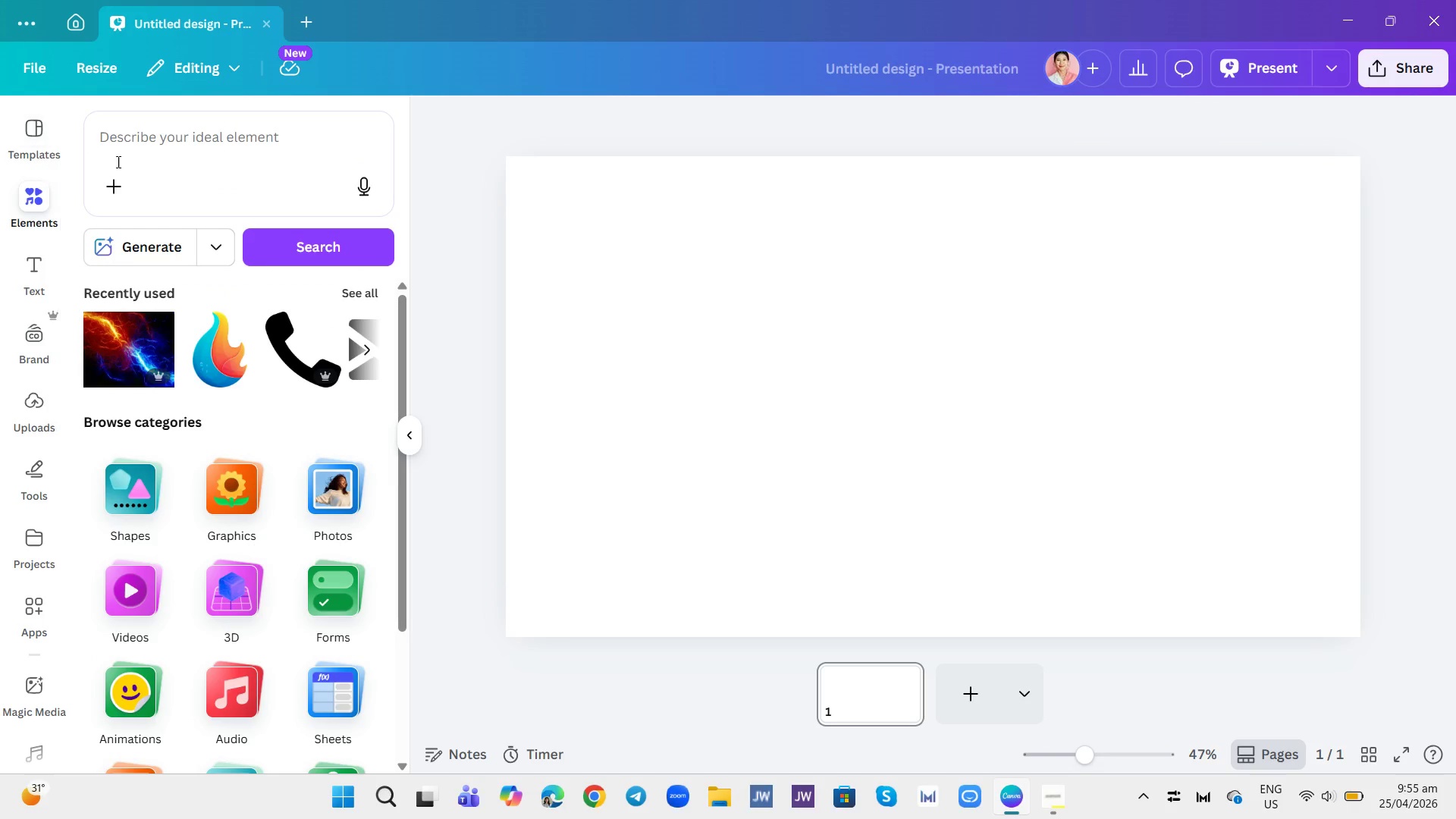 
left_click([166, 140])
 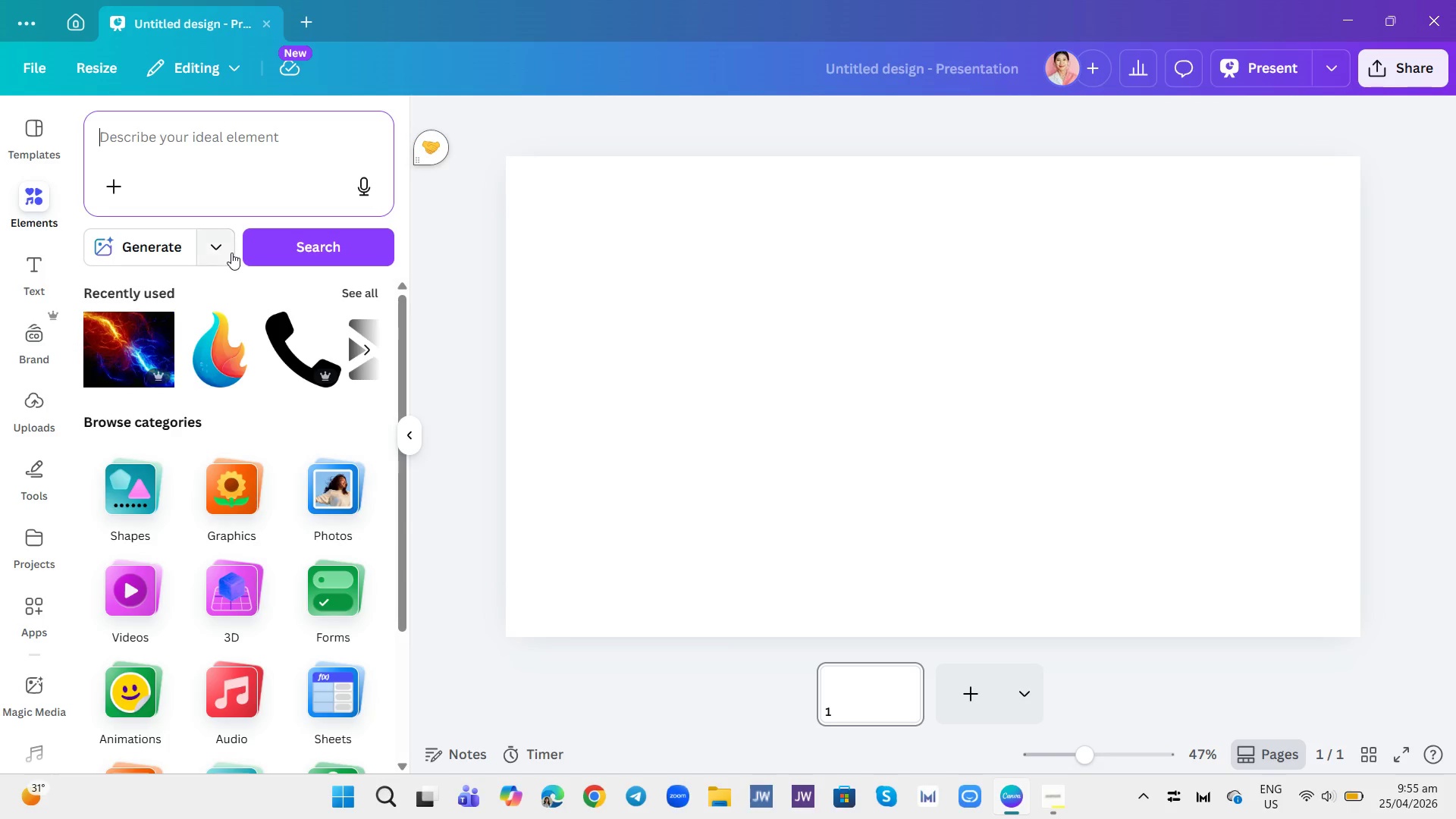 
wait(8.55)
 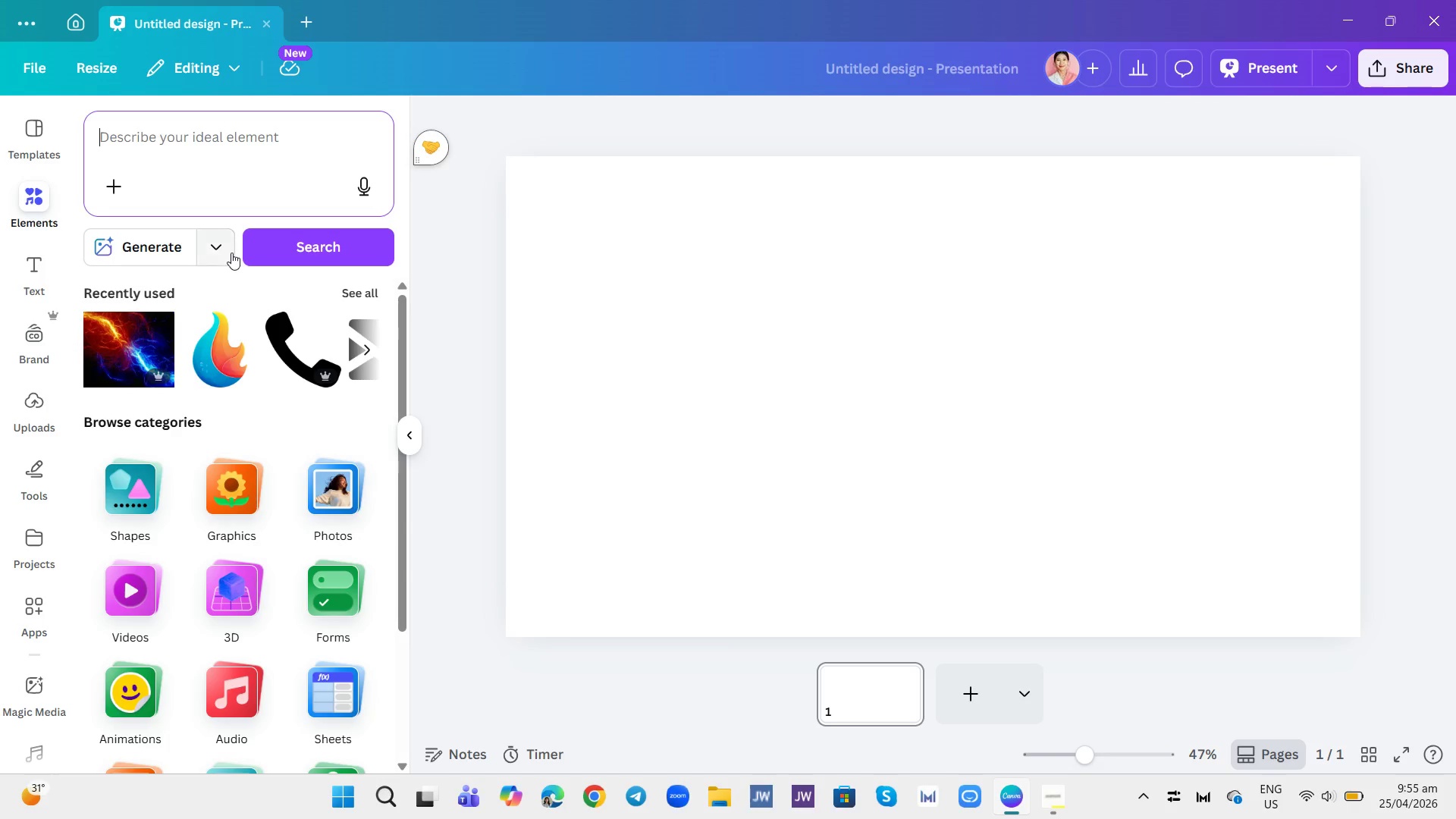 
type(modular glass cabin forest luxury)
 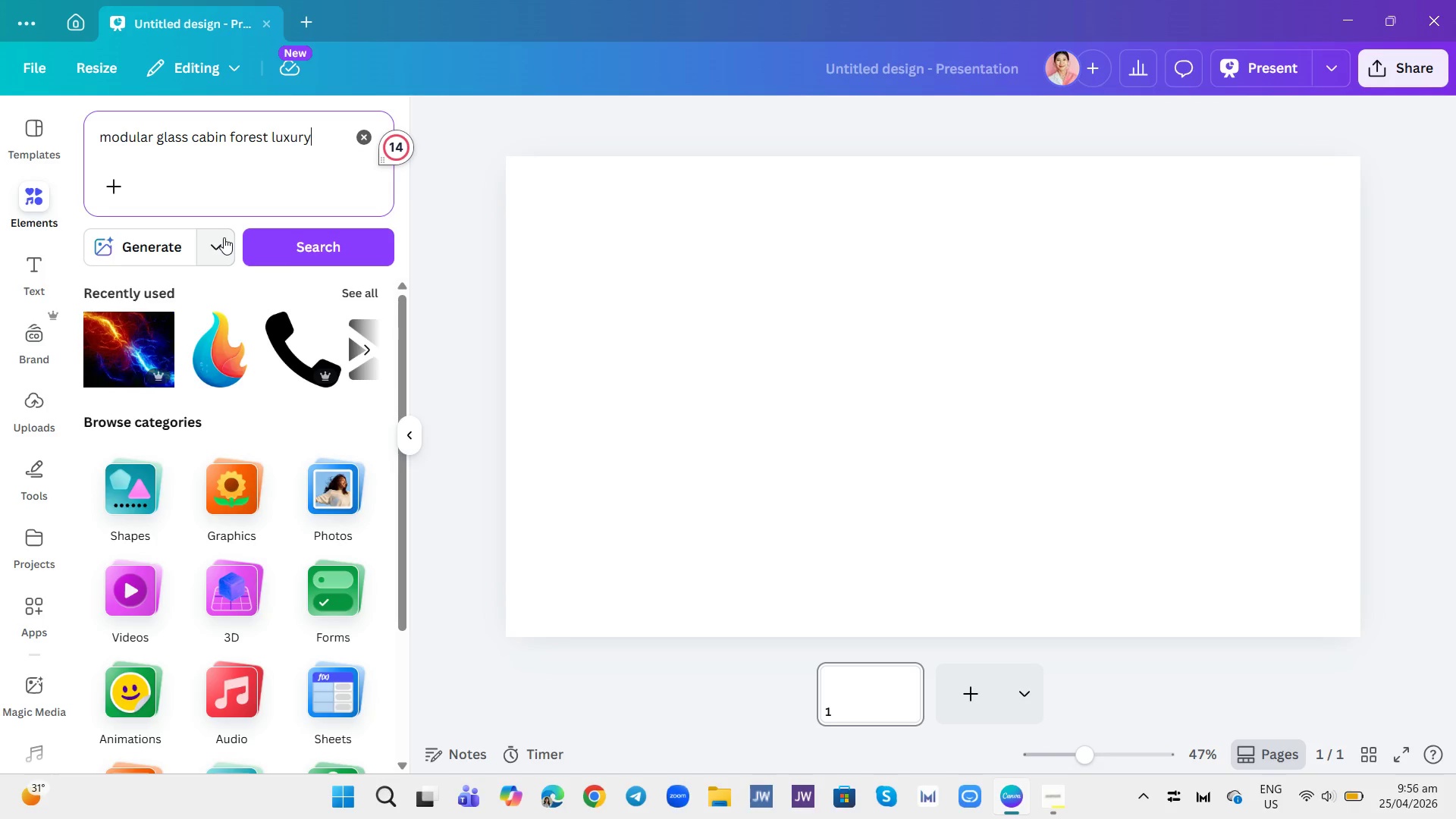 
key(Enter)
 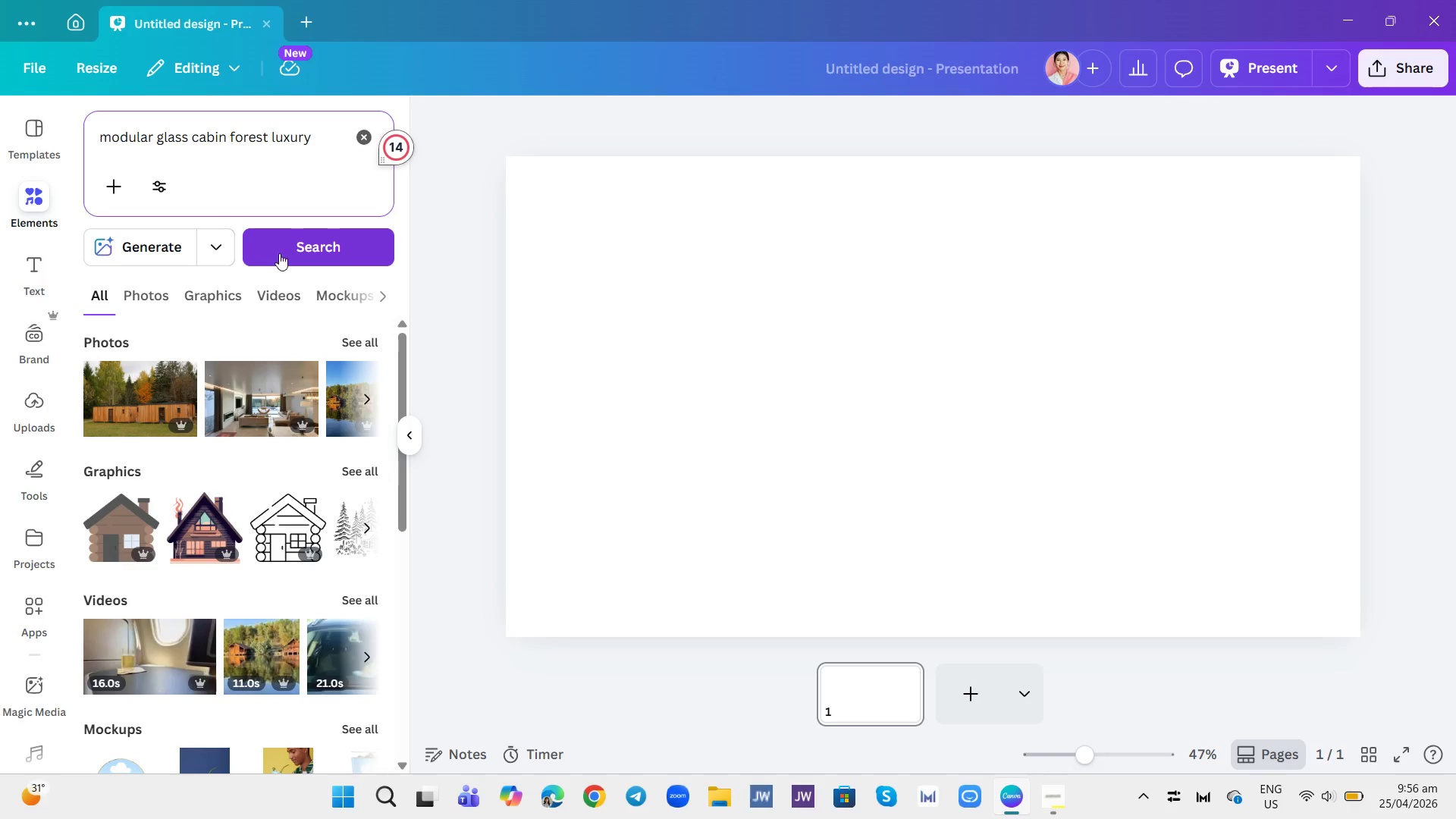 
left_click([153, 293])
 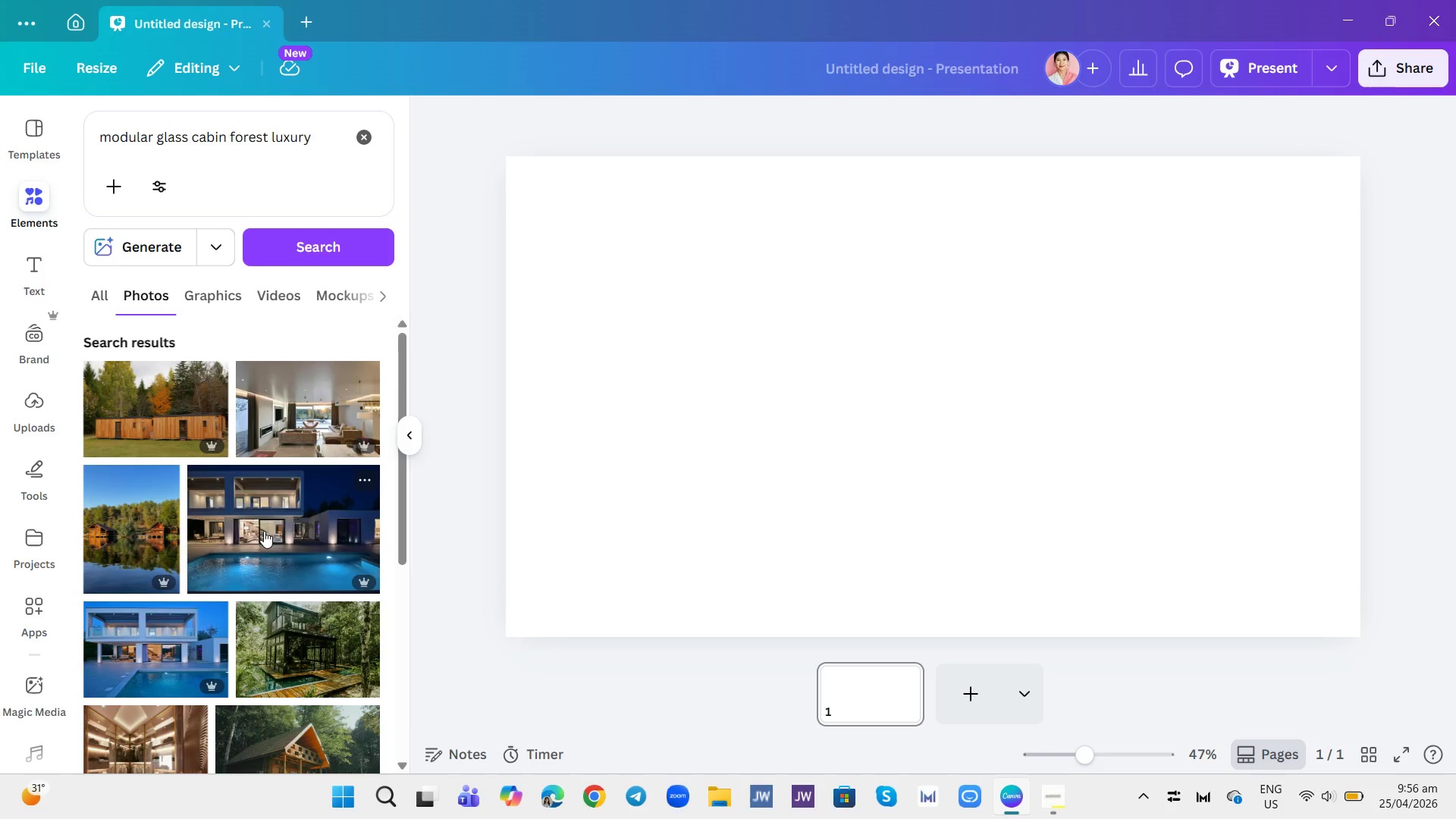 
scroll: coordinate [276, 575], scroll_direction: down, amount: 16.0
 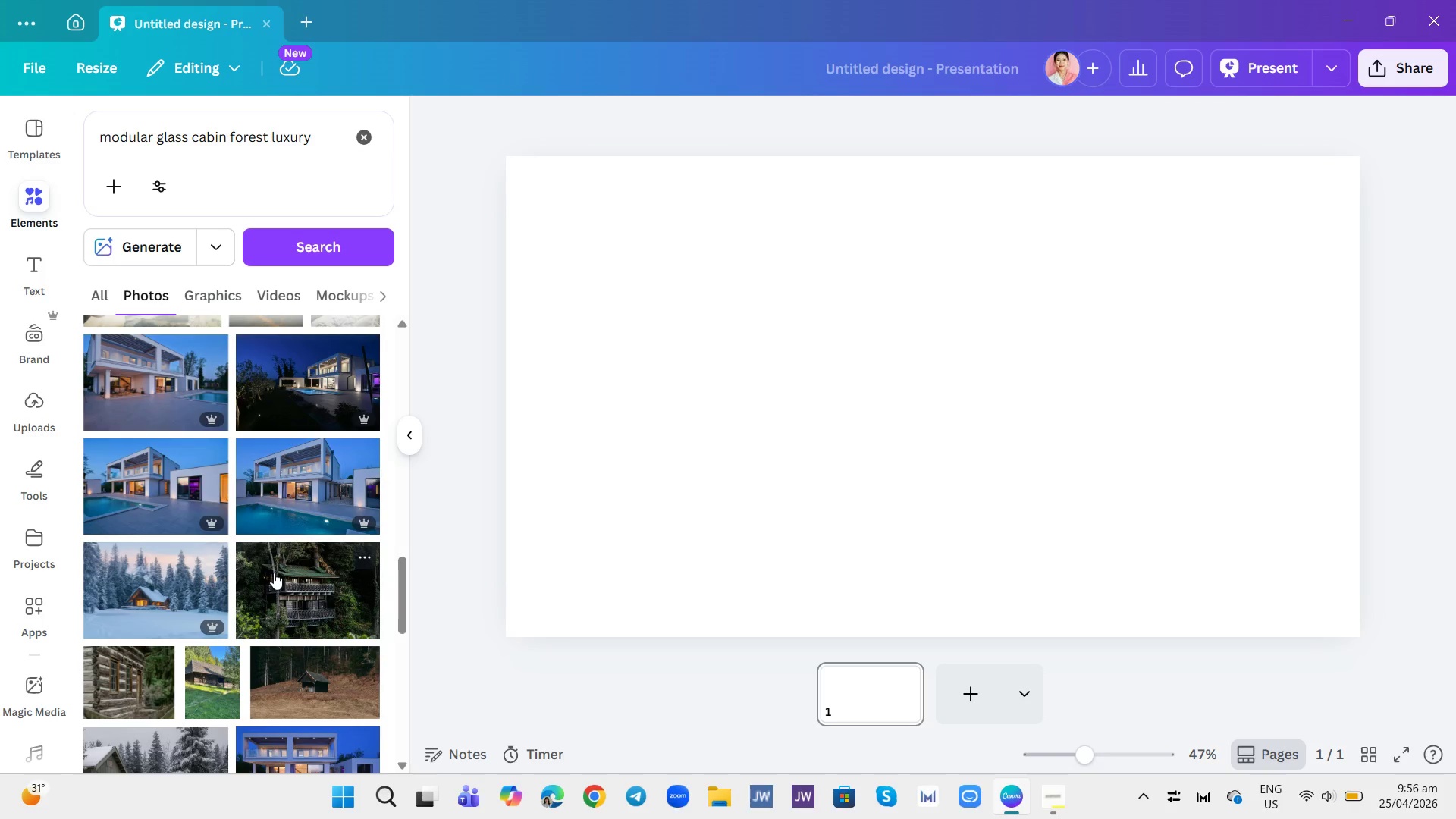 
scroll: coordinate [274, 573], scroll_direction: down, amount: 18.0
 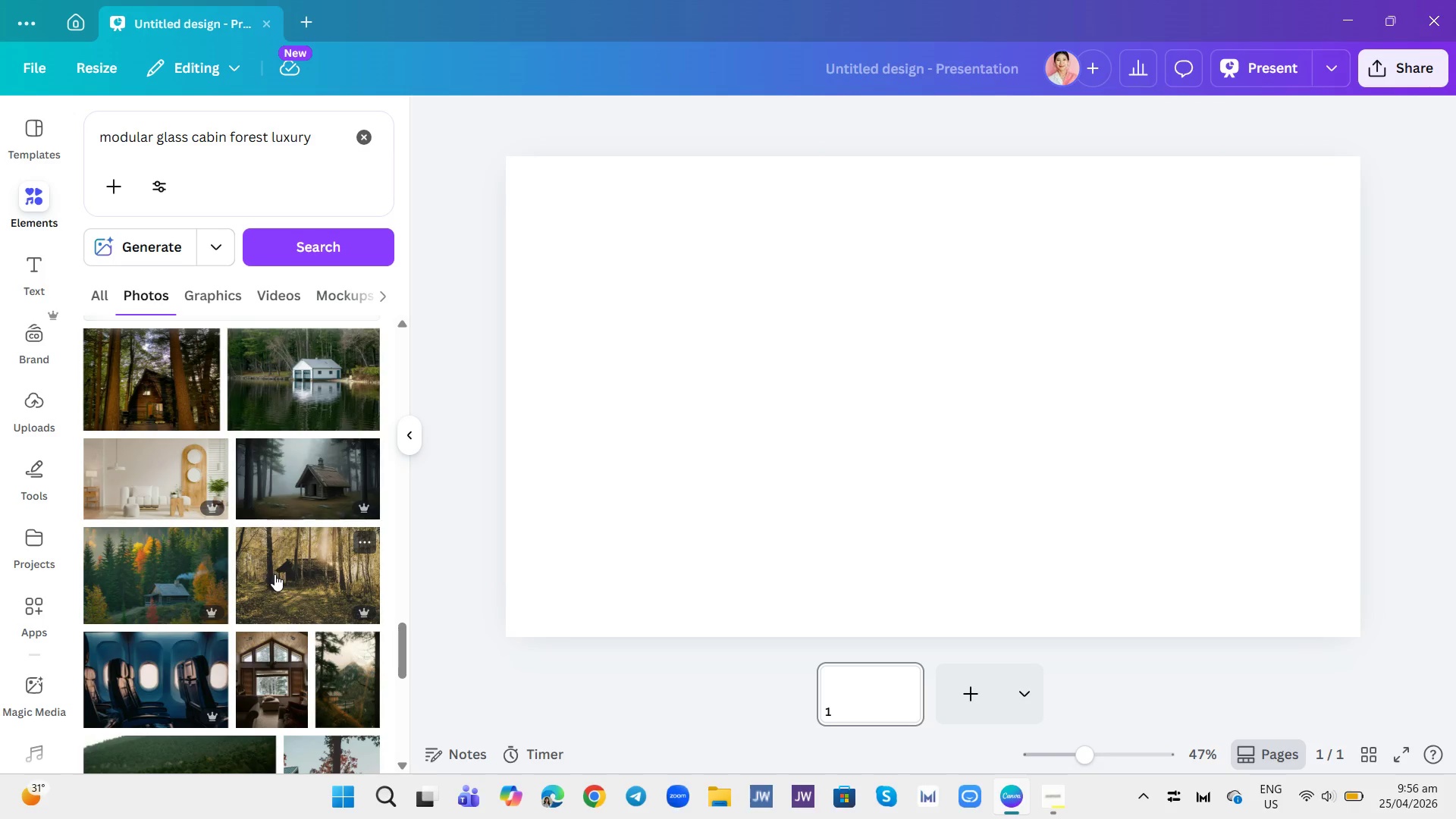 
scroll: coordinate [275, 574], scroll_direction: none, amount: 0.0
 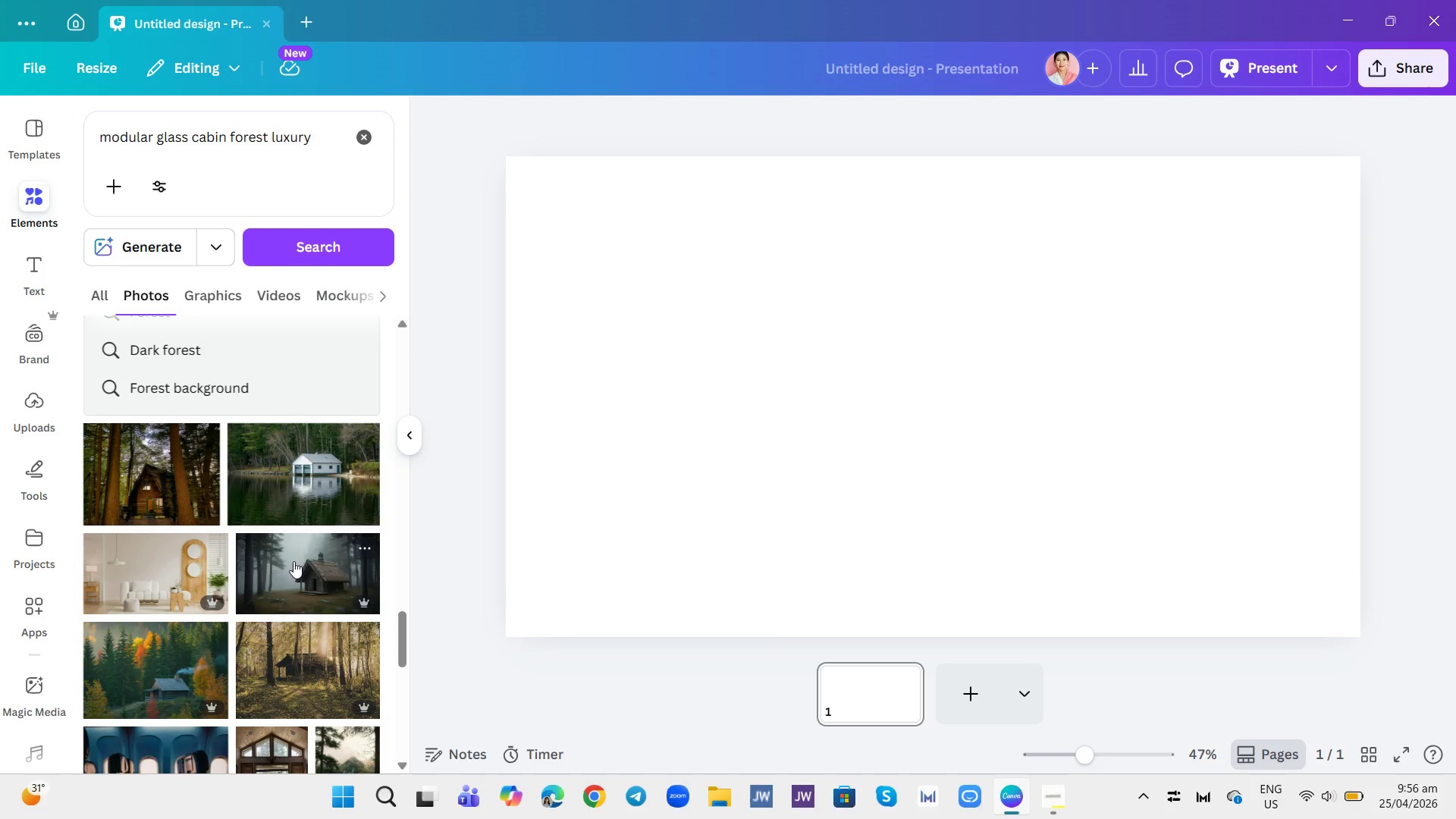 
scroll: coordinate [290, 466], scroll_direction: up, amount: 18.0
 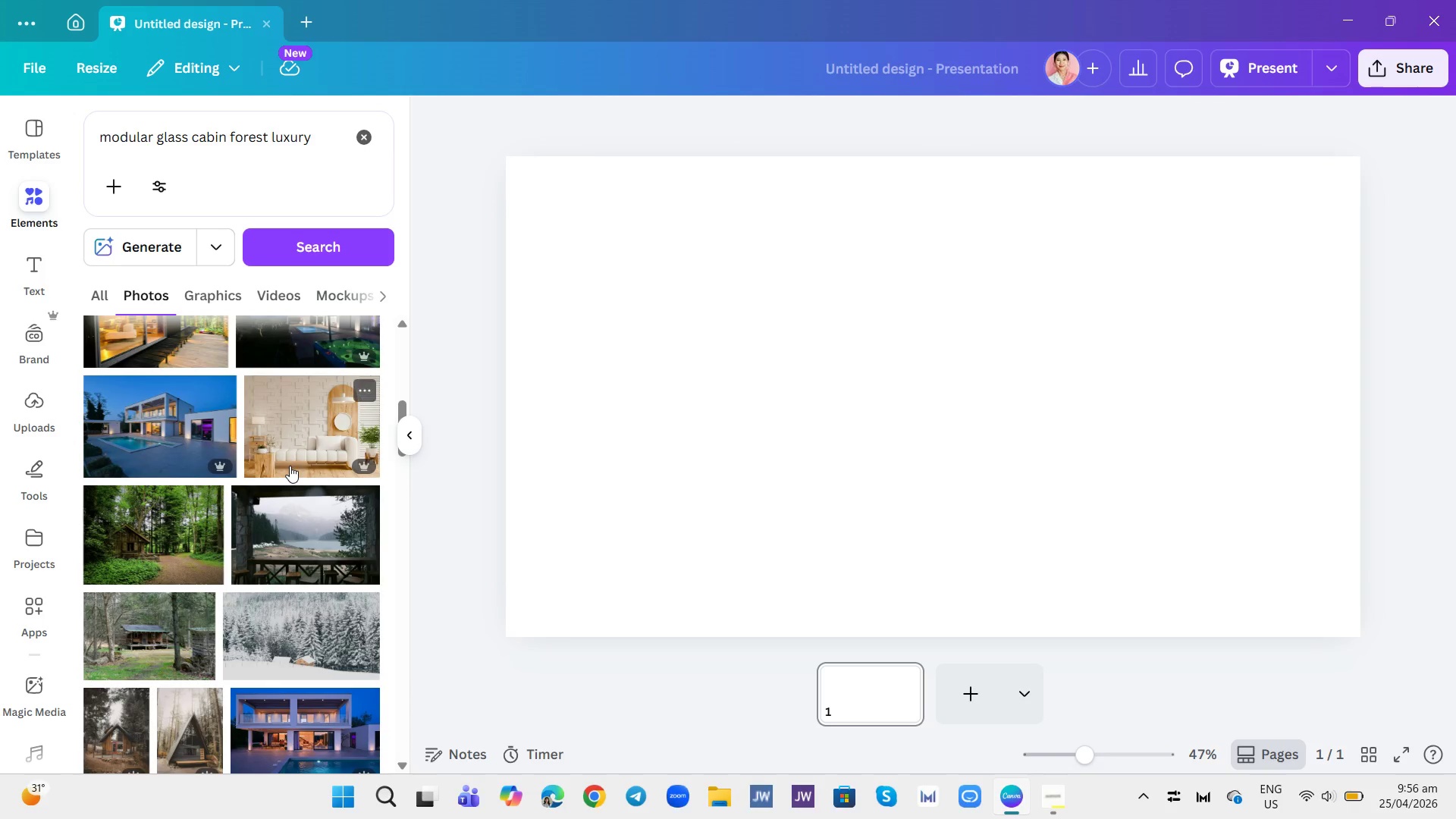 
scroll: coordinate [282, 487], scroll_direction: up, amount: 5.0
 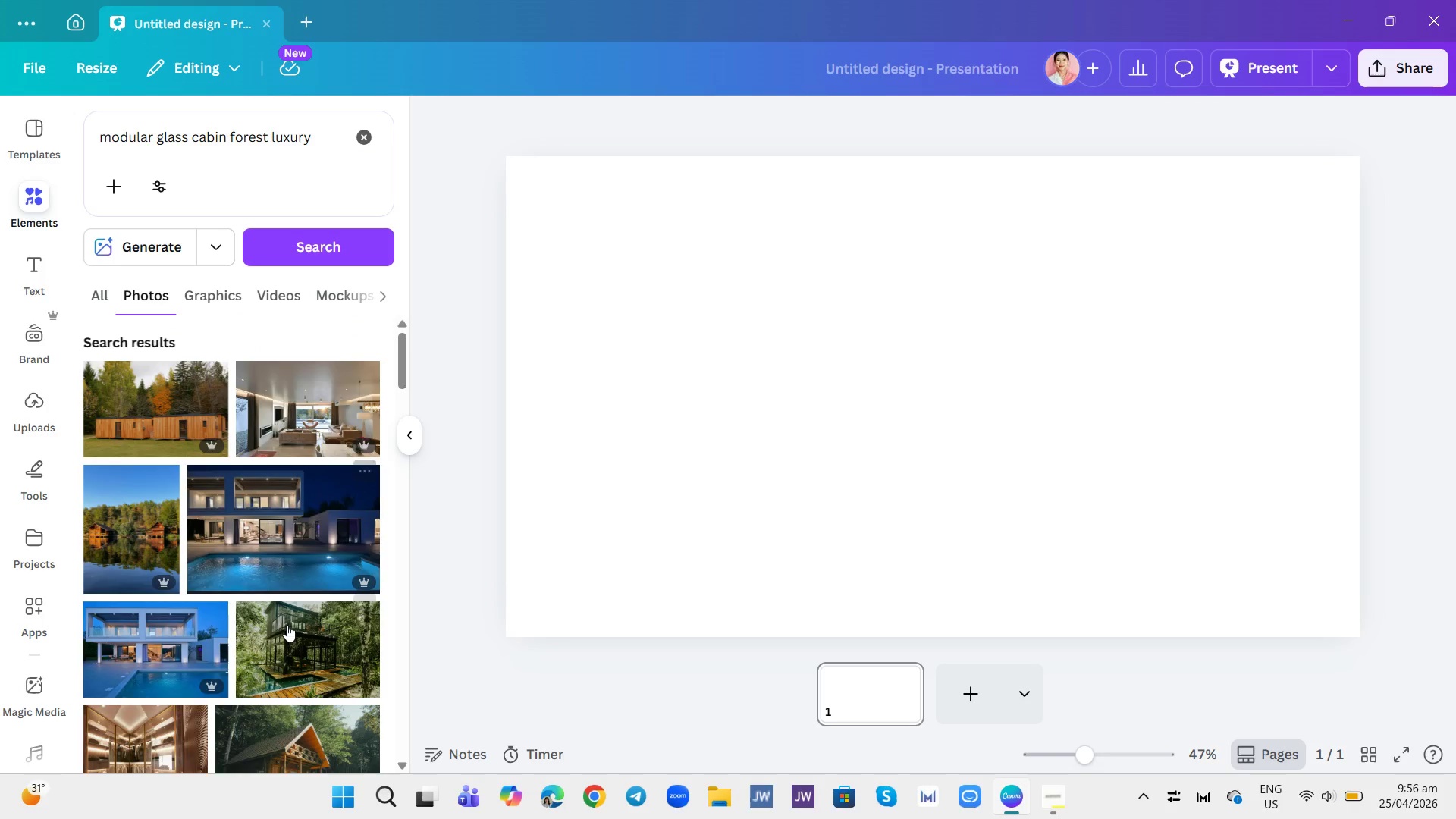 
left_click([284, 642])
 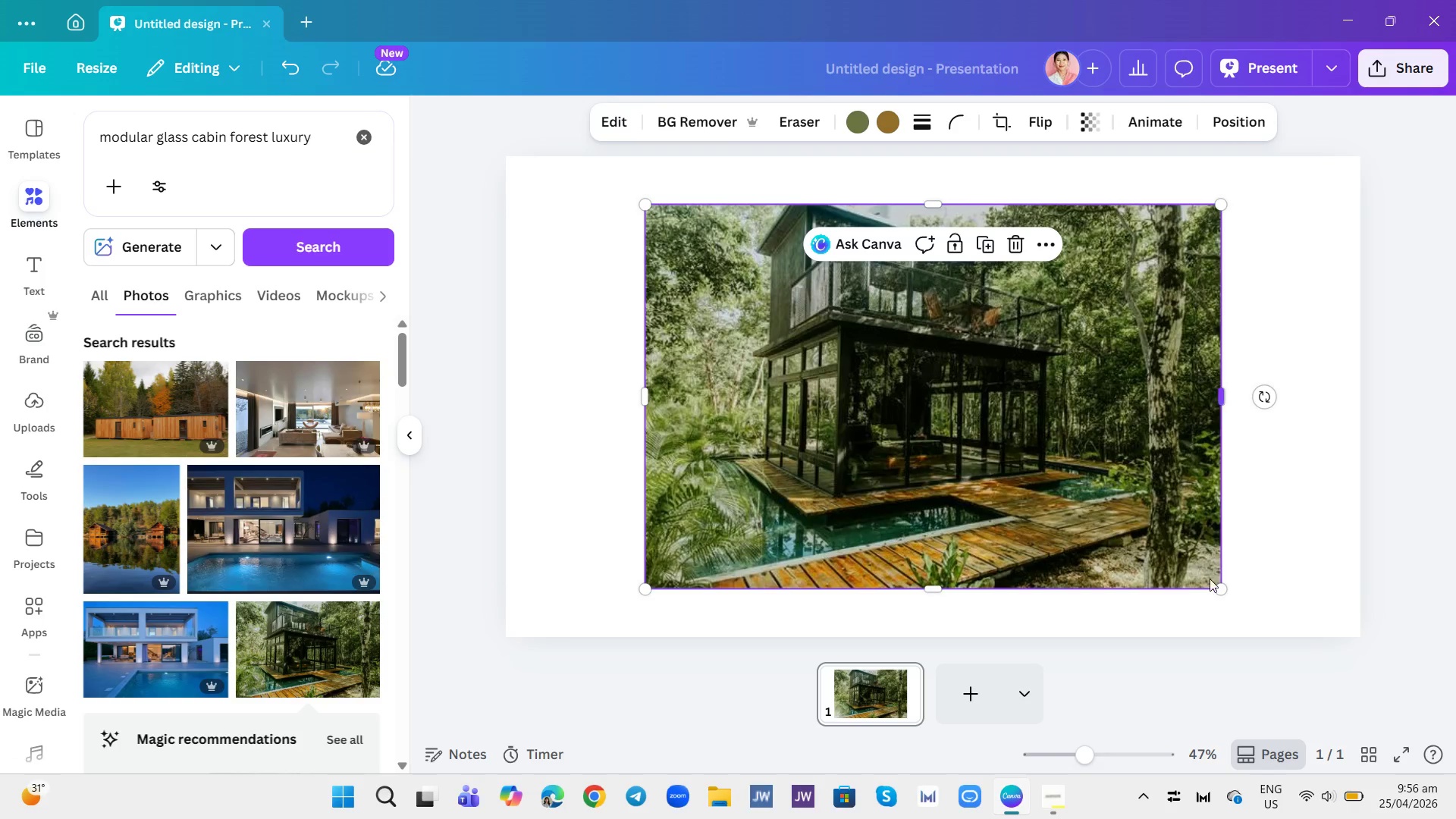 
left_click_drag(start_coordinate=[1214, 585], to_coordinate=[832, 293])
 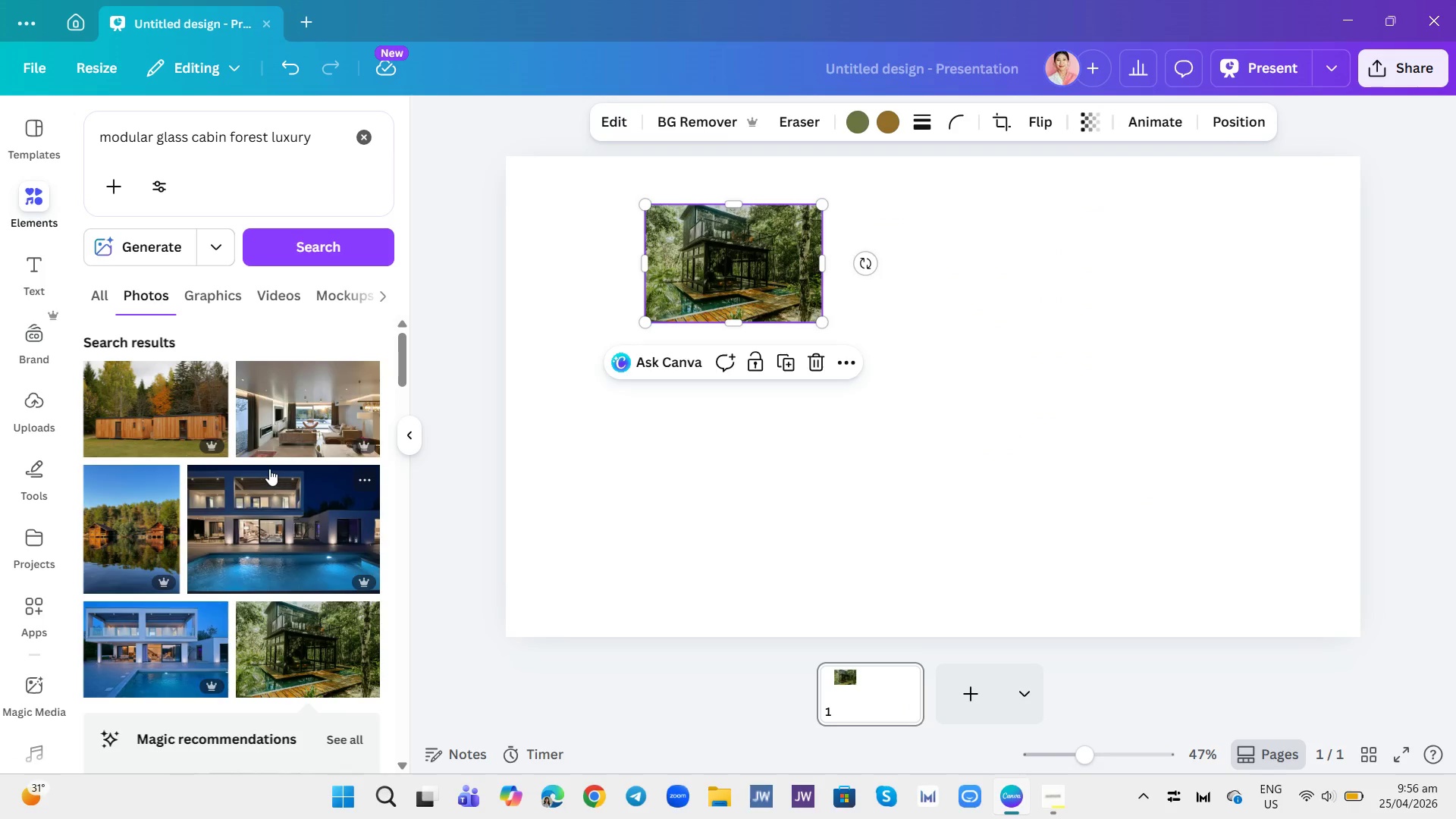 
scroll: coordinate [276, 472], scroll_direction: down, amount: 35.0
 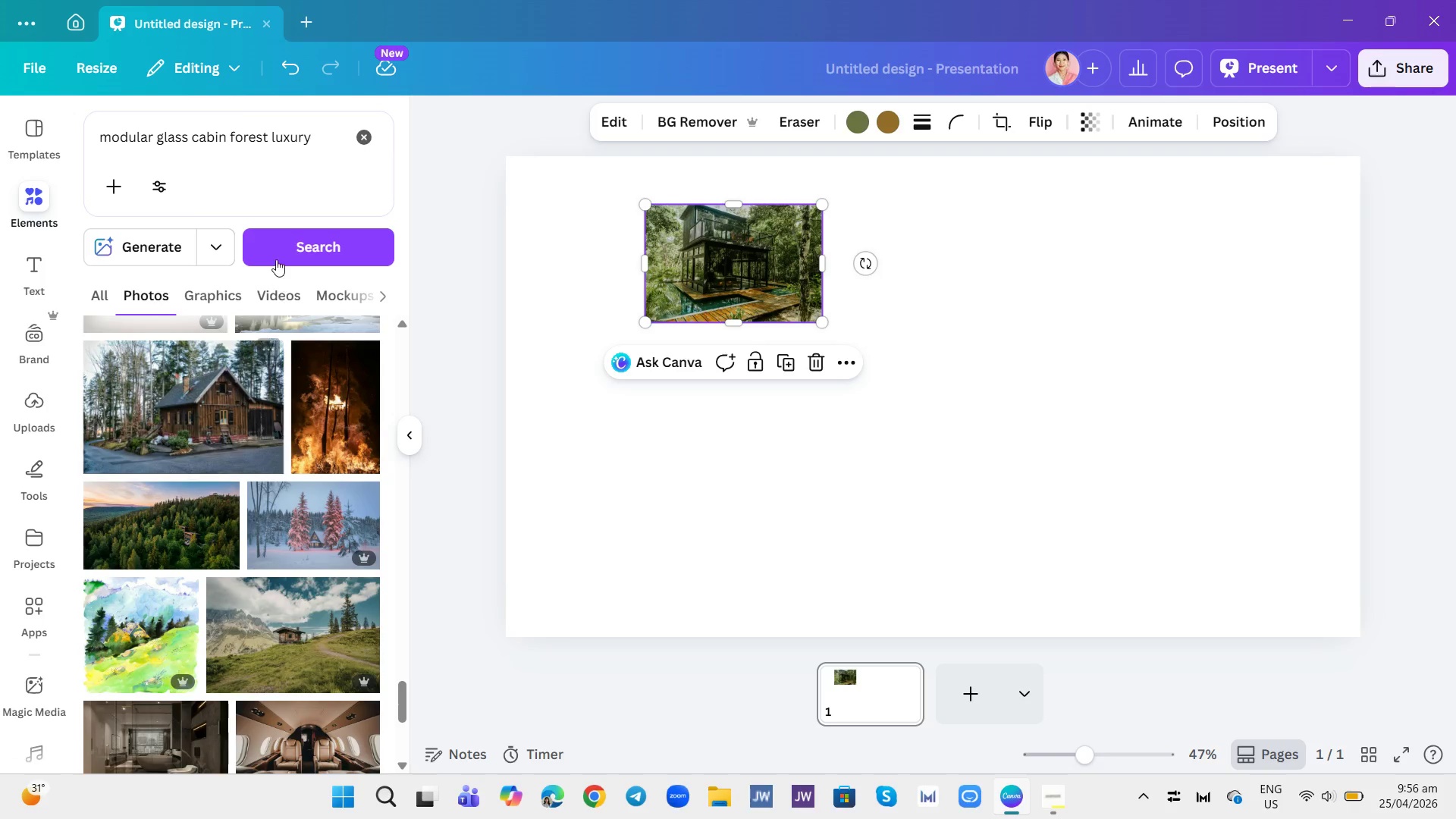 
left_click([367, 129])
 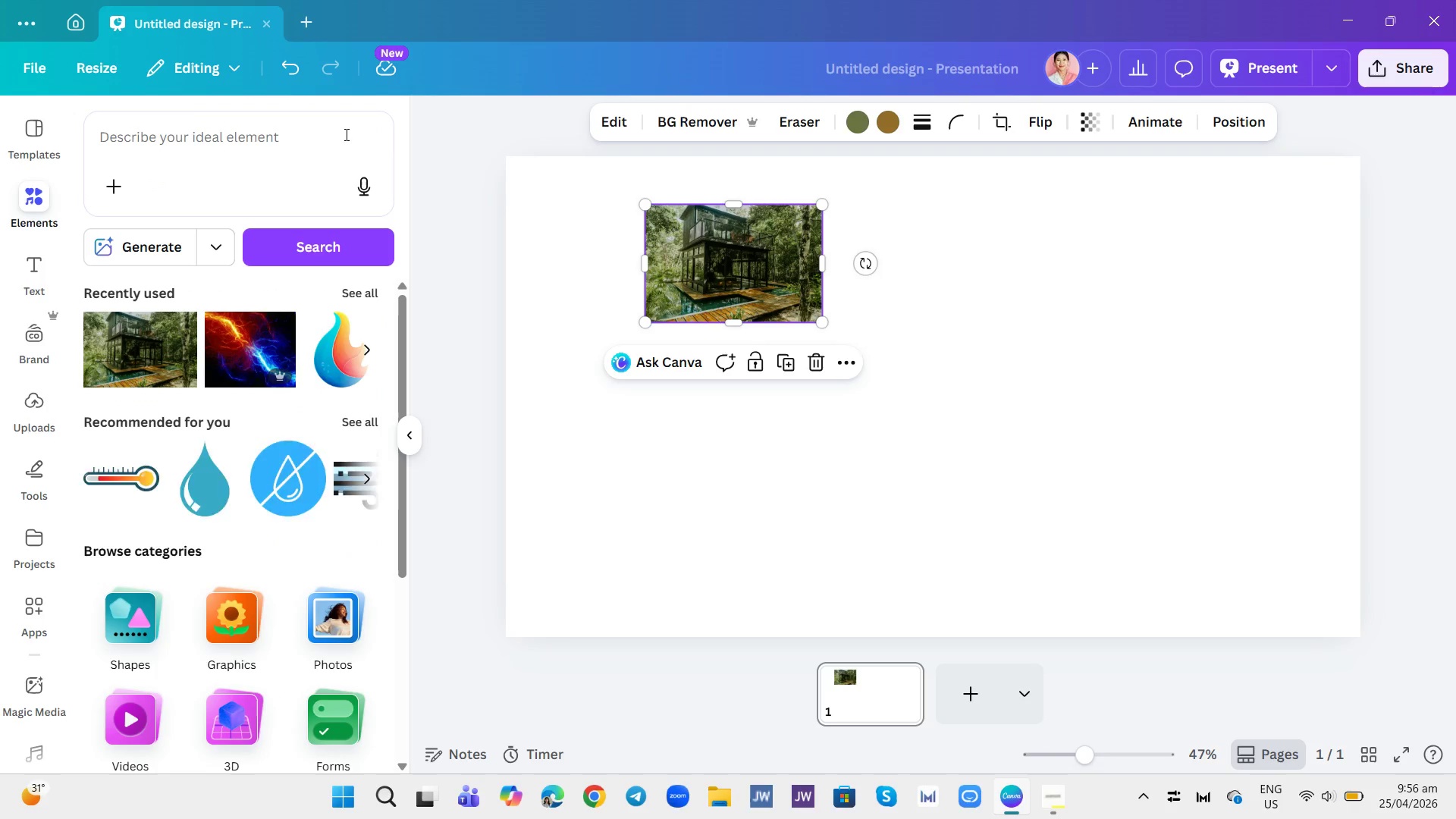 
left_click([322, 131])
 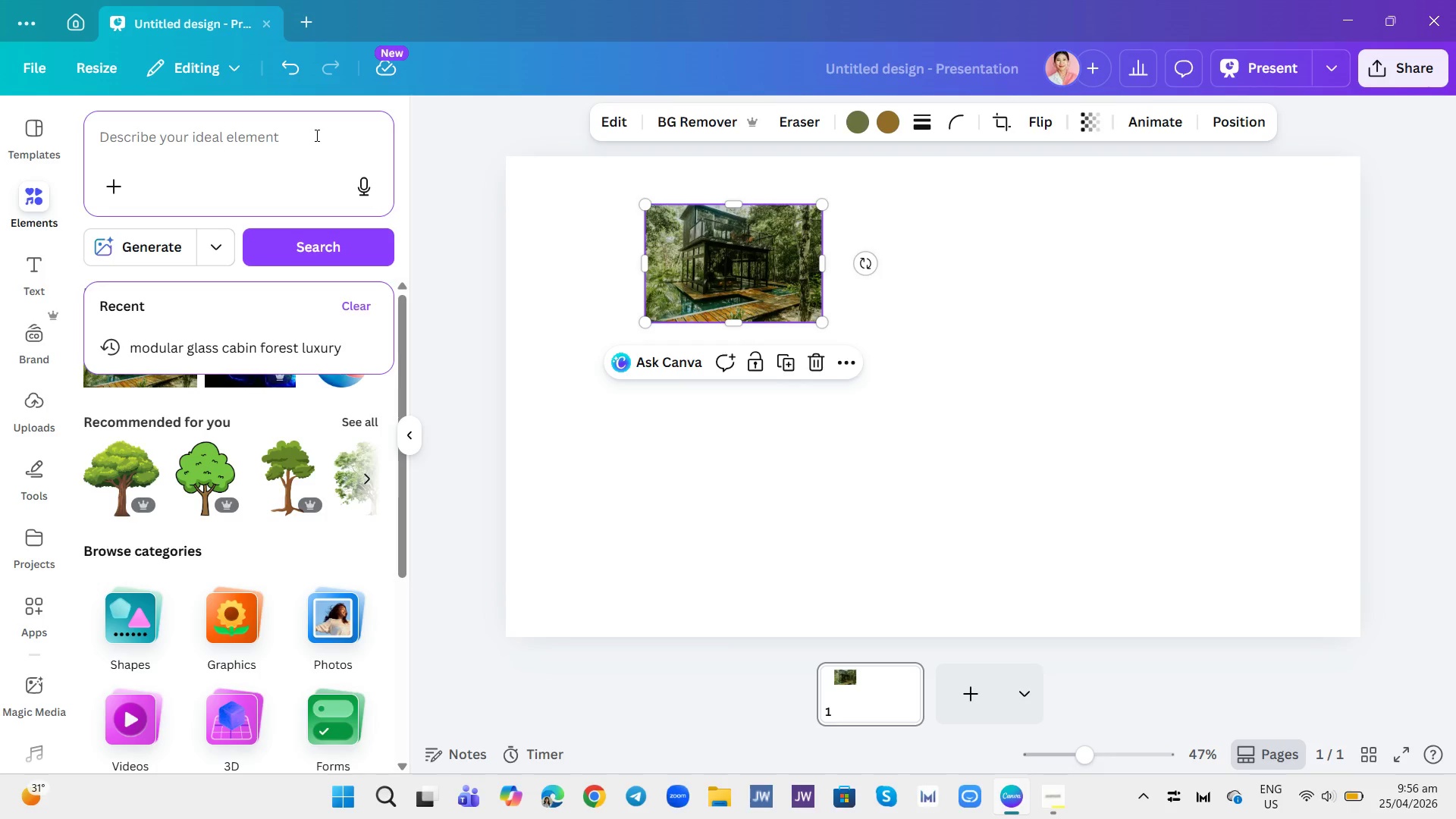 
type(glass conservatory architectural)
 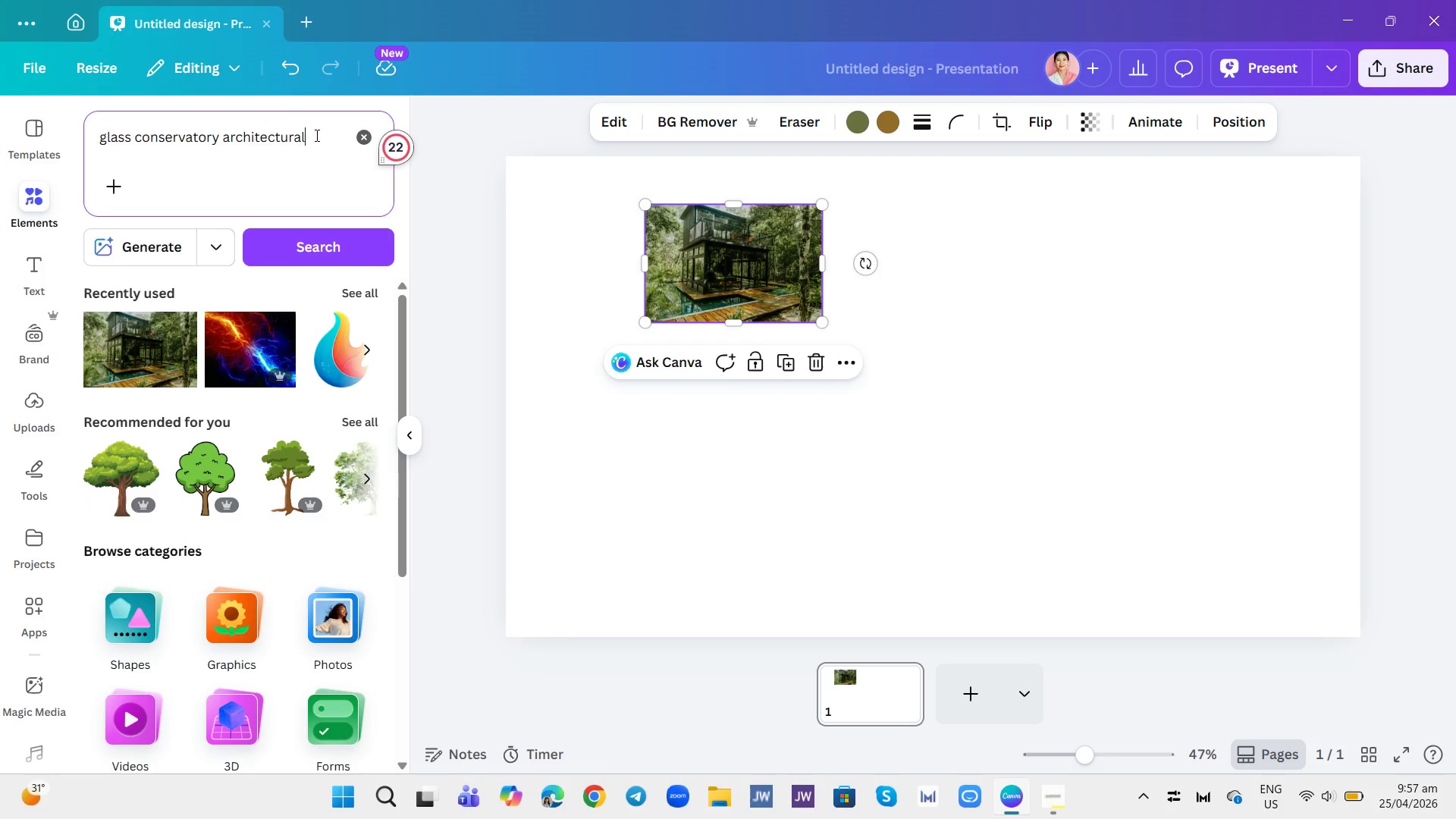 
key(Enter)
 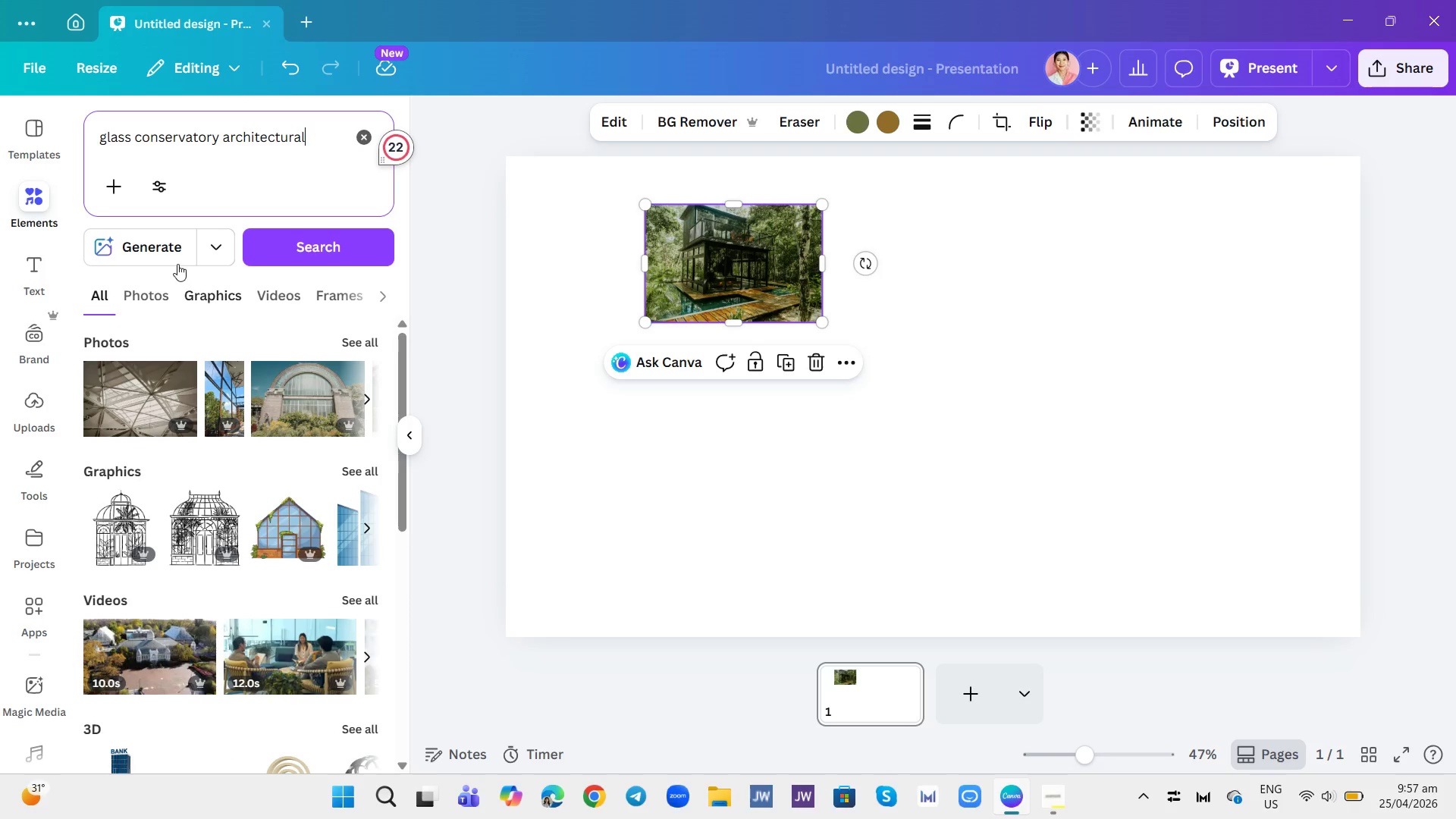 
left_click([150, 293])
 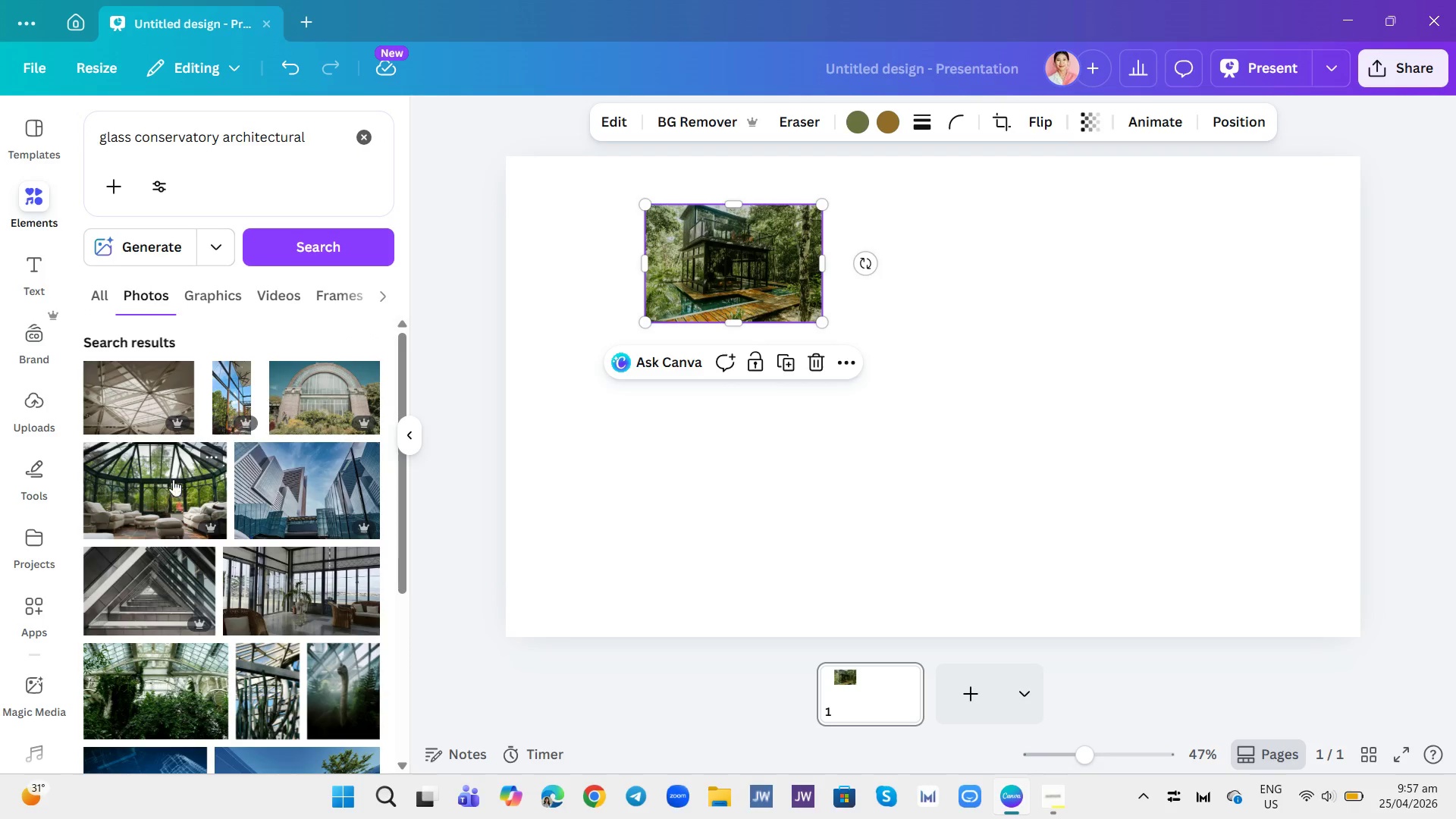 
left_click([154, 492])
 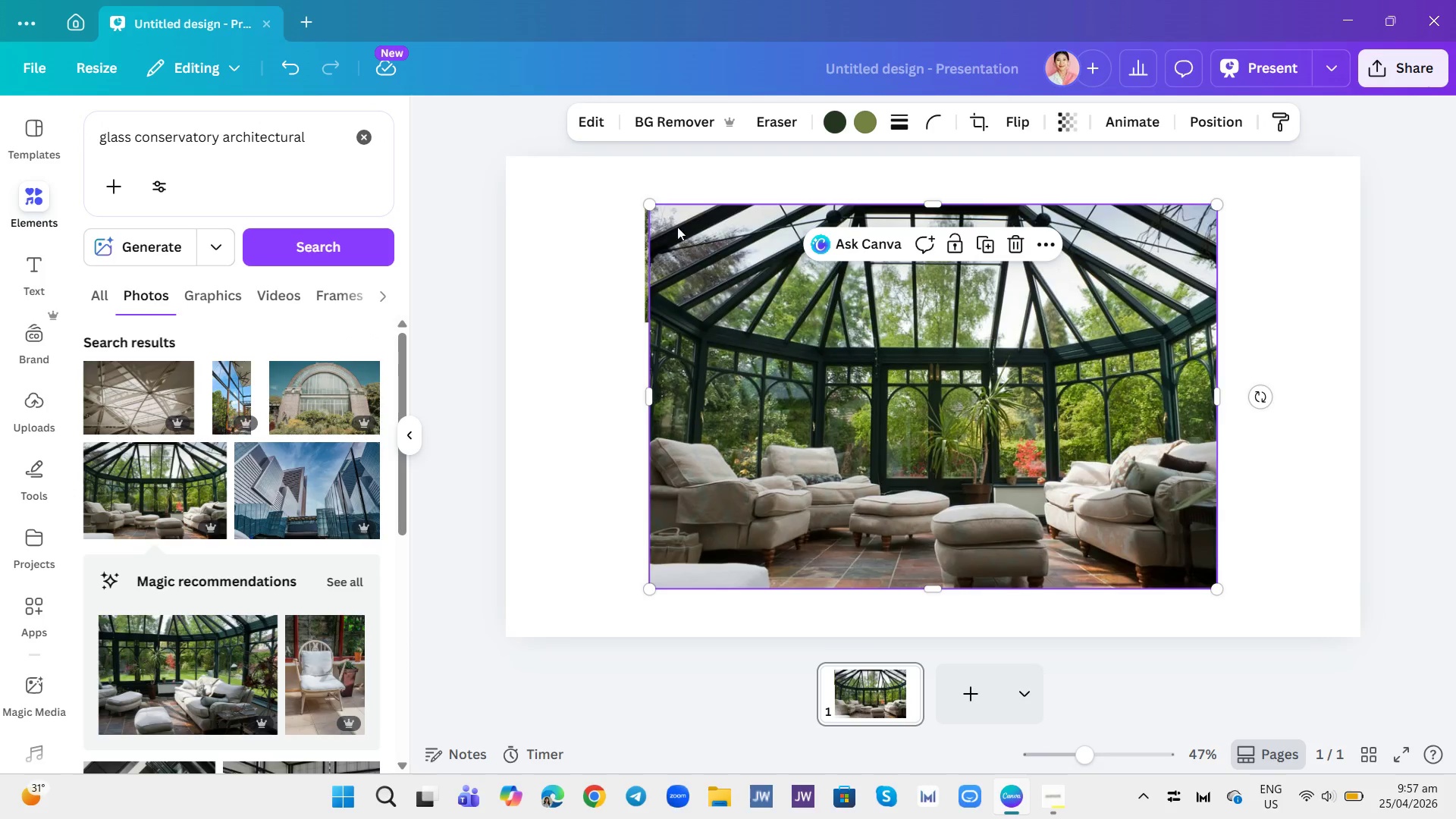 
left_click_drag(start_coordinate=[651, 199], to_coordinate=[927, 466])
 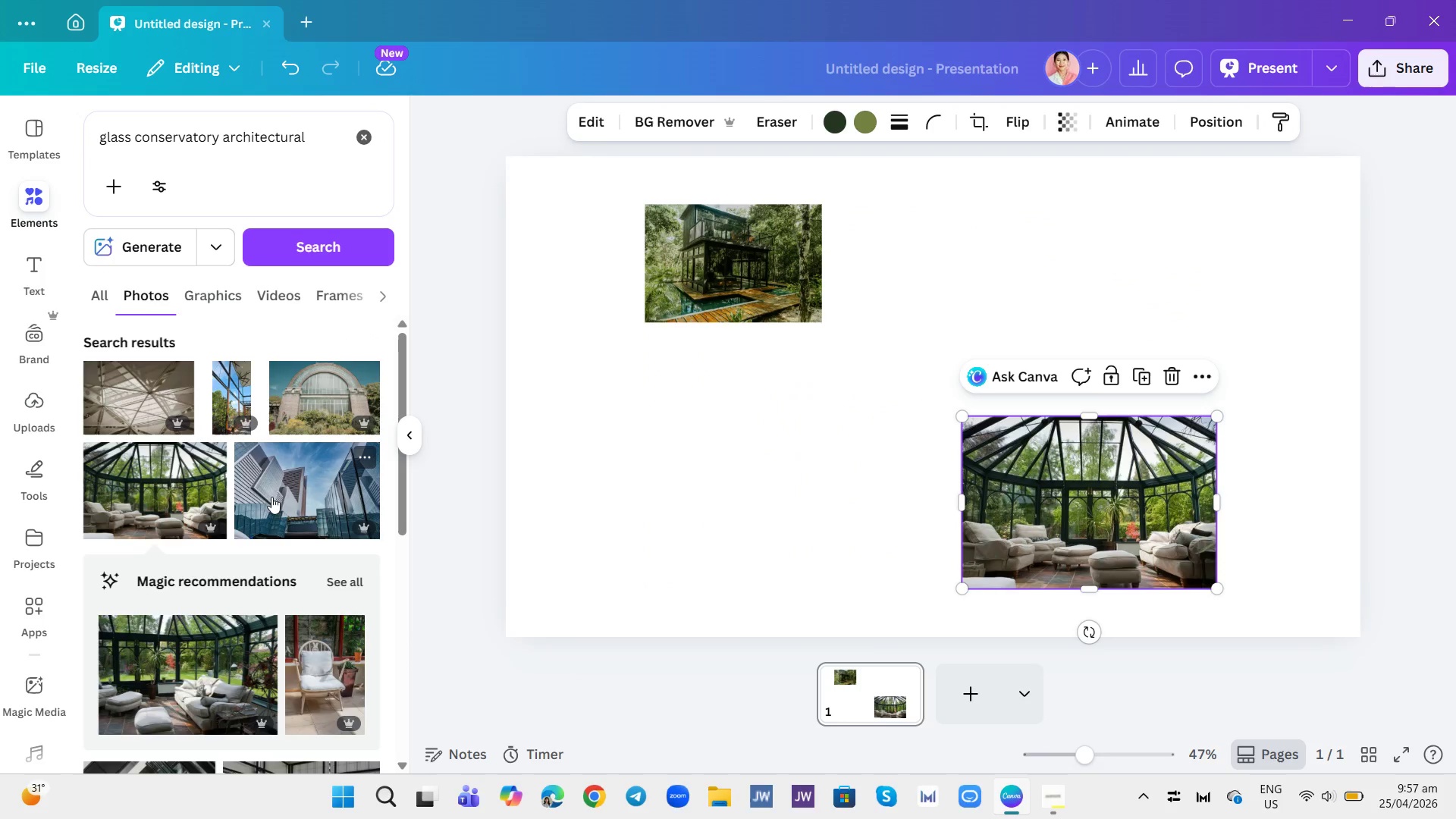 
scroll: coordinate [289, 504], scroll_direction: down, amount: 8.0
 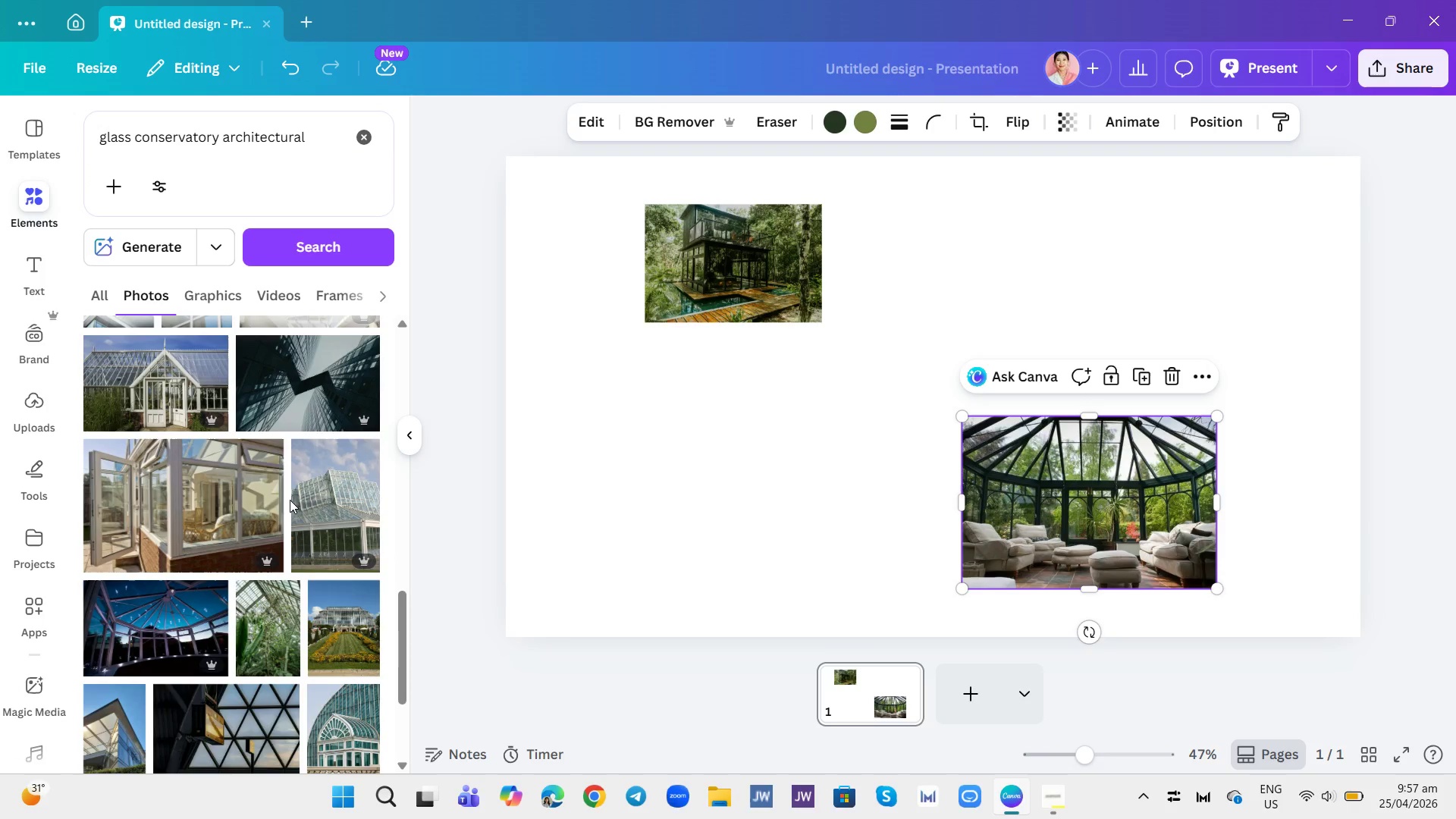 
scroll: coordinate [301, 497], scroll_direction: down, amount: 8.0
 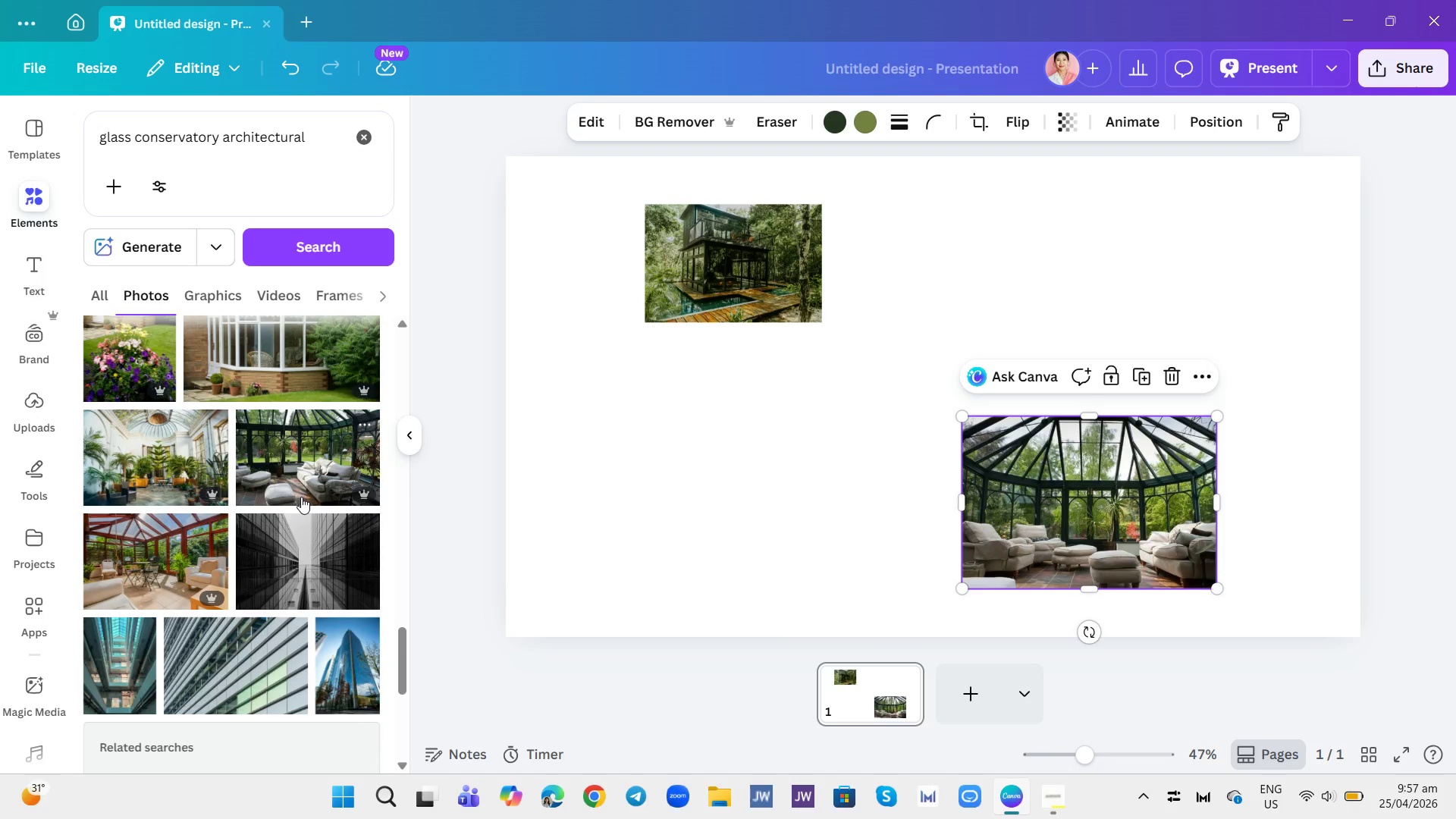 
scroll: coordinate [302, 497], scroll_direction: down, amount: 11.0
 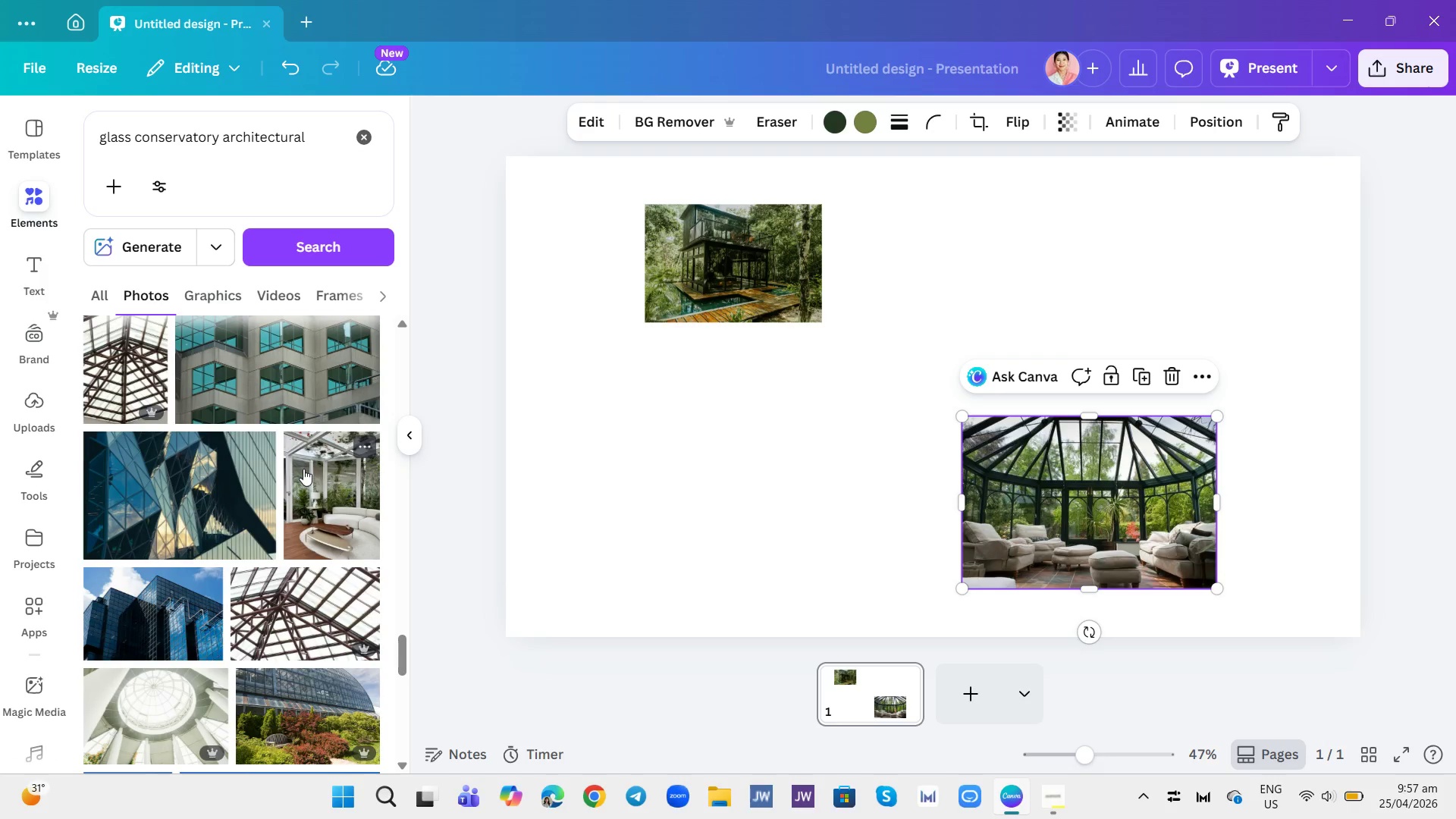 
left_click([321, 723])
 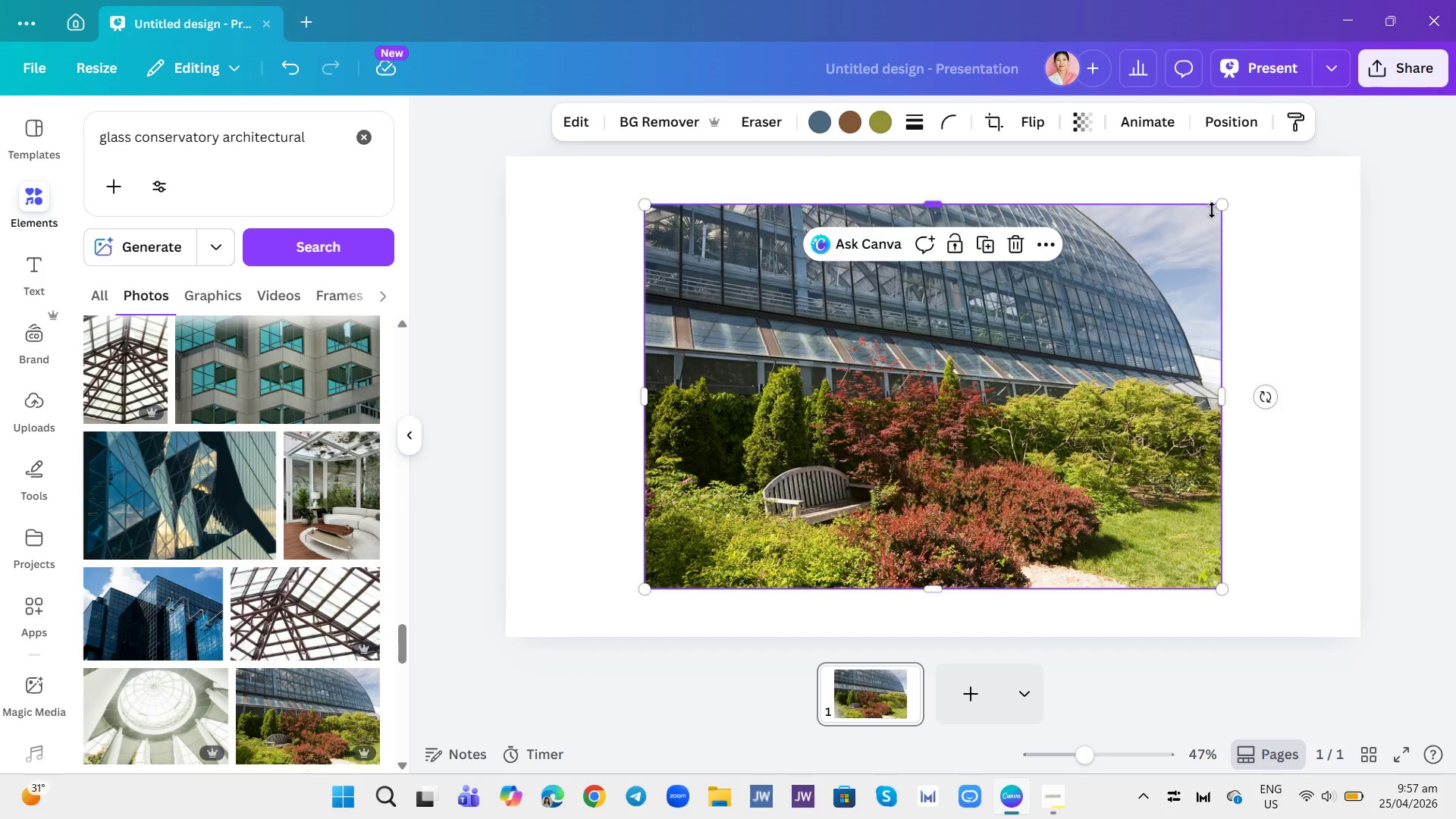 
left_click_drag(start_coordinate=[1219, 205], to_coordinate=[747, 400])
 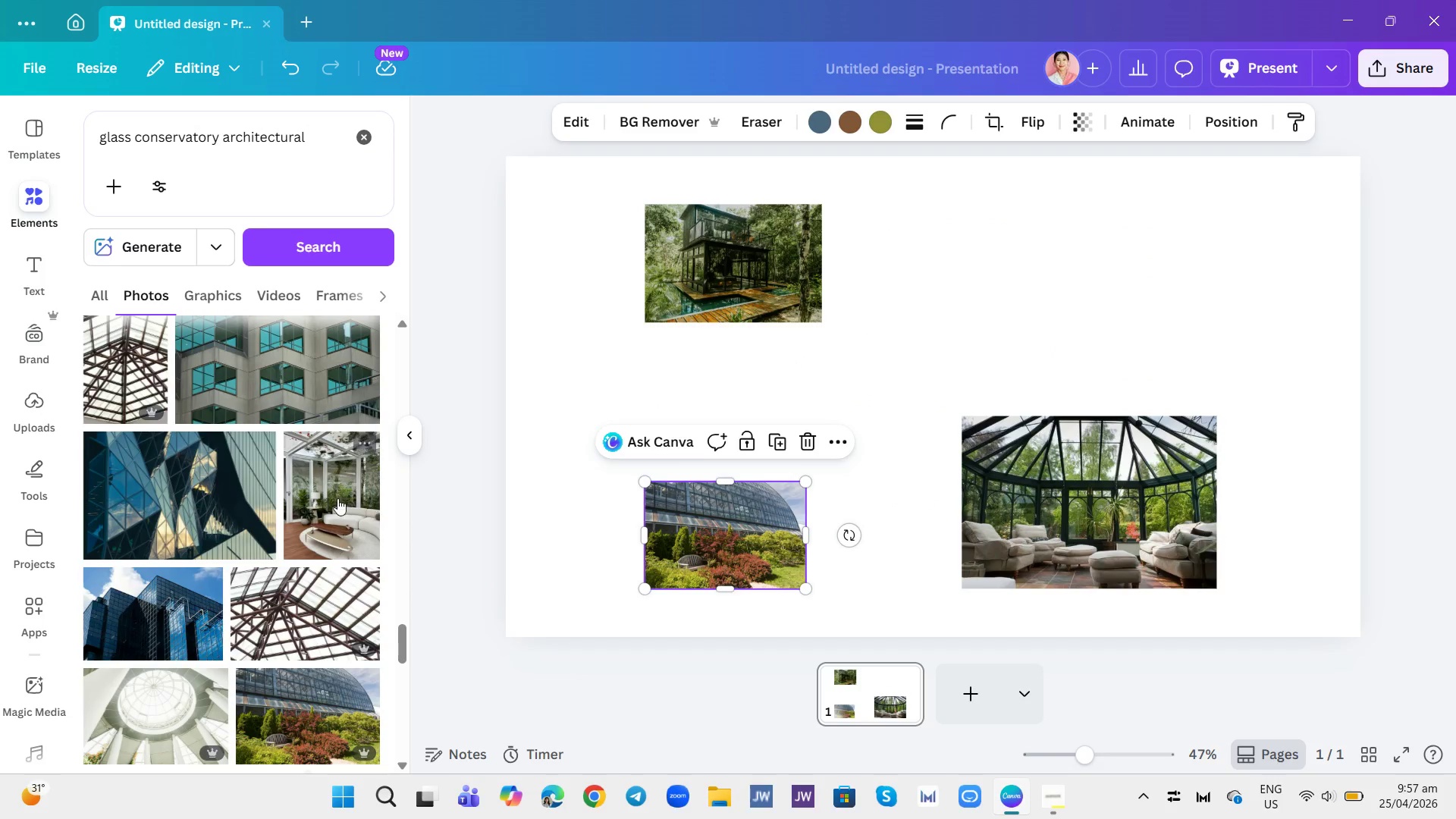 
scroll: coordinate [324, 500], scroll_direction: down, amount: 2.0
 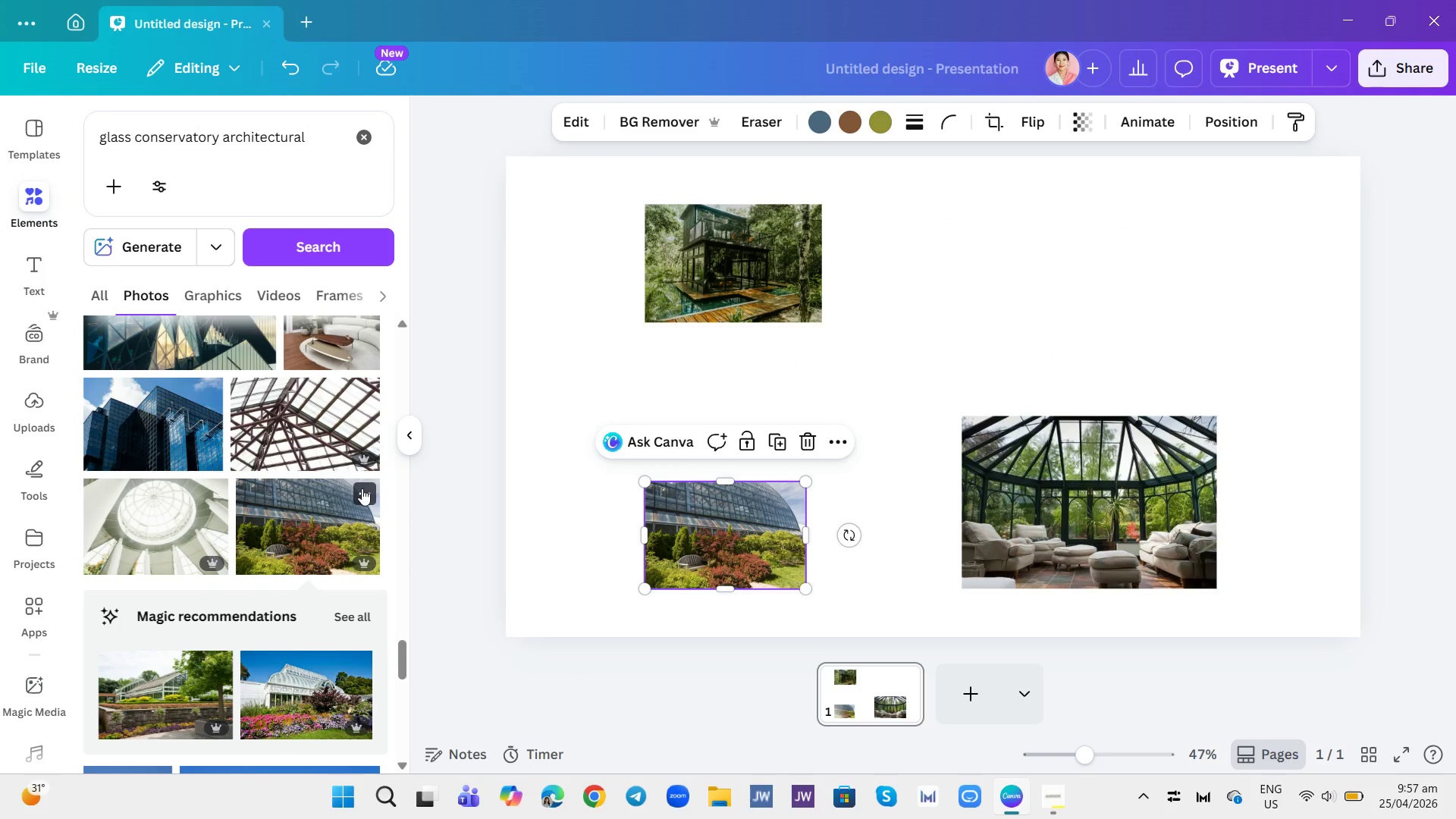 
left_click([362, 488])
 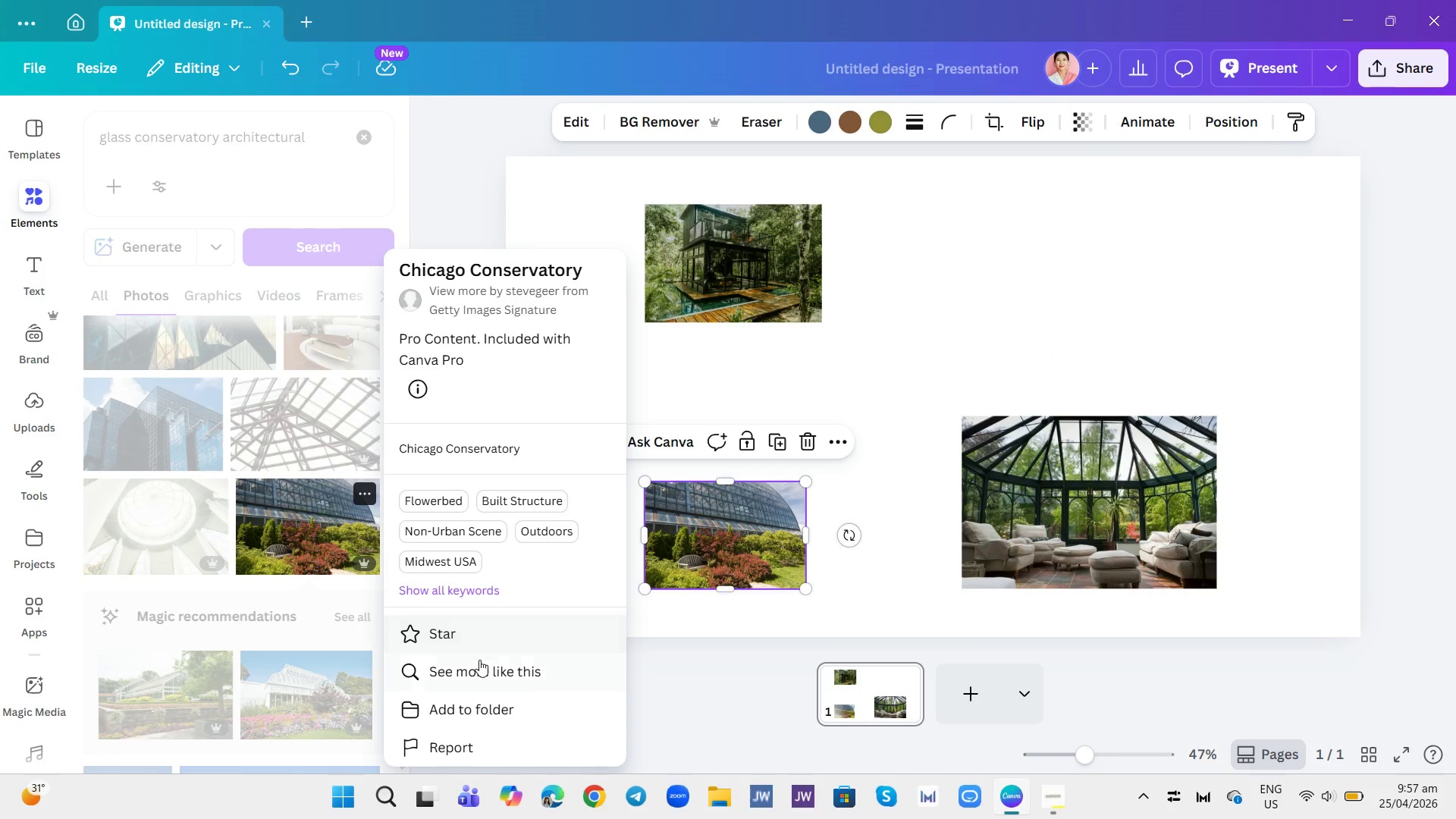 
left_click([479, 661])
 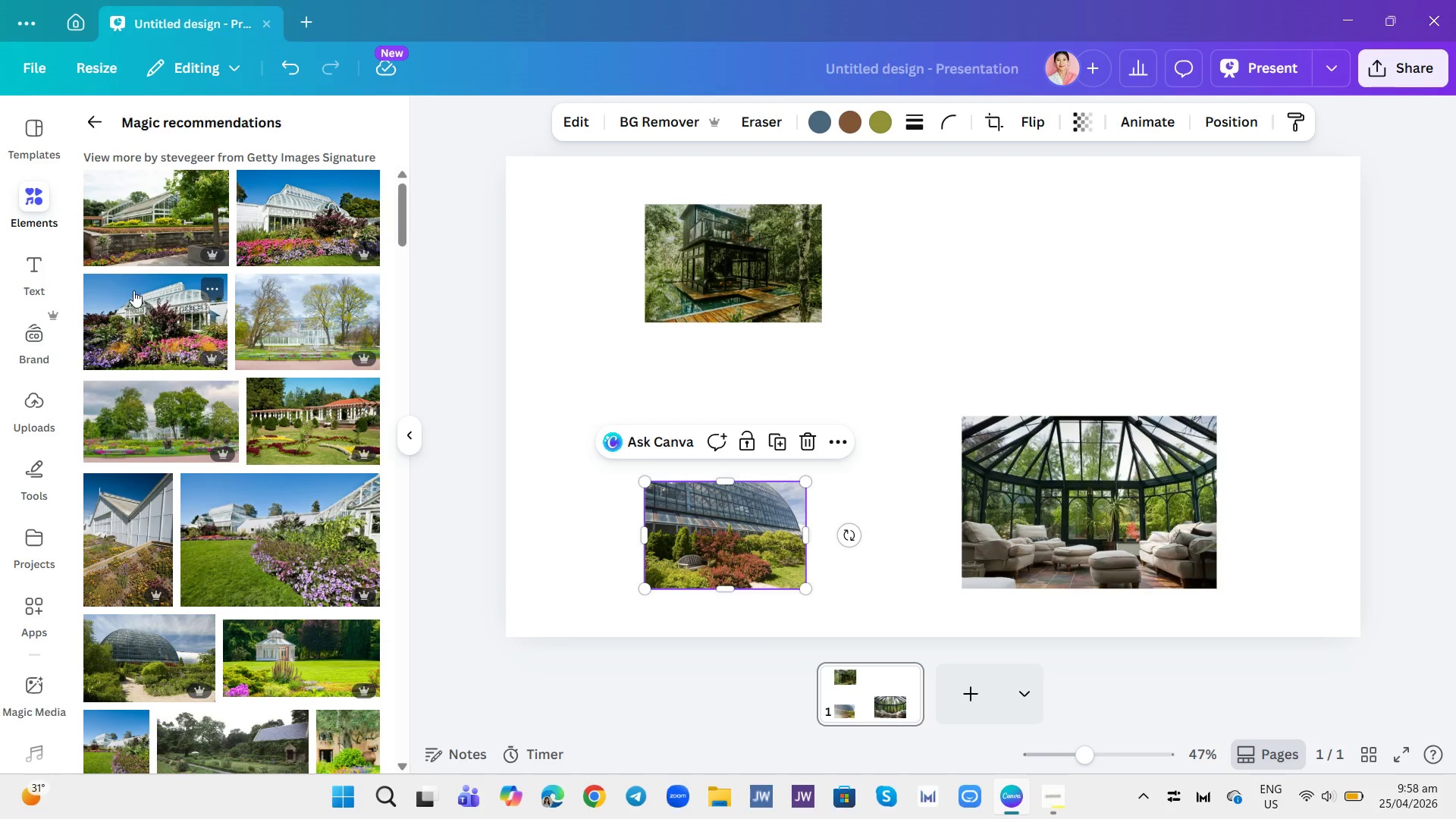 
wait(7.89)
 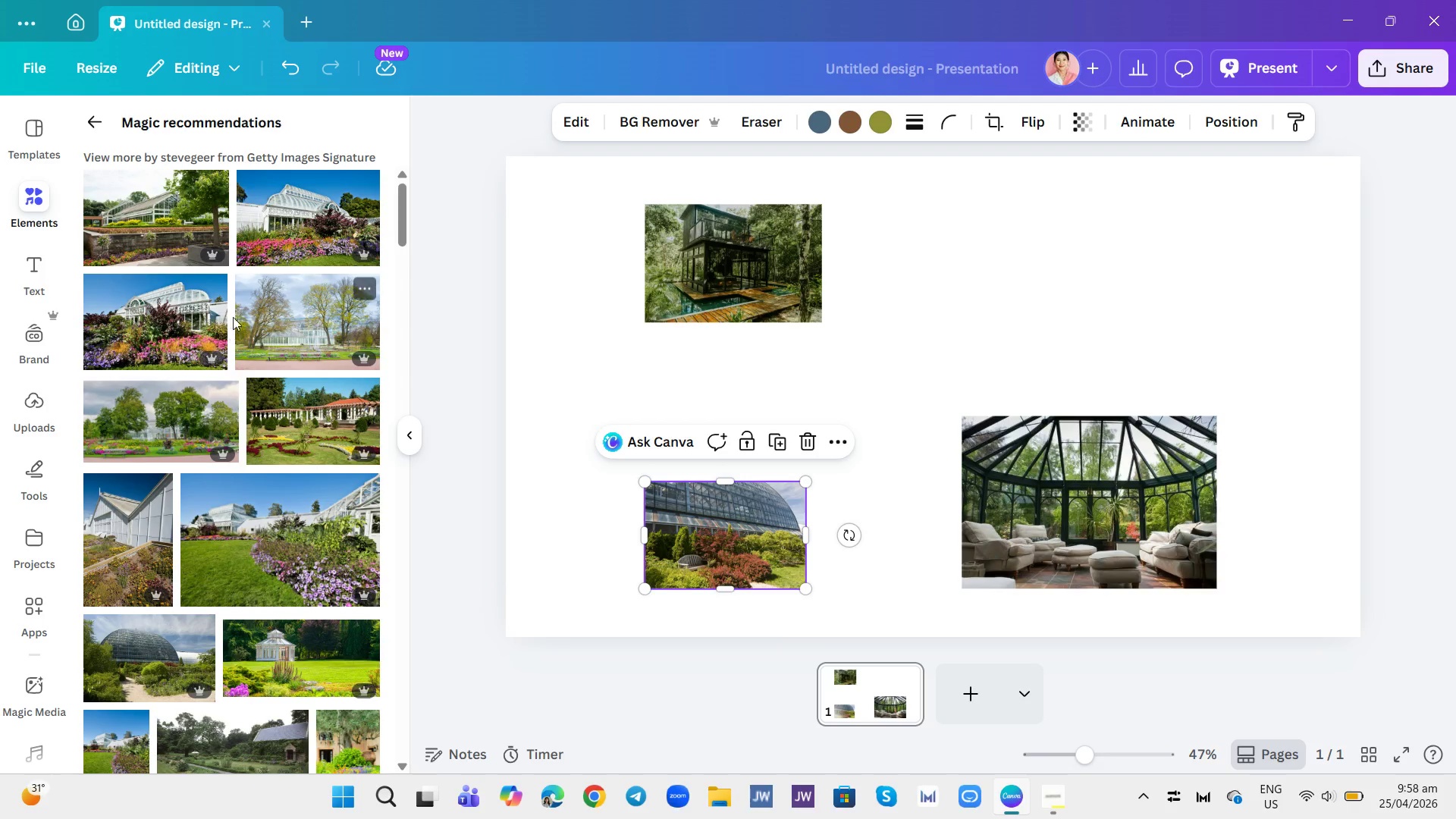 
scroll: coordinate [300, 567], scroll_direction: down, amount: 6.0
 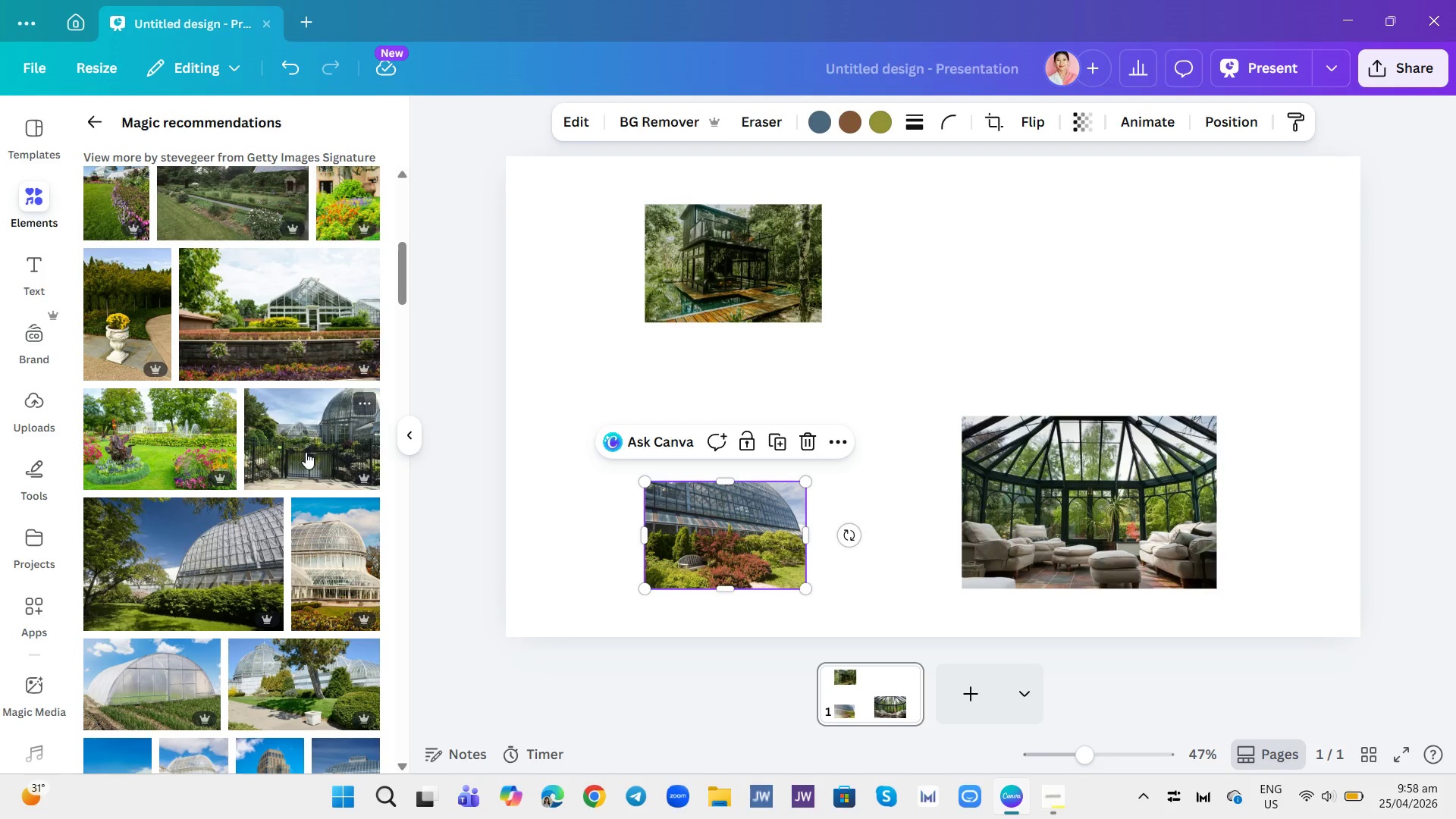 
left_click([304, 451])
 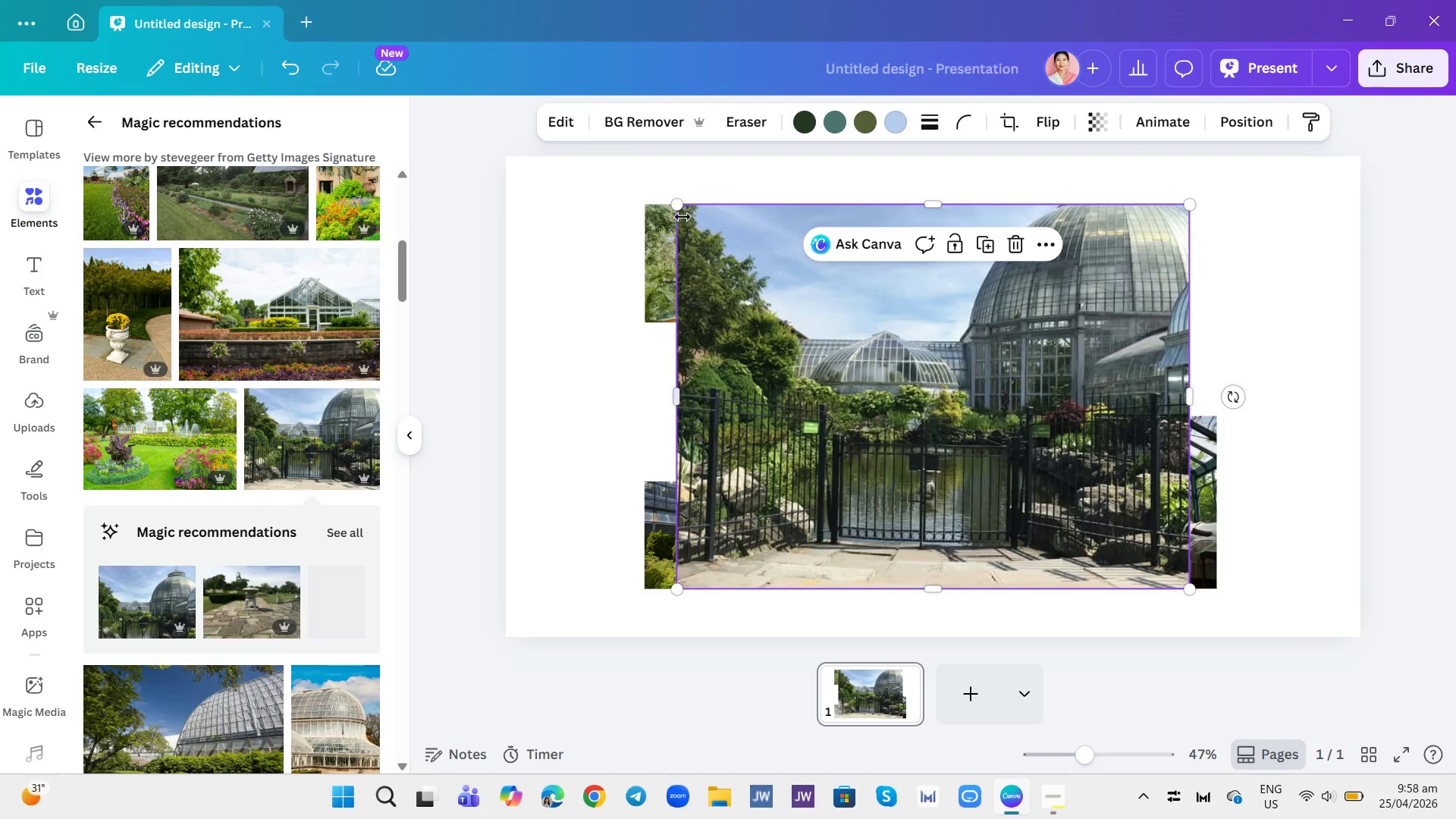 
left_click_drag(start_coordinate=[676, 198], to_coordinate=[877, 391])
 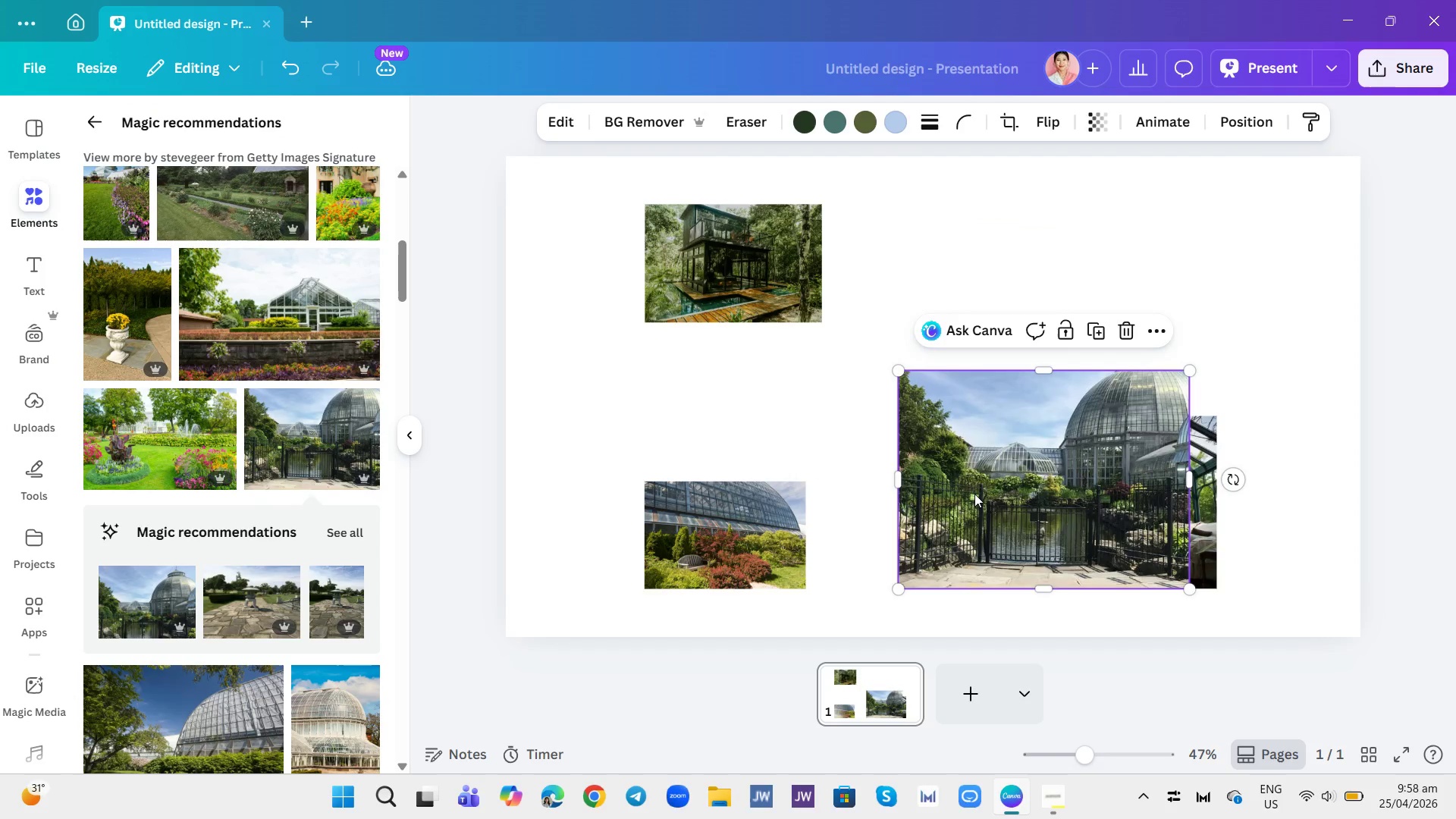 
left_click_drag(start_coordinate=[974, 494], to_coordinate=[957, 216])
 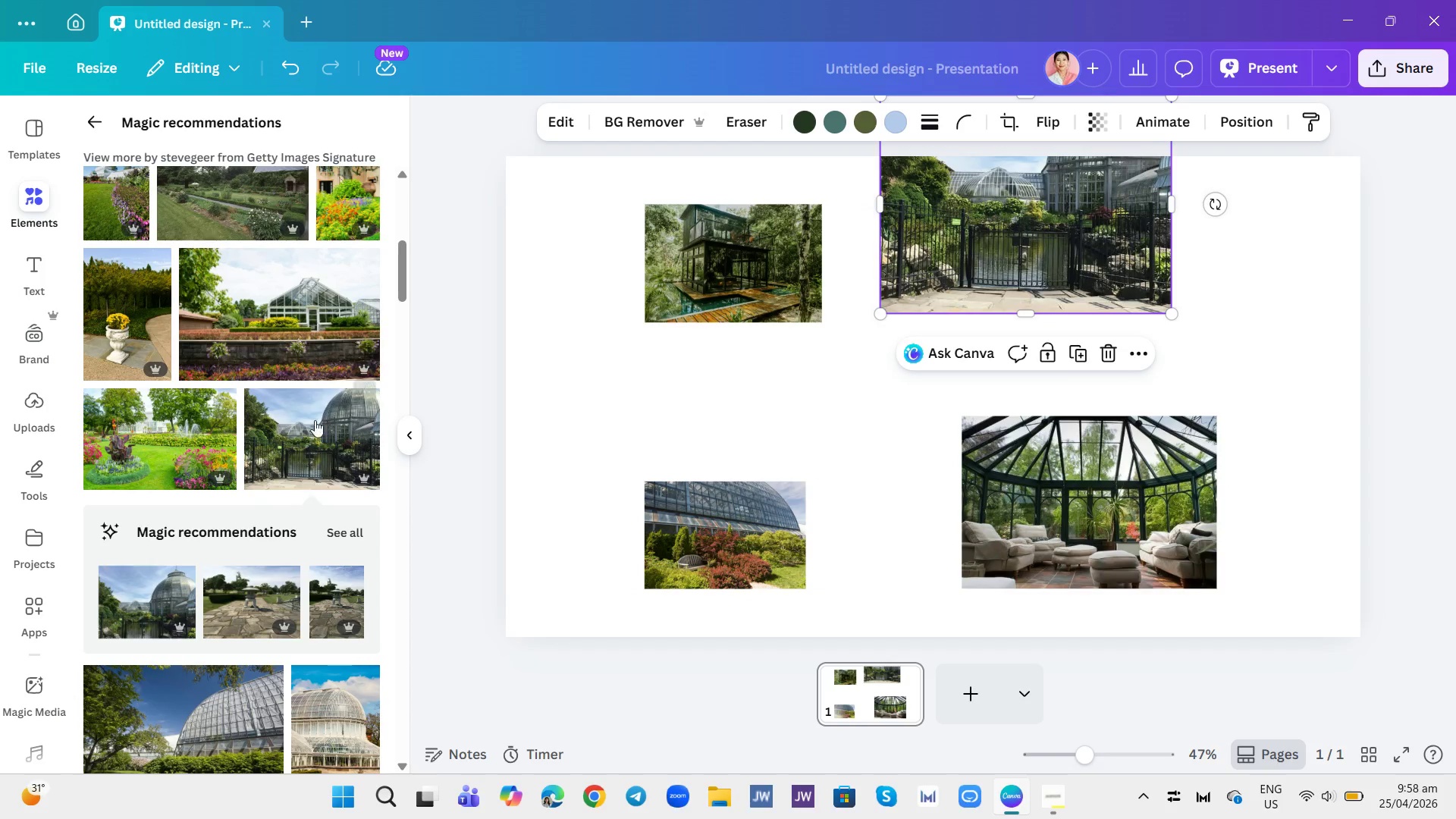 
scroll: coordinate [303, 424], scroll_direction: up, amount: 1.0
 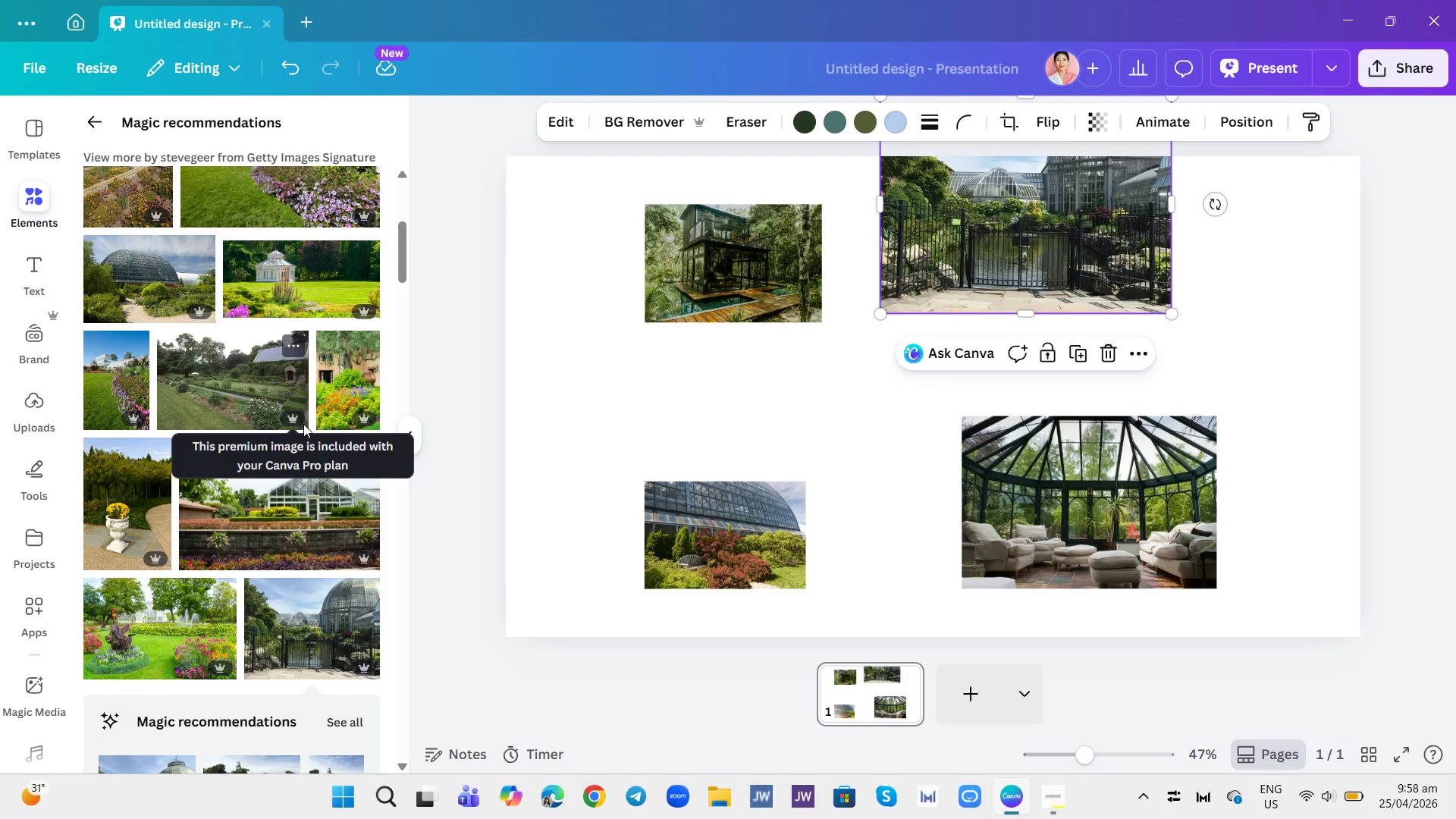 
scroll: coordinate [303, 435], scroll_direction: down, amount: 9.0
 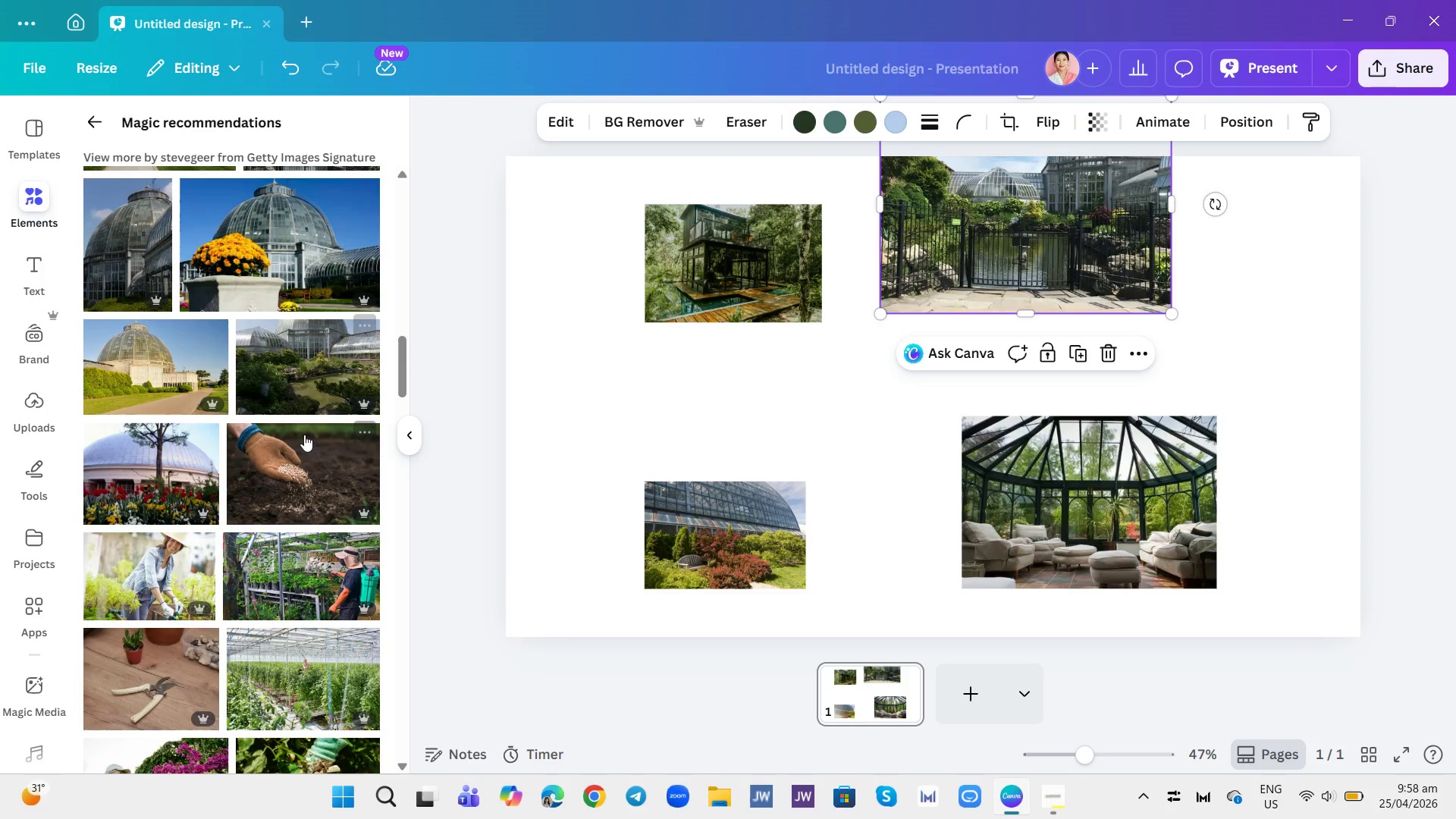 
scroll: coordinate [305, 430], scroll_direction: up, amount: 3.0
 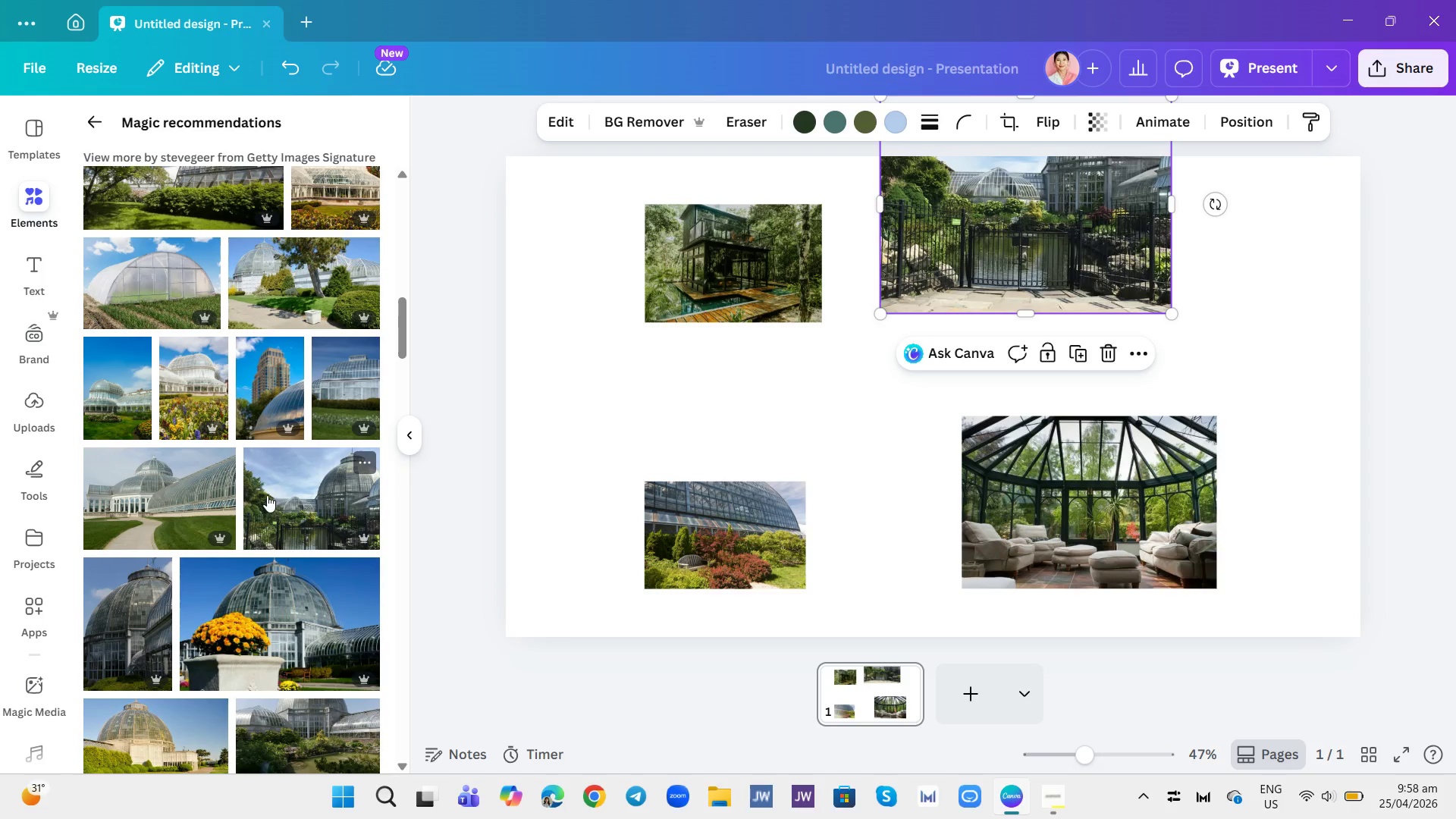 
wait(5.54)
 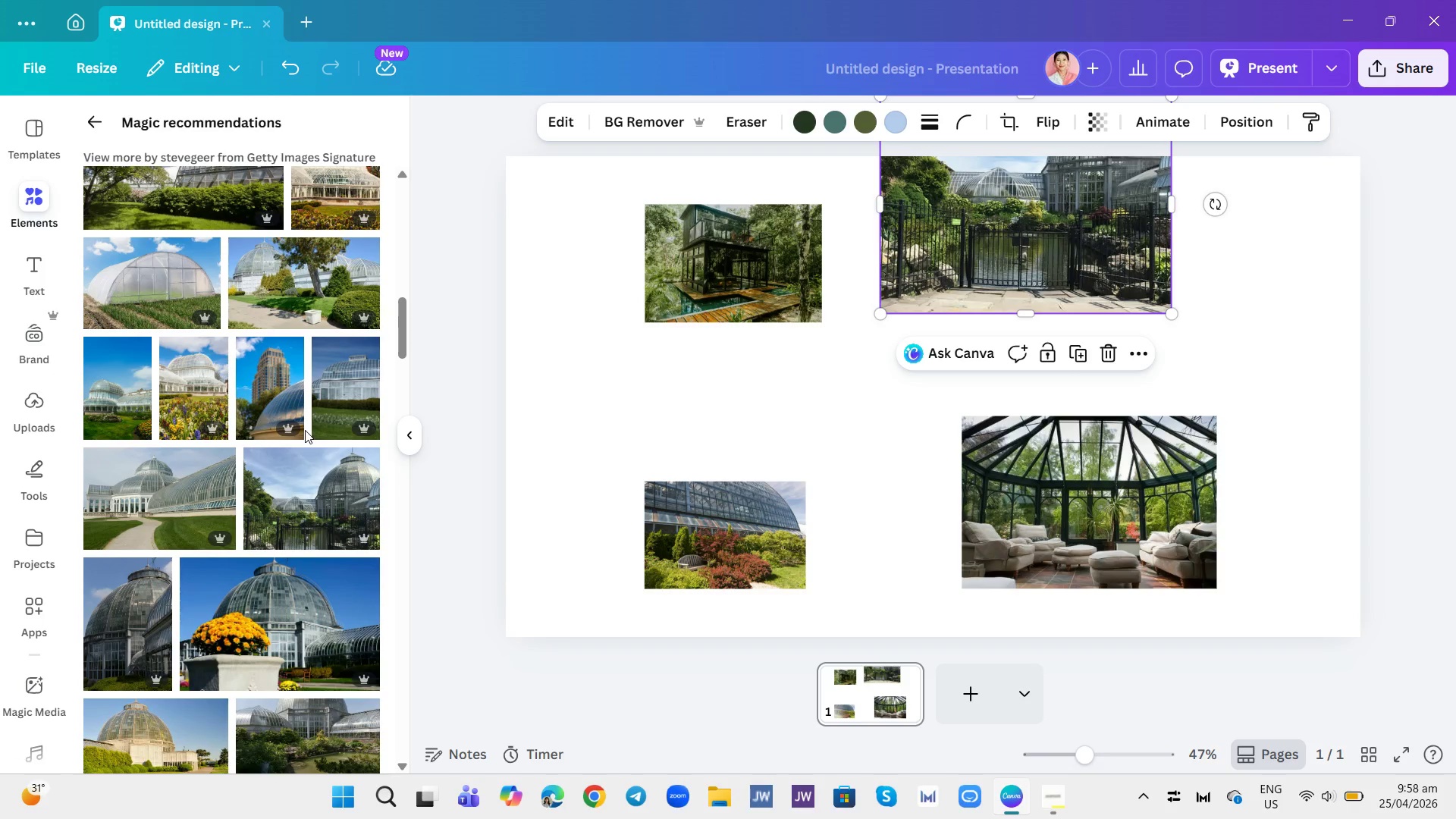 
scroll: coordinate [287, 458], scroll_direction: up, amount: 1.0
 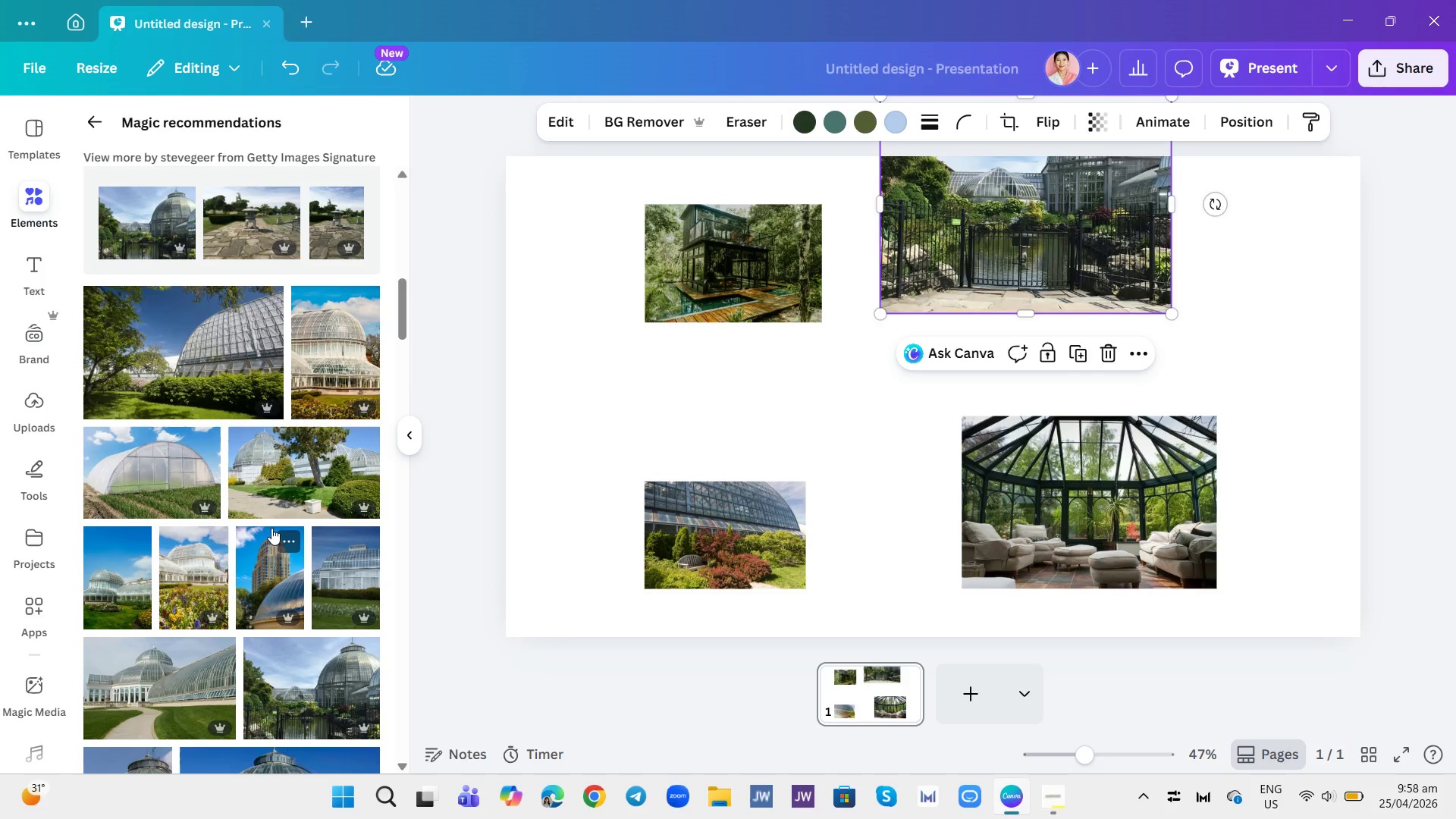 
wait(6.17)
 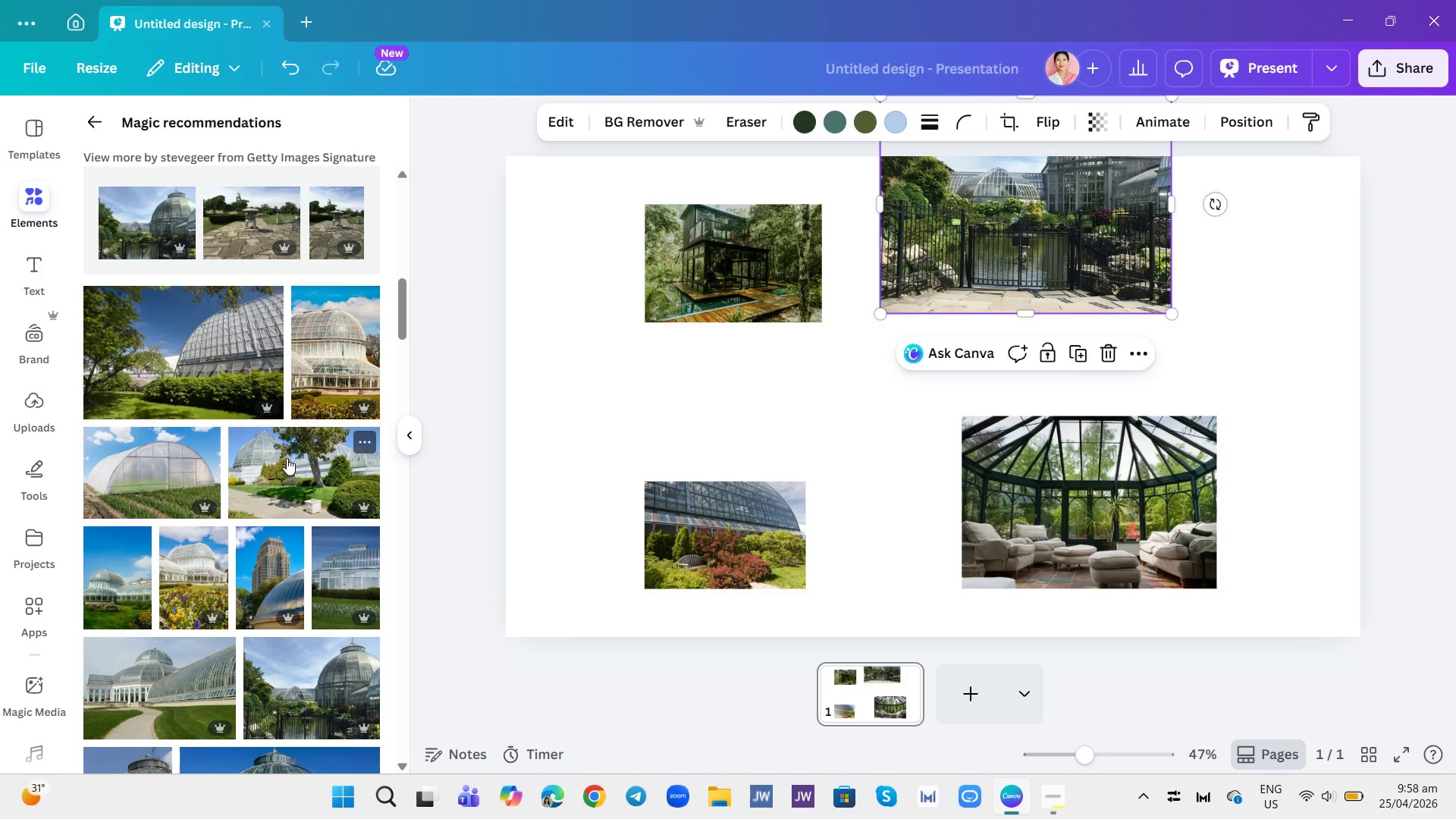 
scroll: coordinate [306, 478], scroll_direction: none, amount: 0.0
 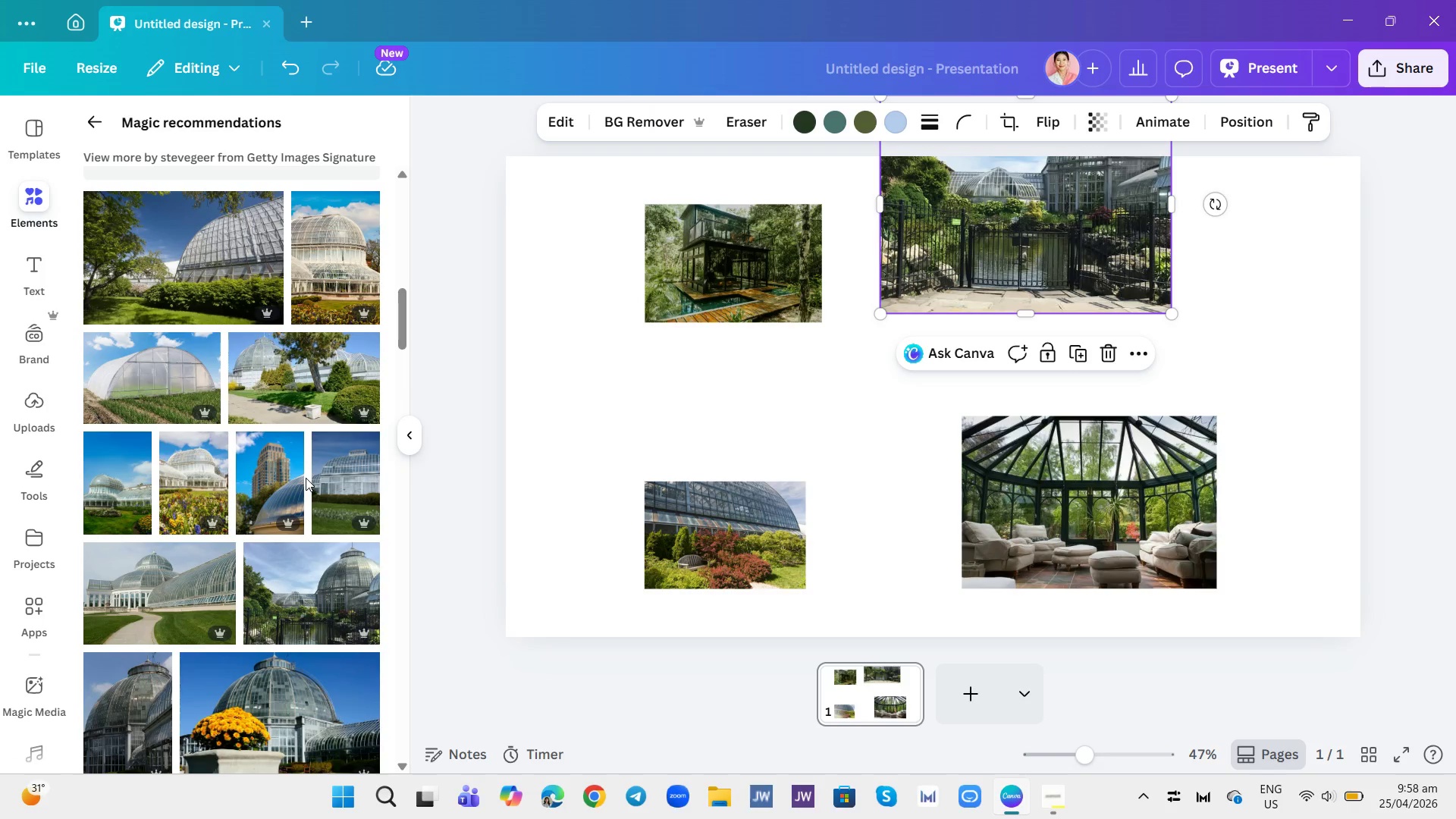 
scroll: coordinate [58, 690], scroll_direction: down, amount: 8.0
 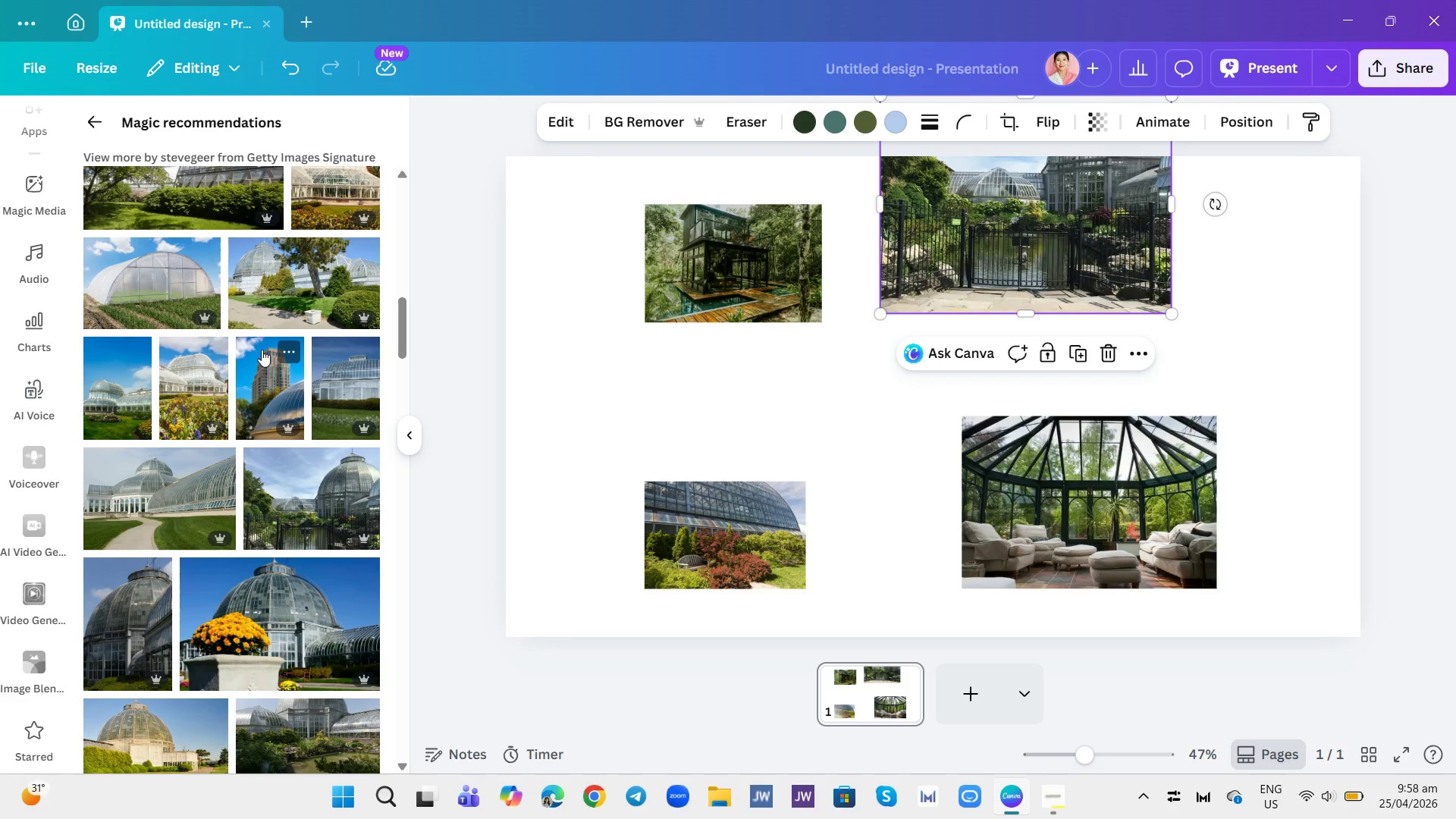 
wait(8.04)
 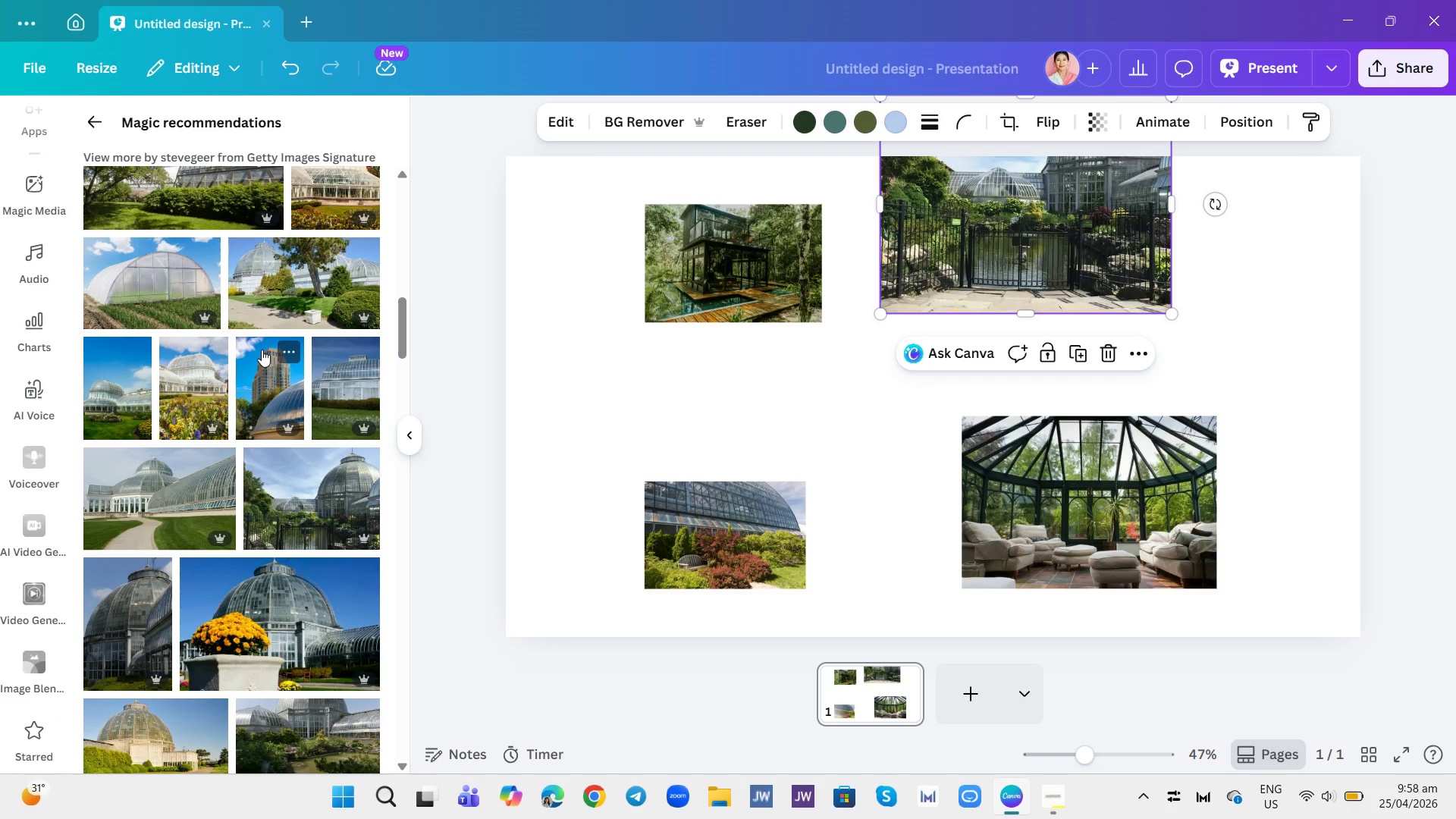 
left_click([215, 353])
 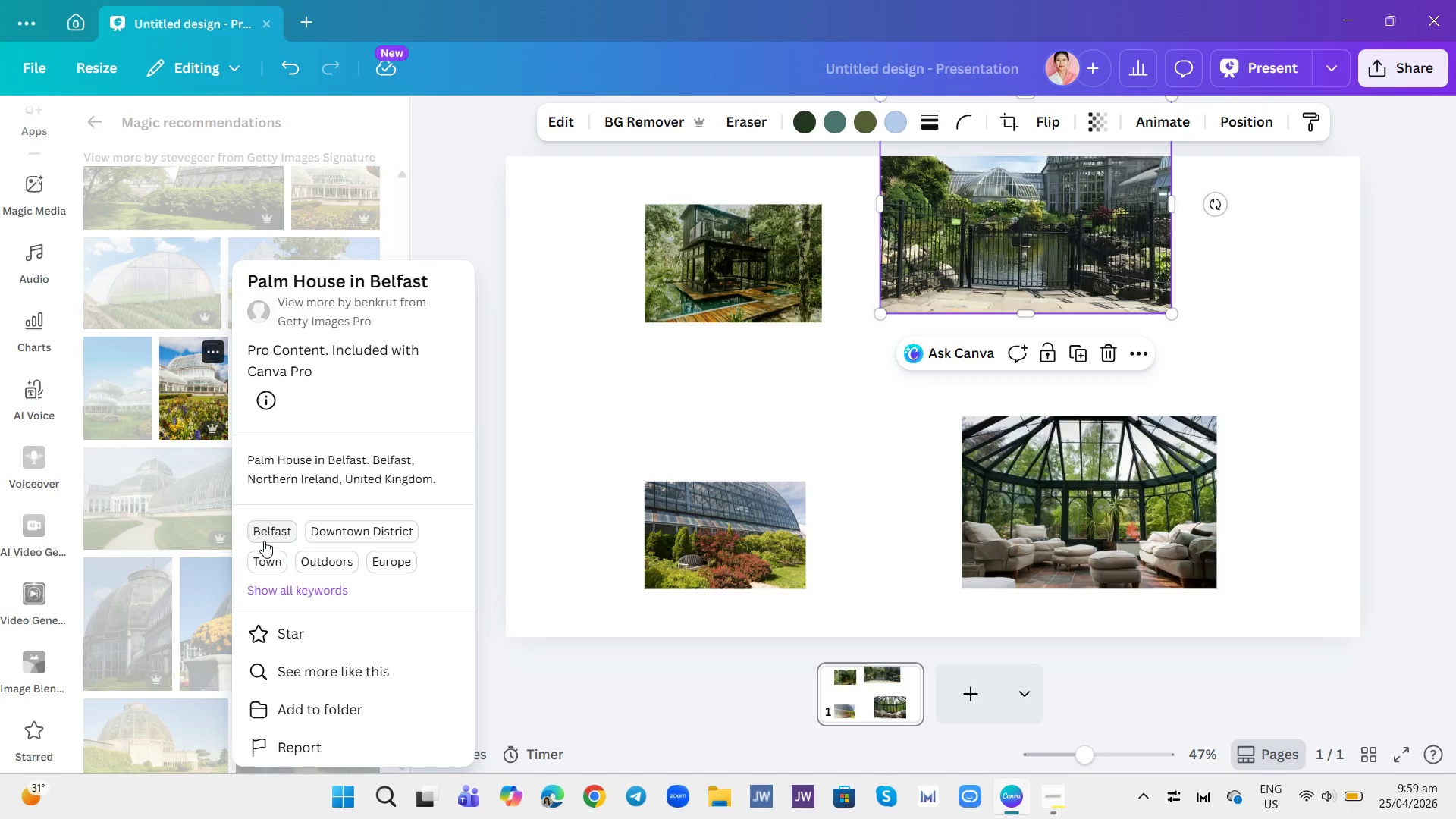 
wait(7.89)
 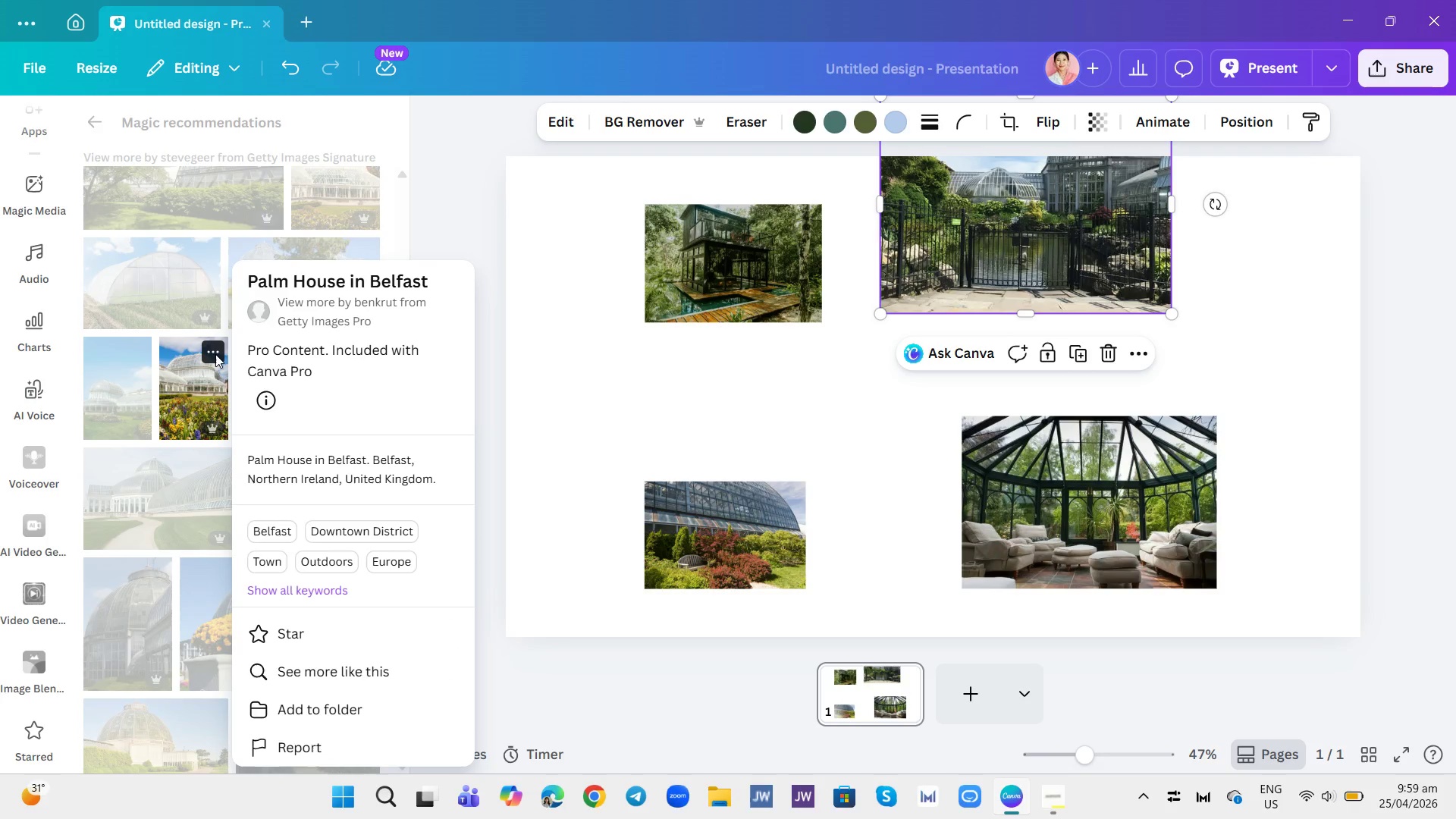 
left_click([199, 396])
 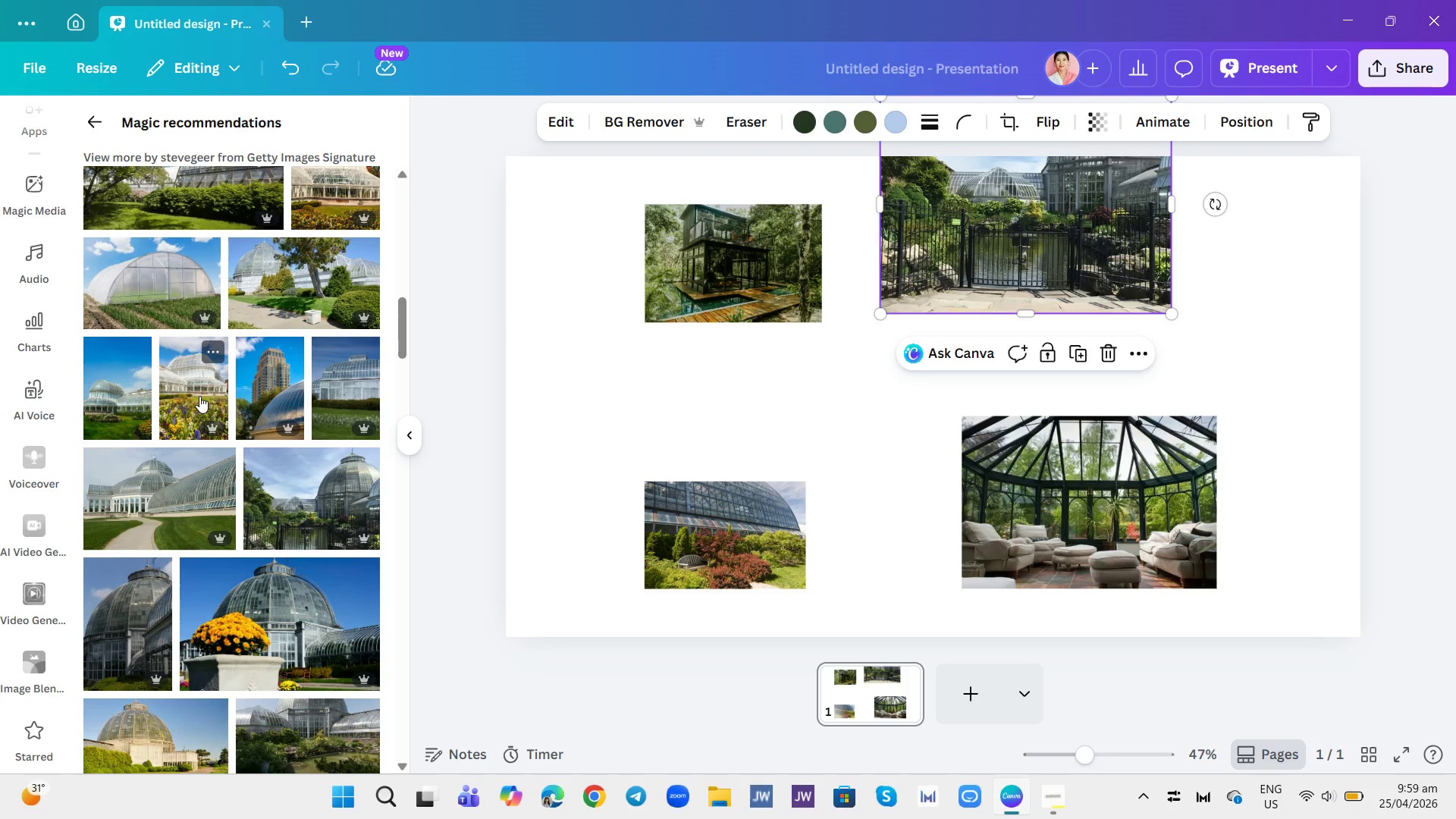 
left_click([199, 396])
 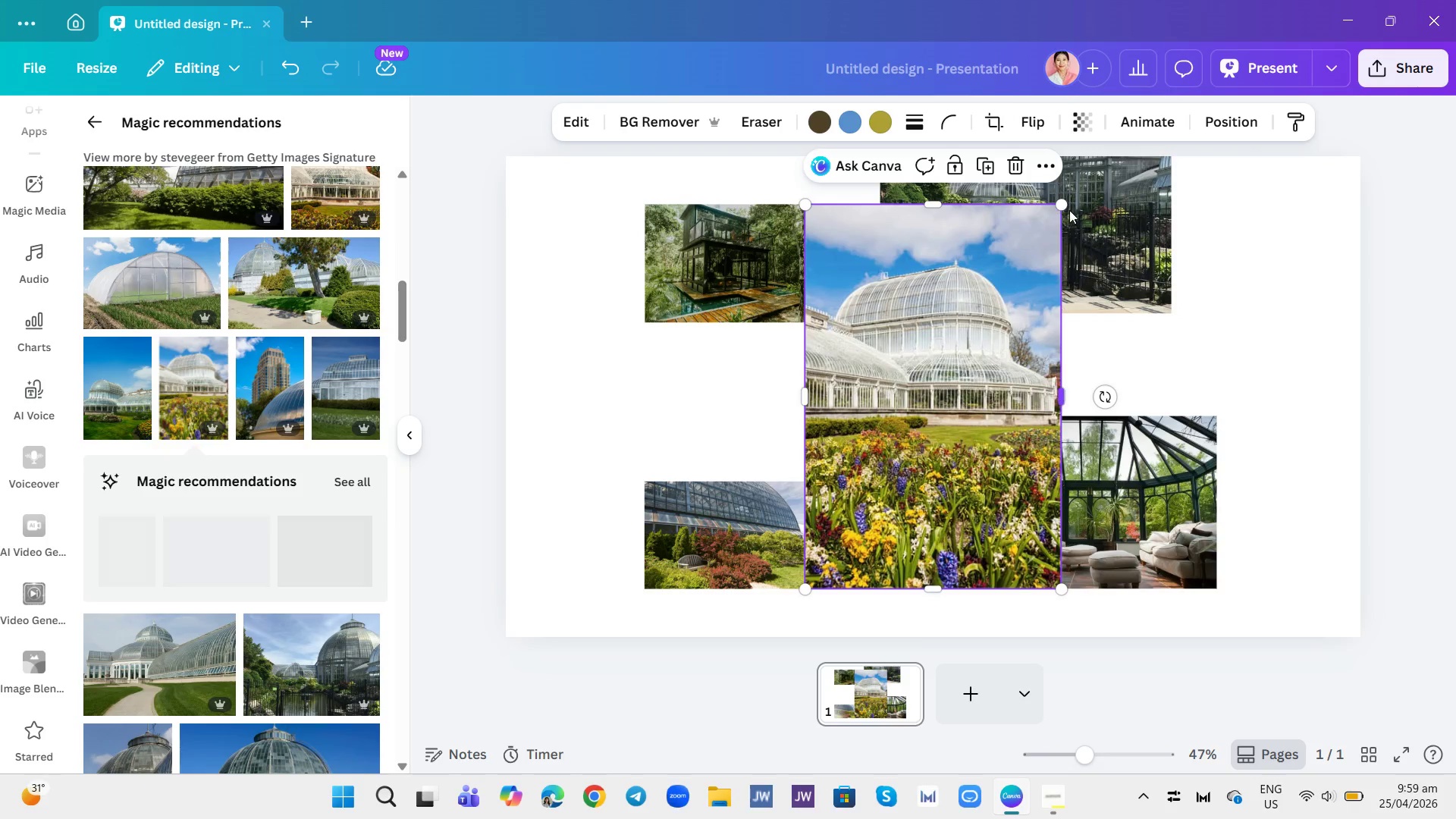 
left_click_drag(start_coordinate=[1065, 203], to_coordinate=[868, 366])
 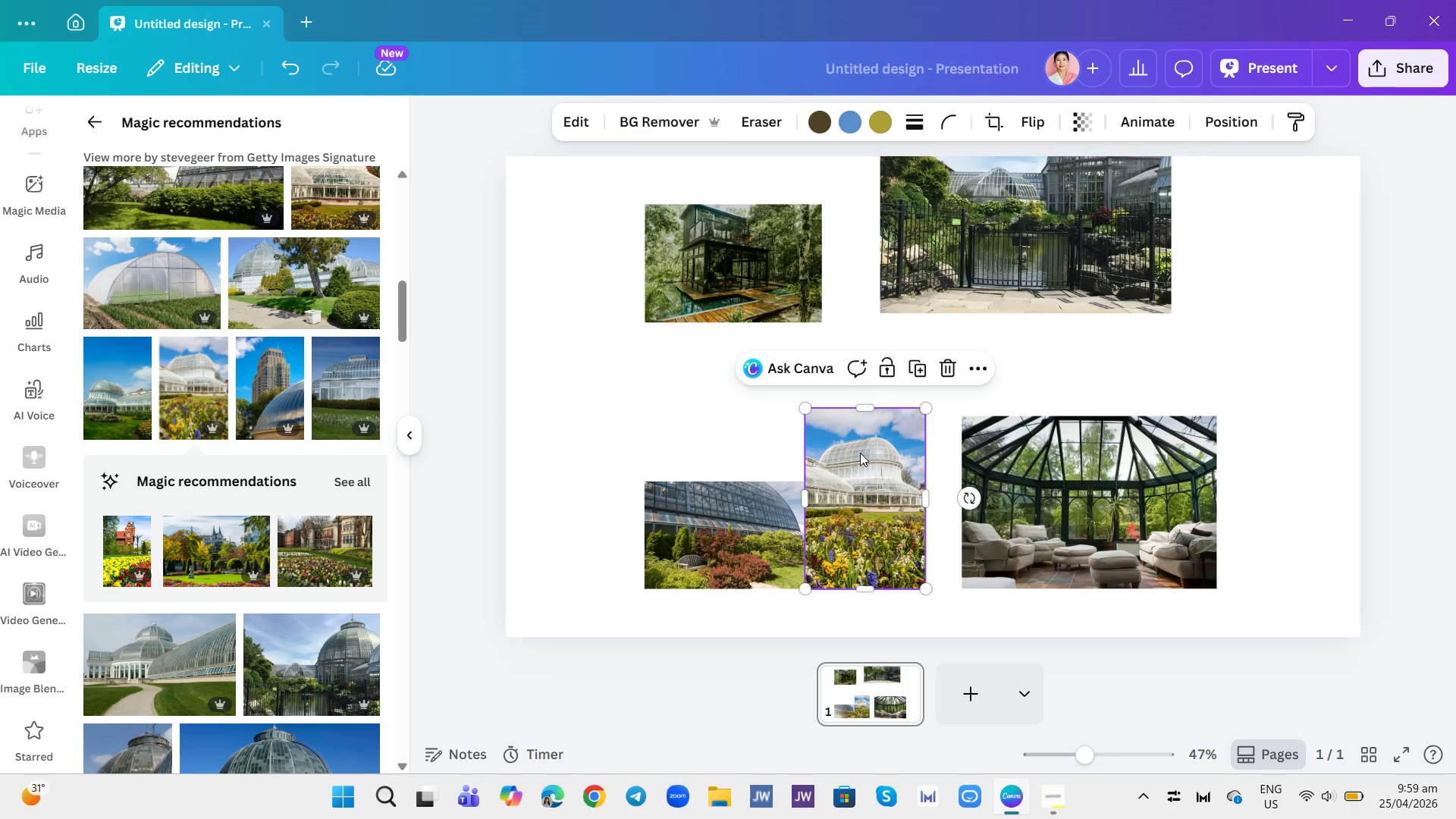 
left_click_drag(start_coordinate=[868, 469], to_coordinate=[880, 372])
 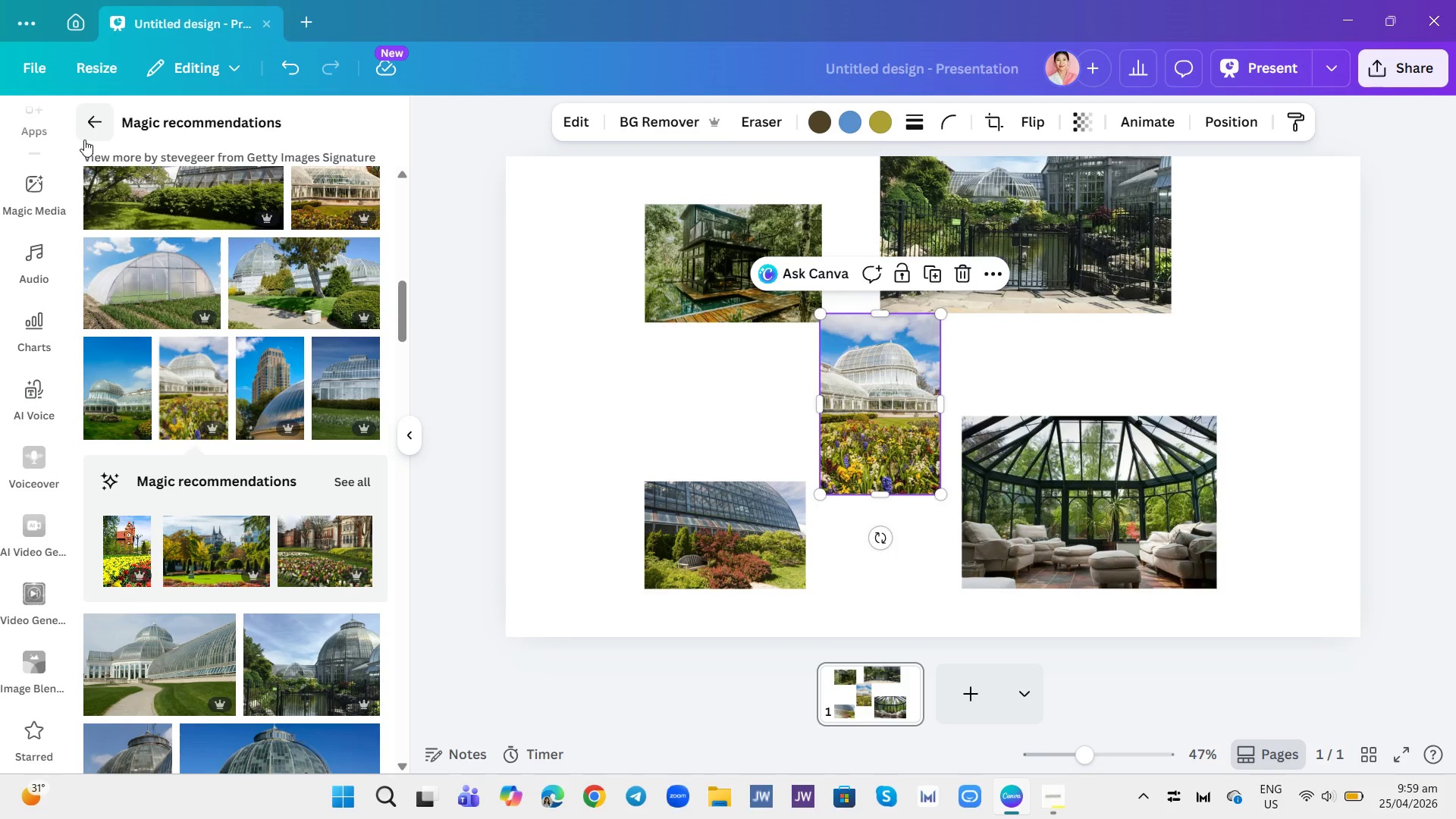 
wait(5.2)
 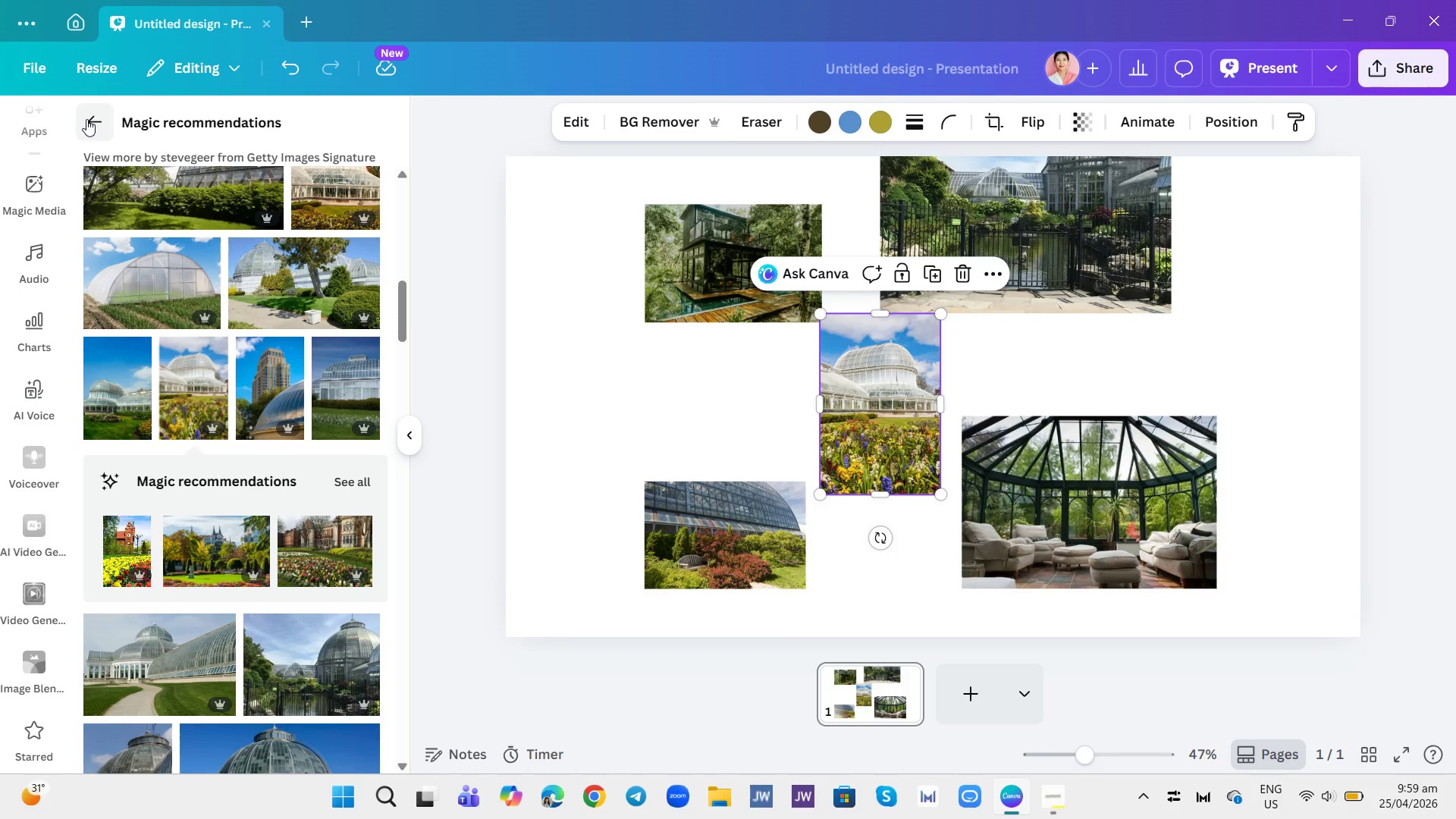 
scroll: coordinate [170, 325], scroll_direction: down, amount: 1.0
 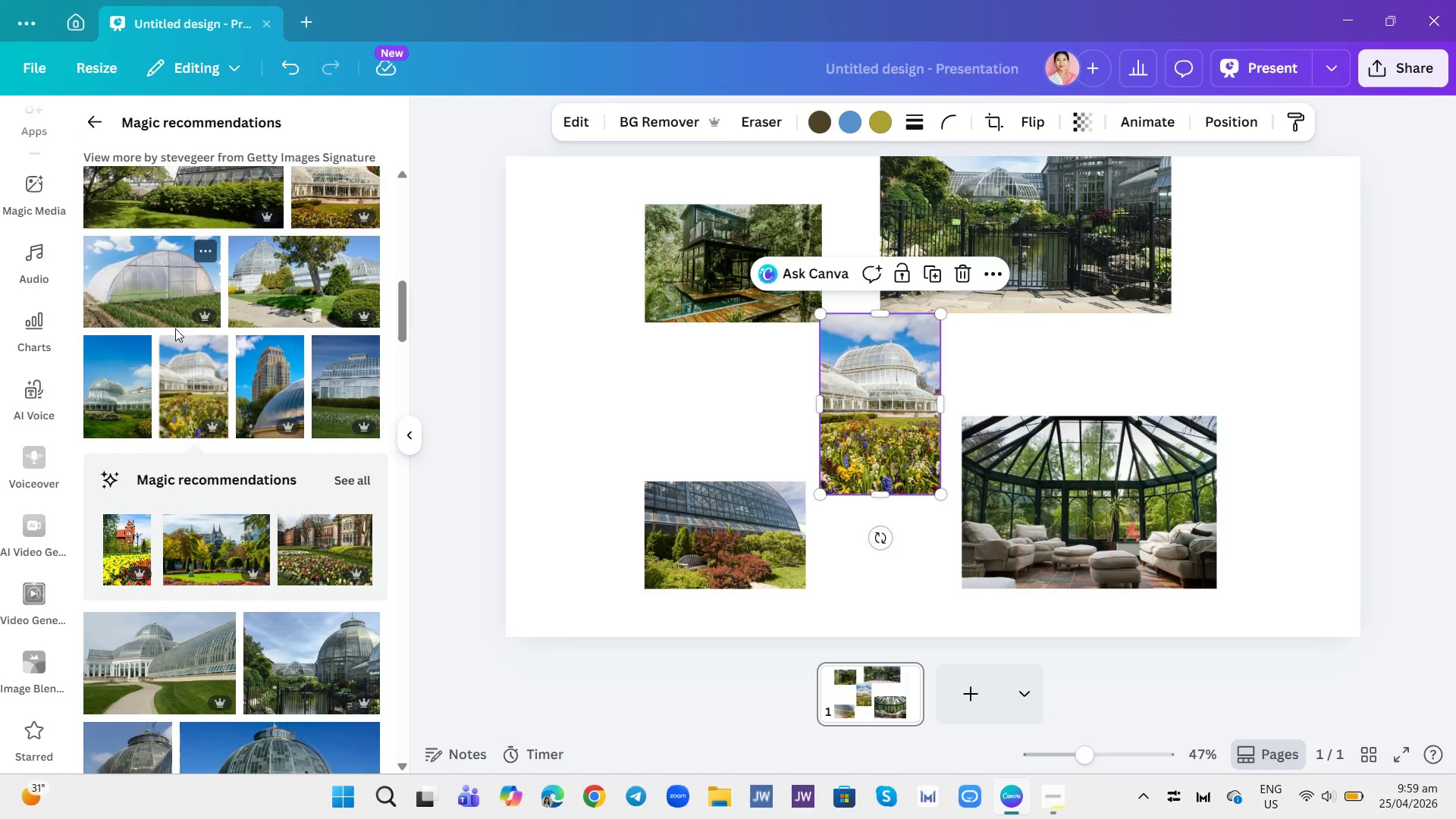 
mouse_move([190, 334])
 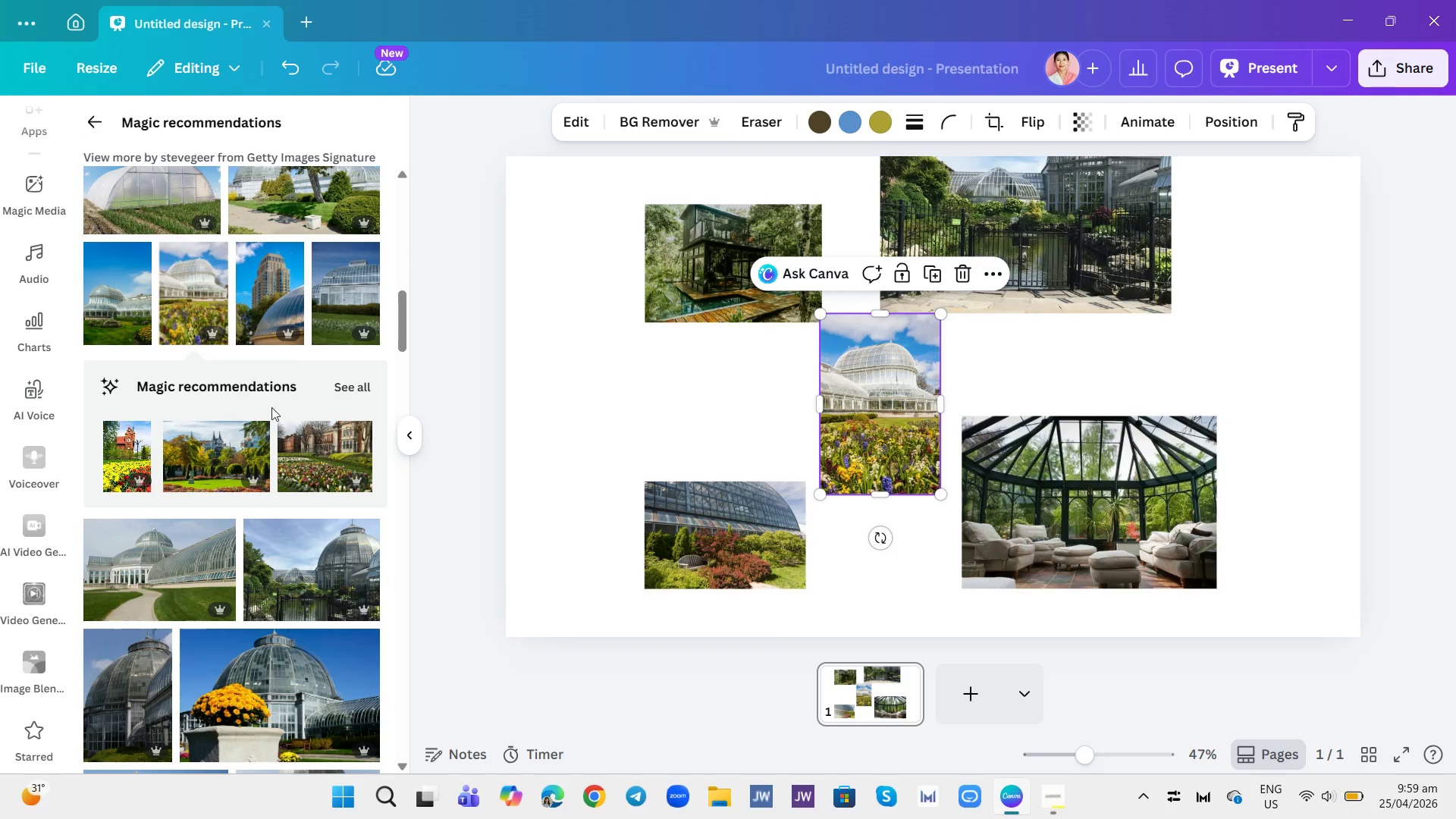 
scroll: coordinate [277, 419], scroll_direction: down, amount: 3.0
 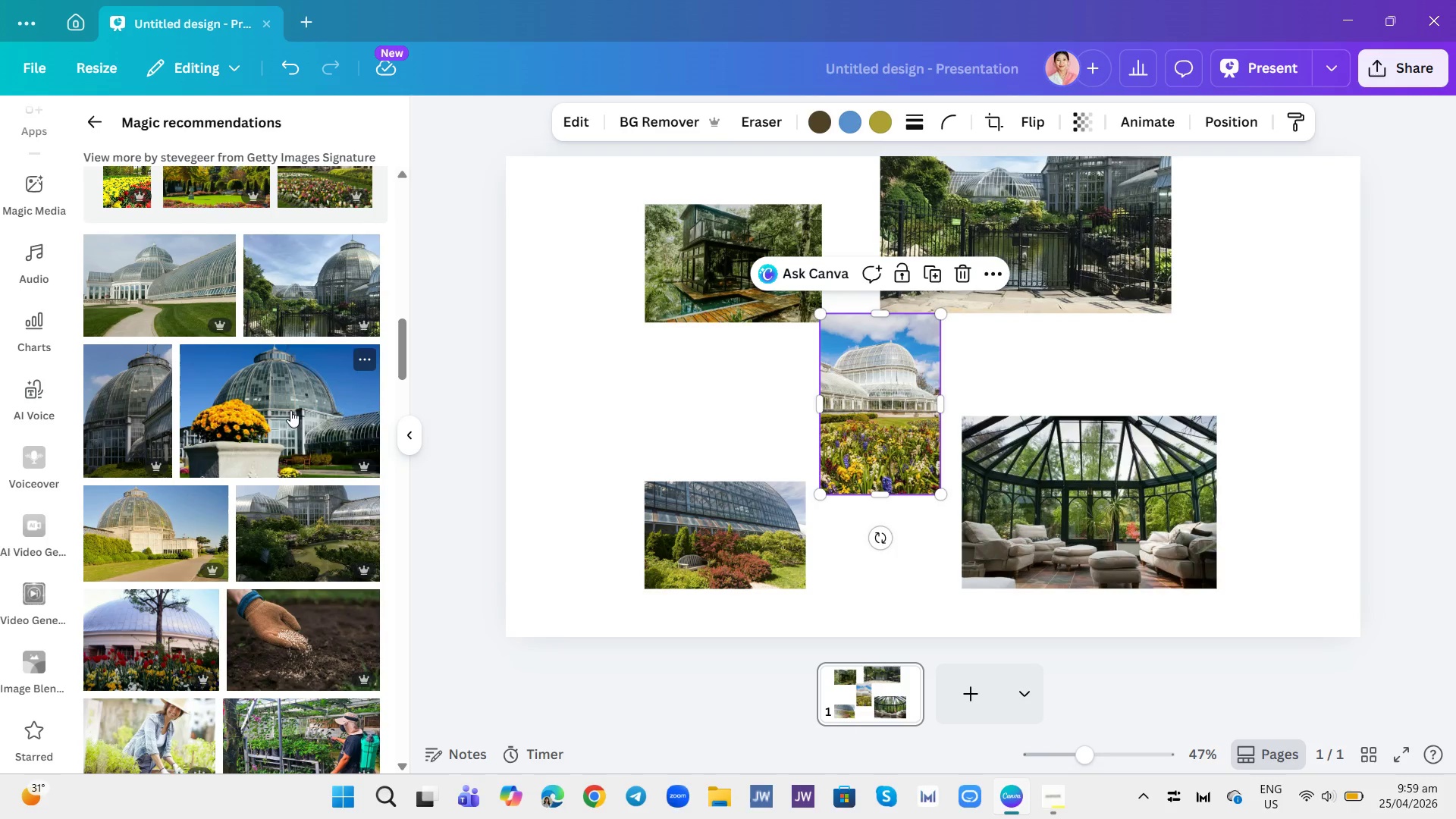 
left_click_drag(start_coordinate=[290, 405], to_coordinate=[302, 405])
 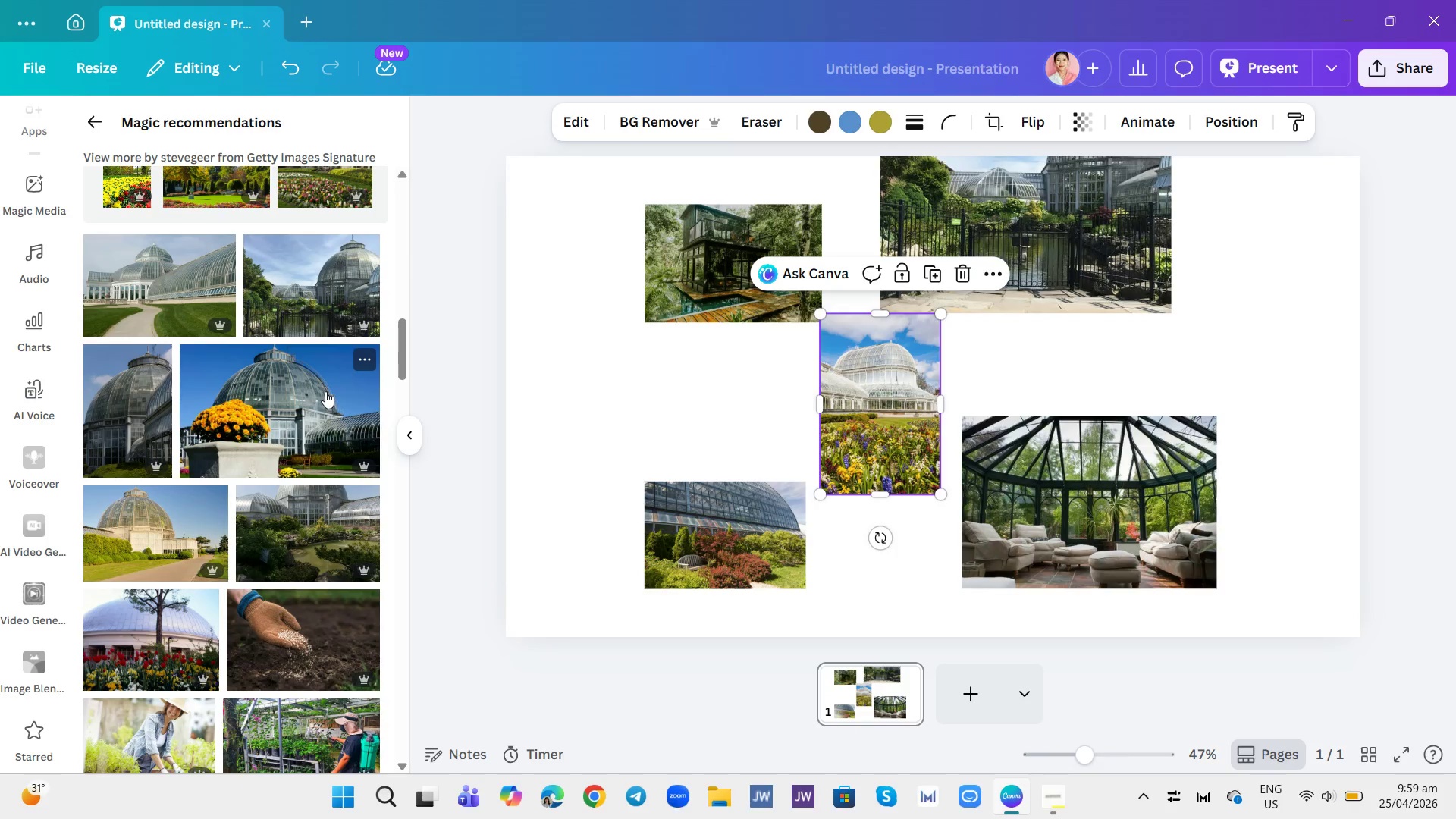 
left_click([327, 391])
 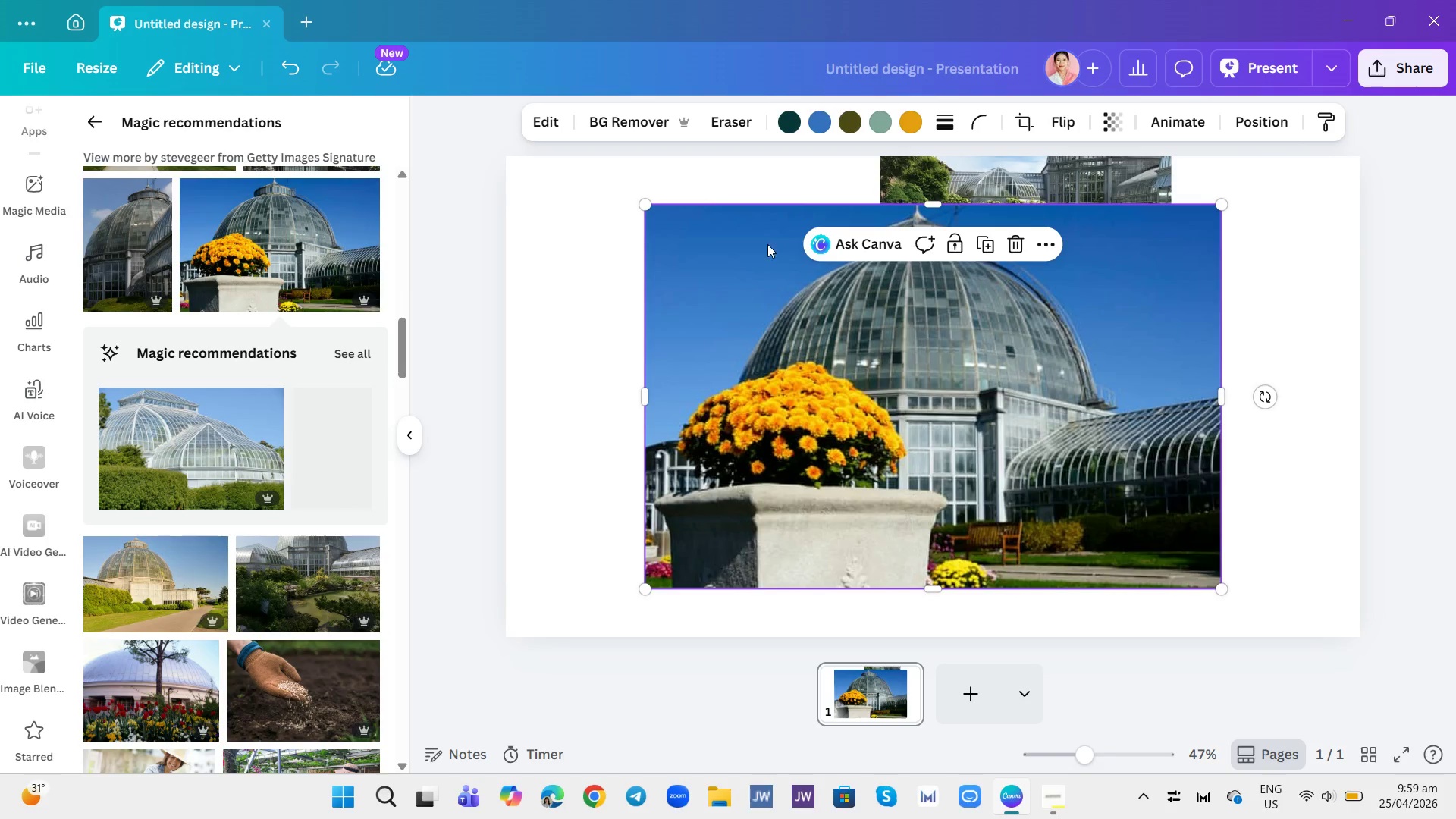 
left_click_drag(start_coordinate=[645, 202], to_coordinate=[908, 439])
 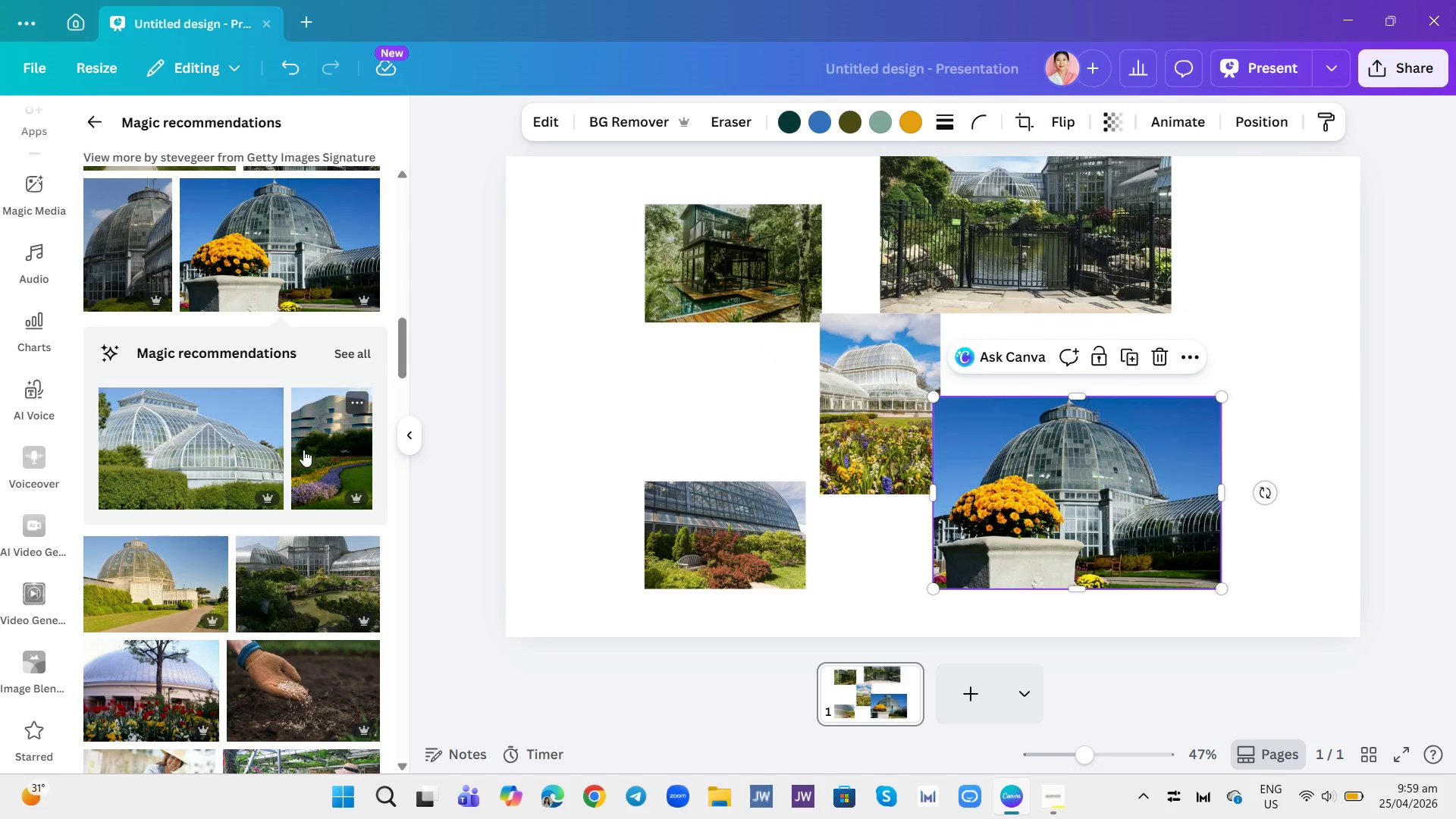 
scroll: coordinate [299, 412], scroll_direction: down, amount: 6.0
 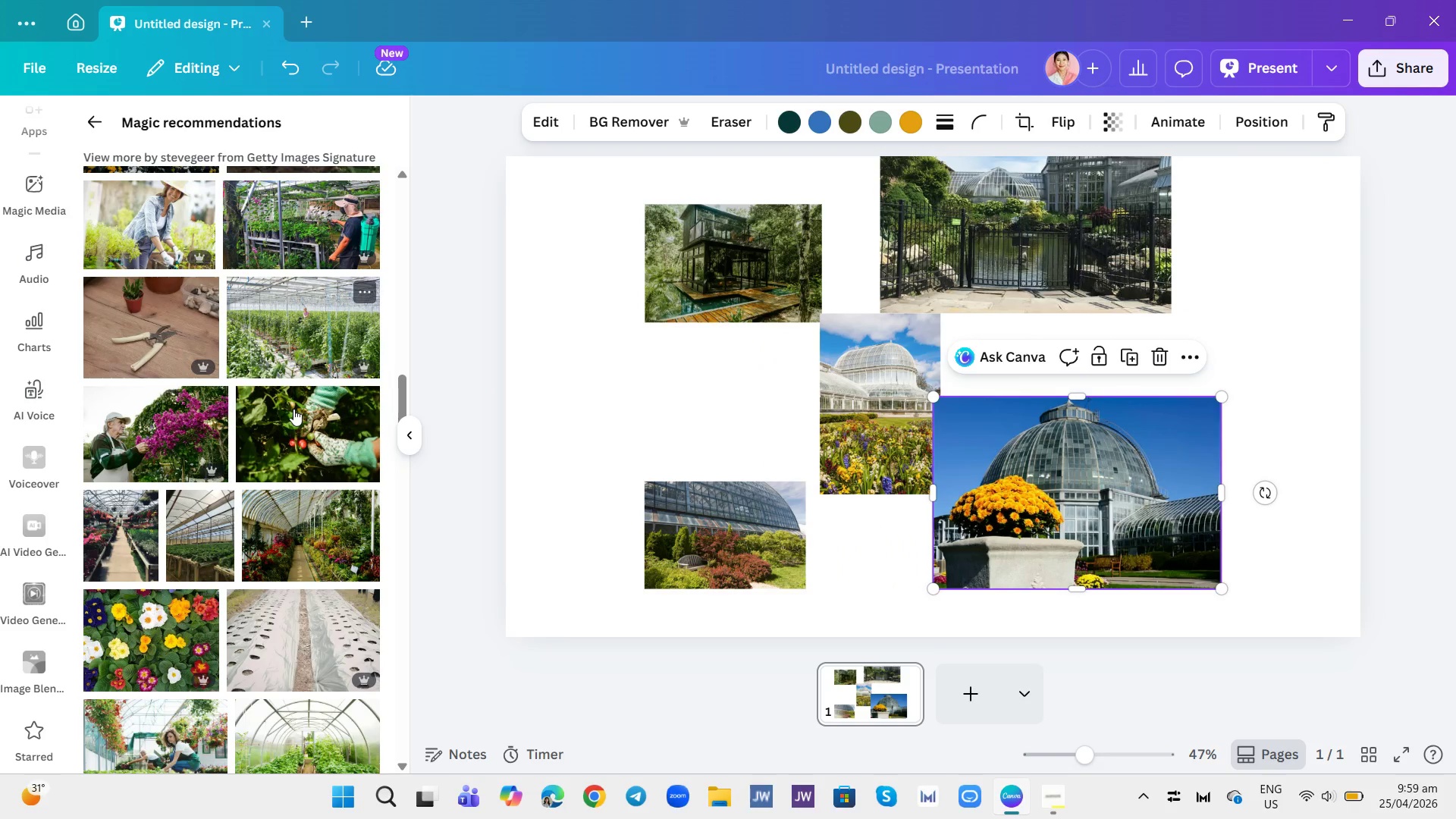 
mouse_move([293, 389])
 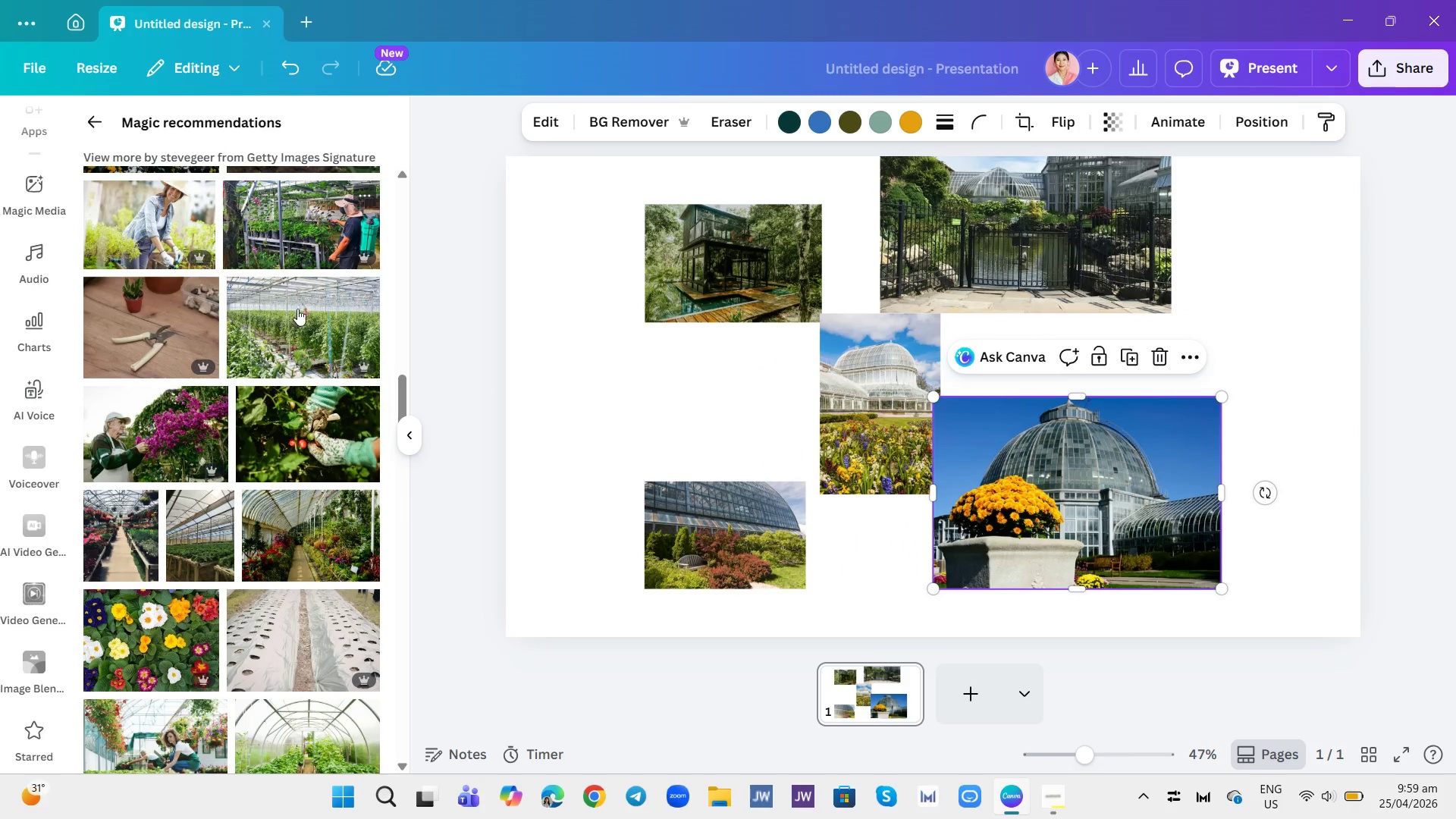 
scroll: coordinate [227, 275], scroll_direction: up, amount: 7.0
 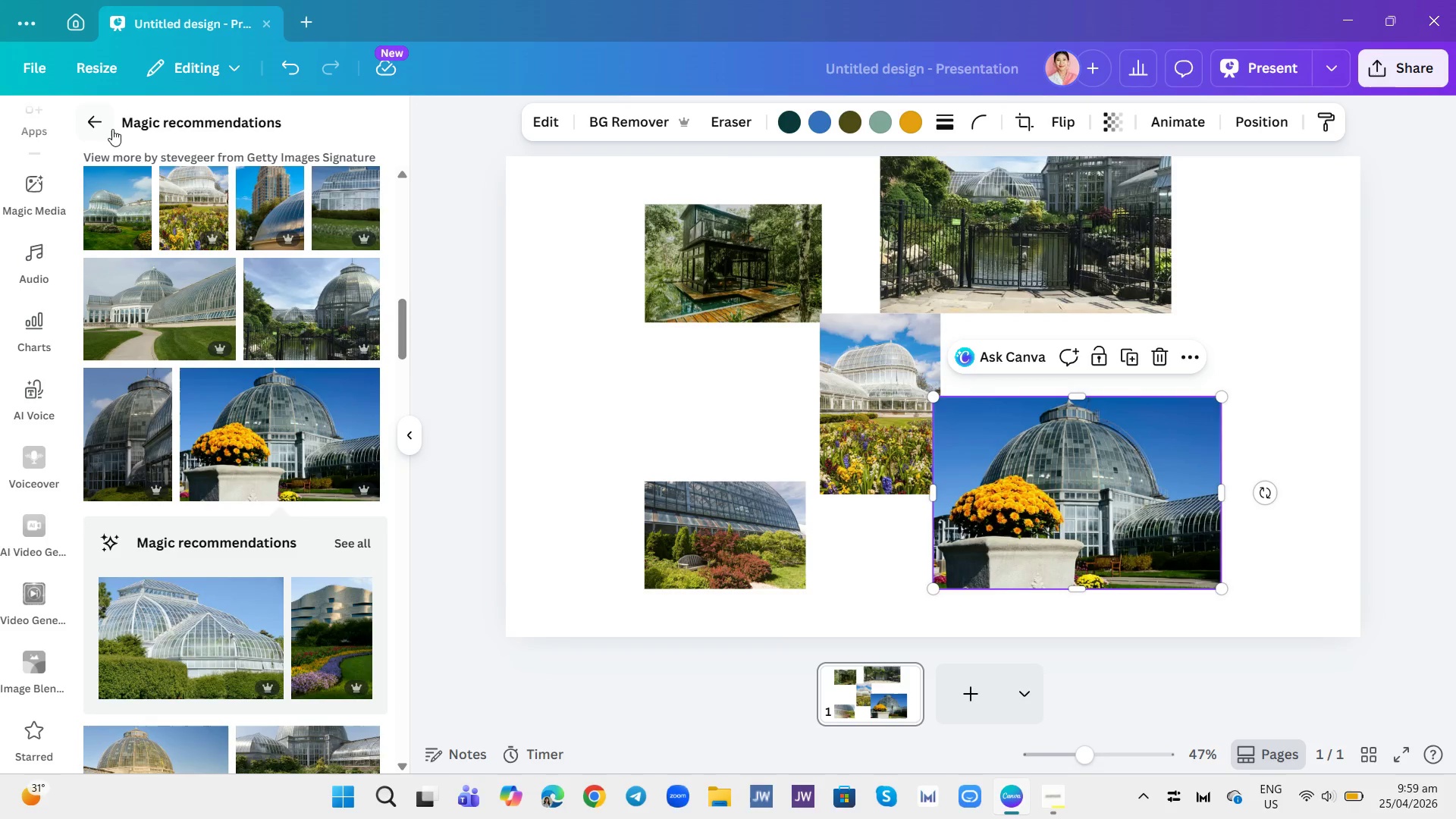 
left_click([100, 121])
 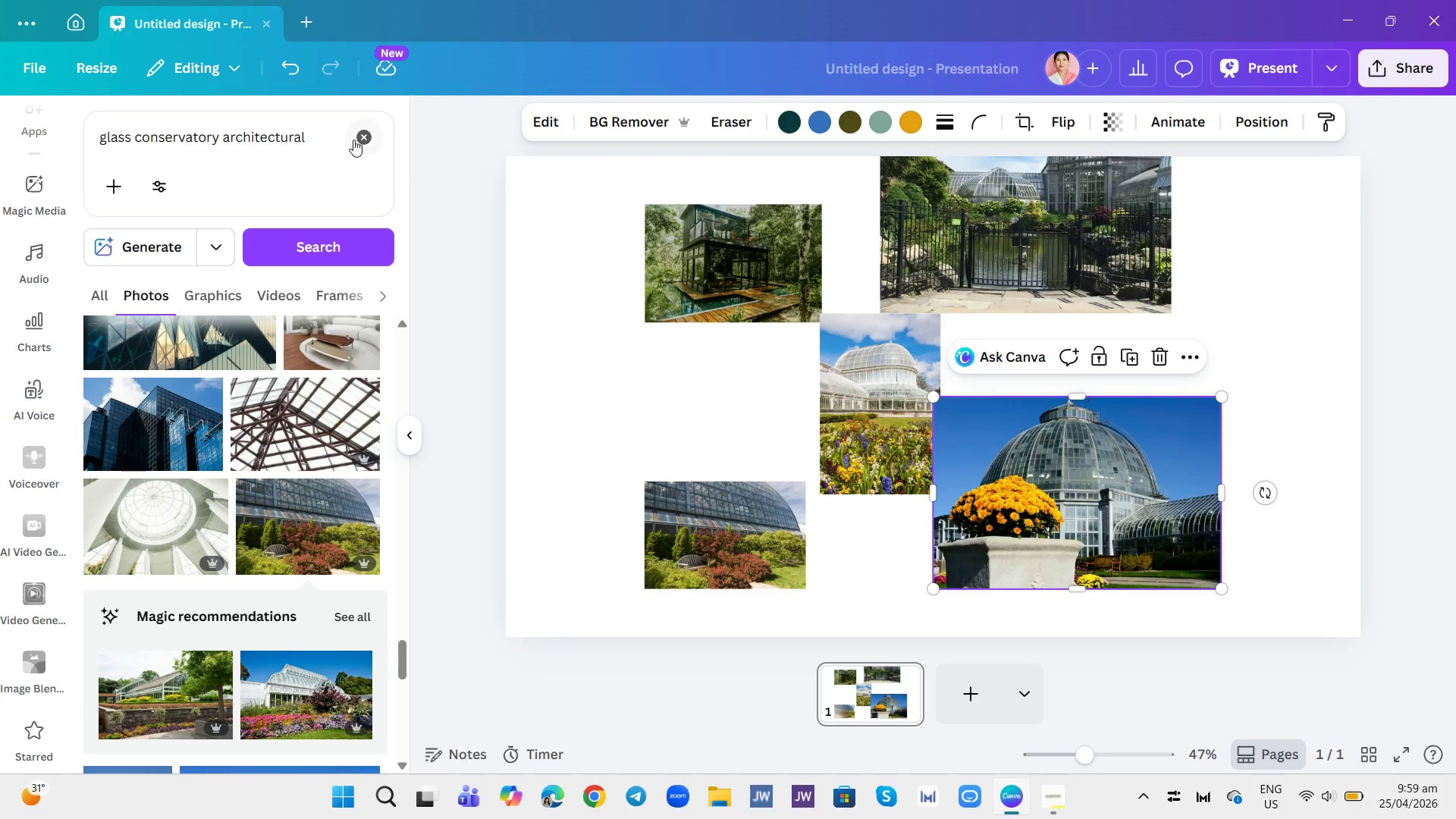 
left_click([360, 143])
 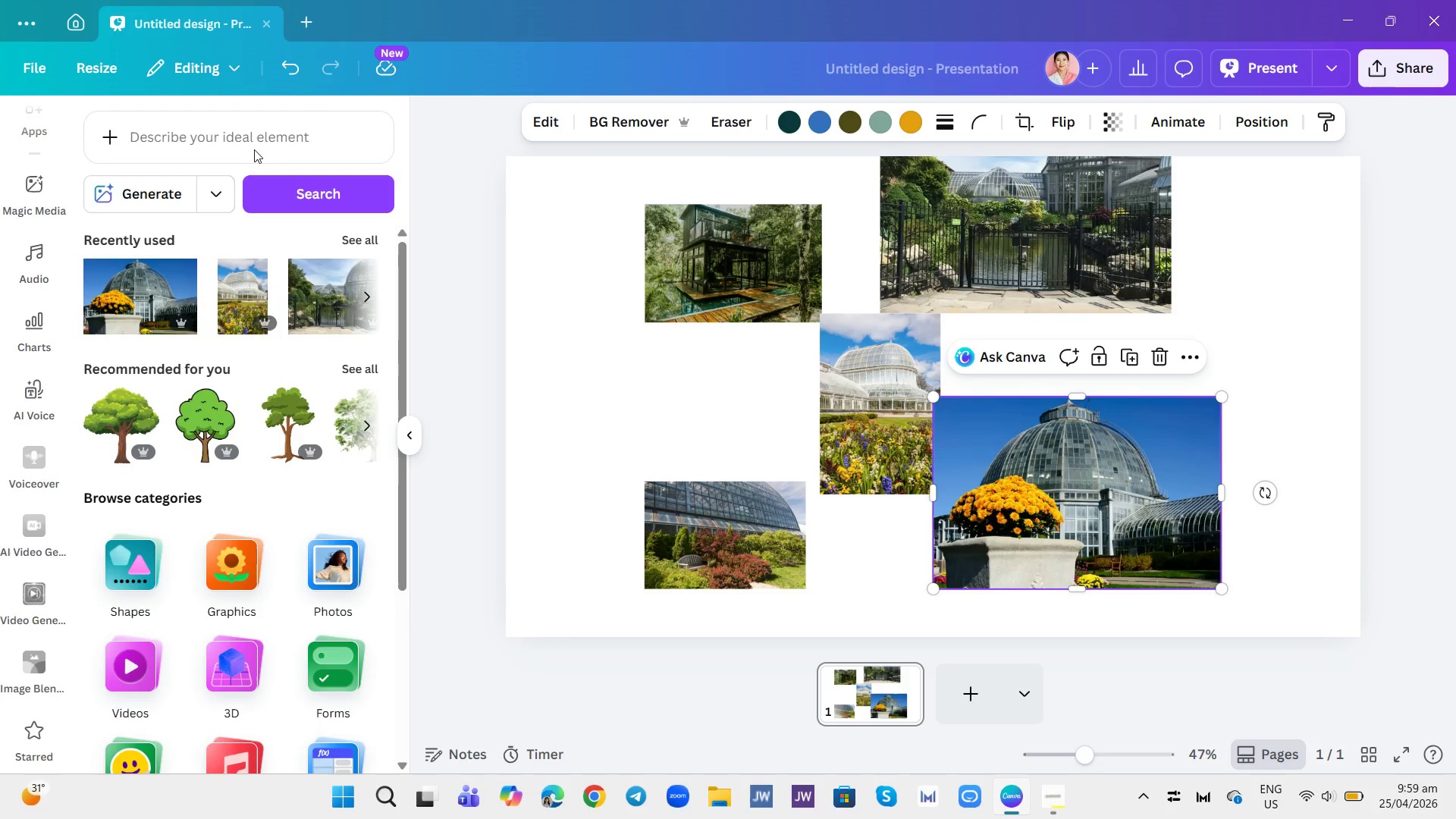 
left_click([243, 130])
 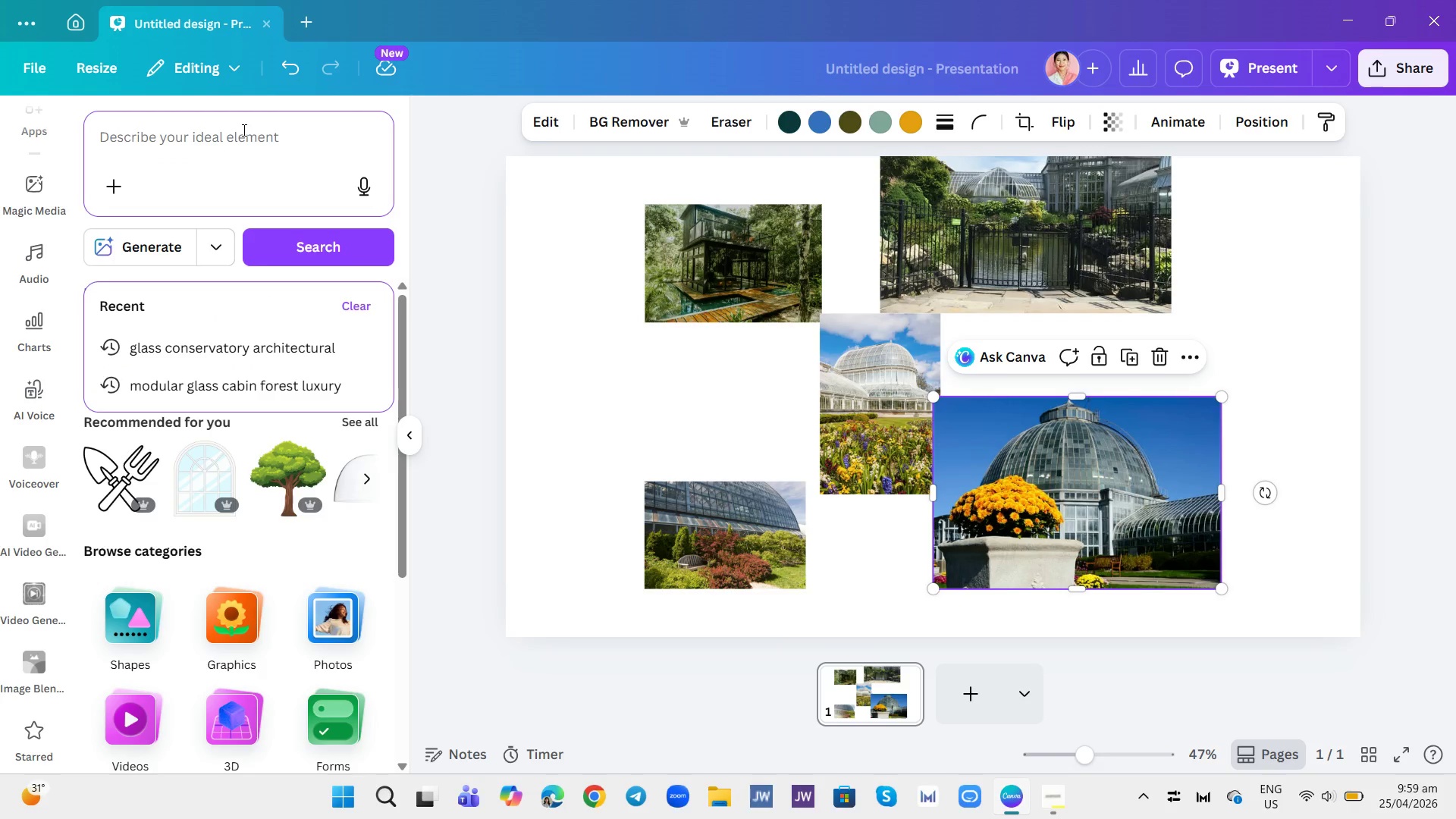 
type(sustainable off-grid rchitecture)
 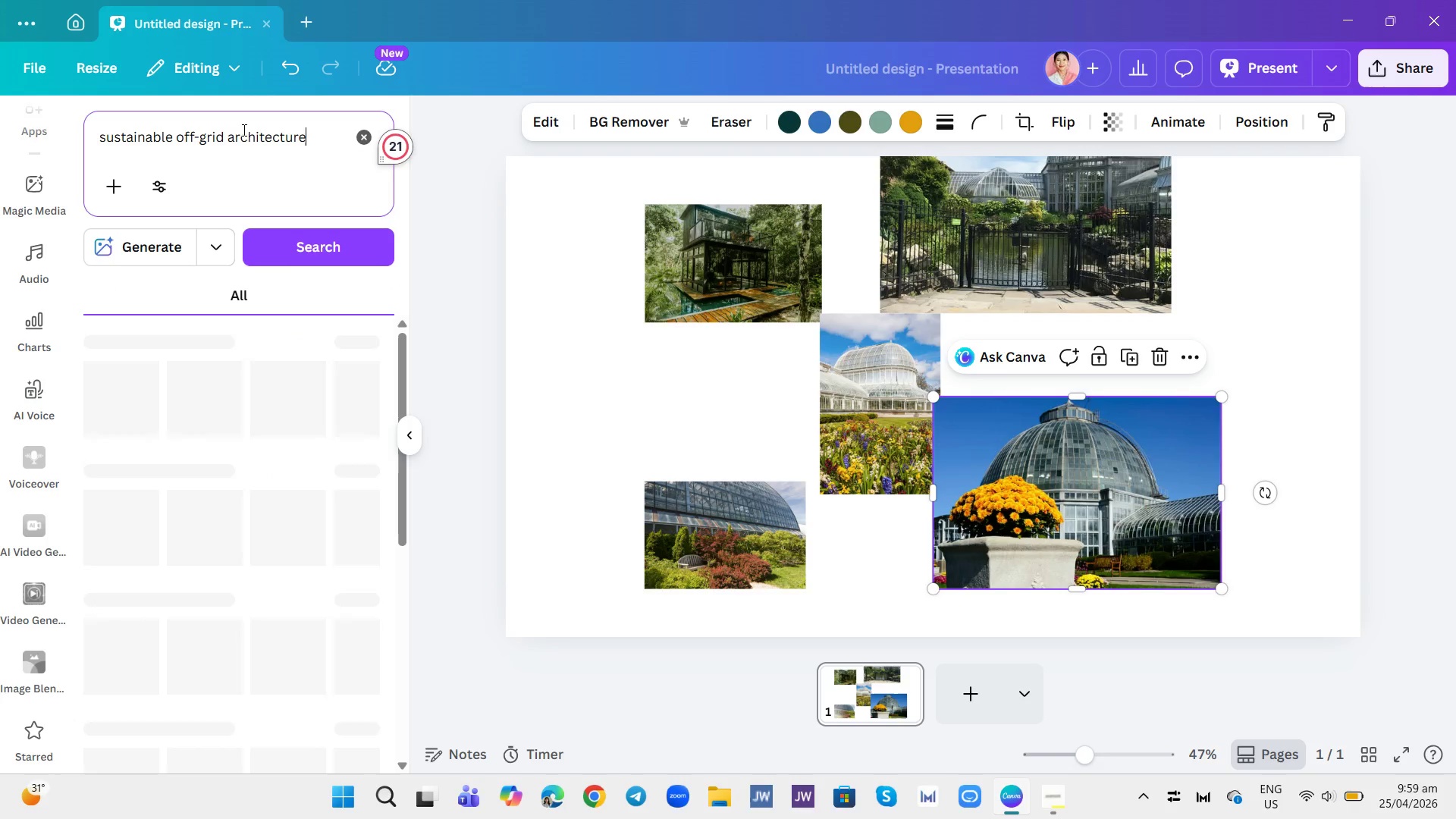 
key(Enter)
 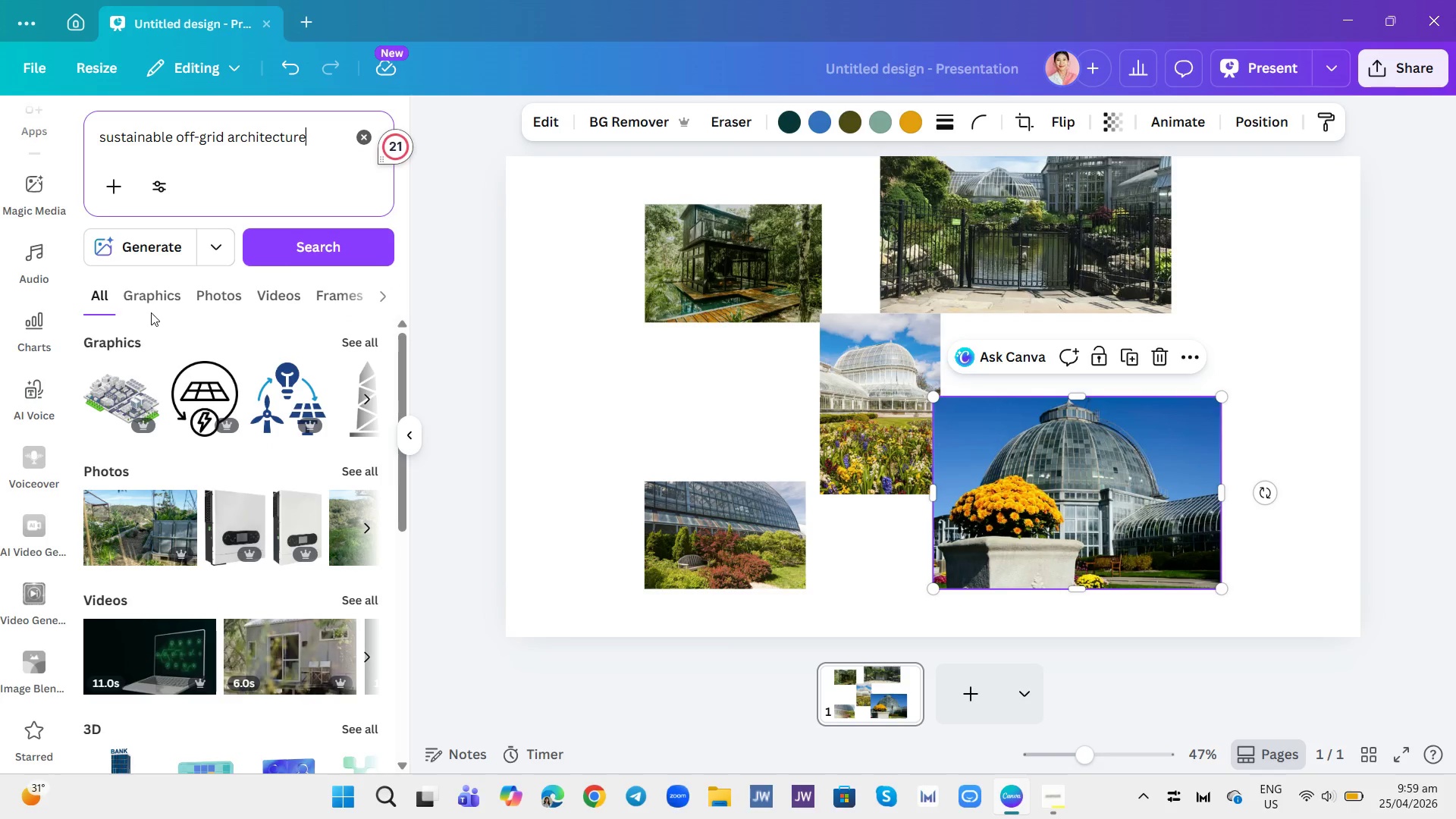 
left_click([213, 295])
 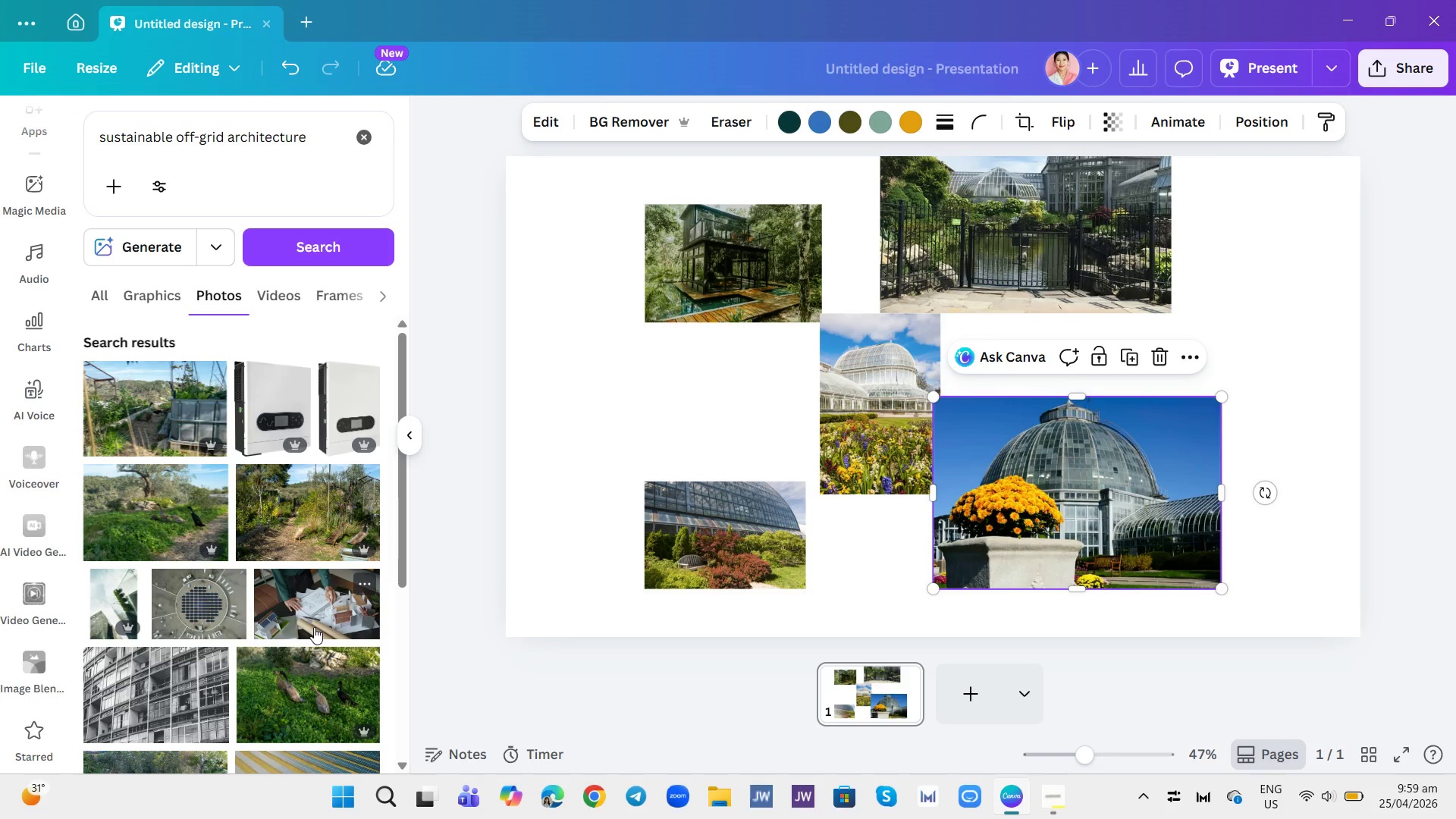 
scroll: coordinate [256, 560], scroll_direction: down, amount: 11.0
 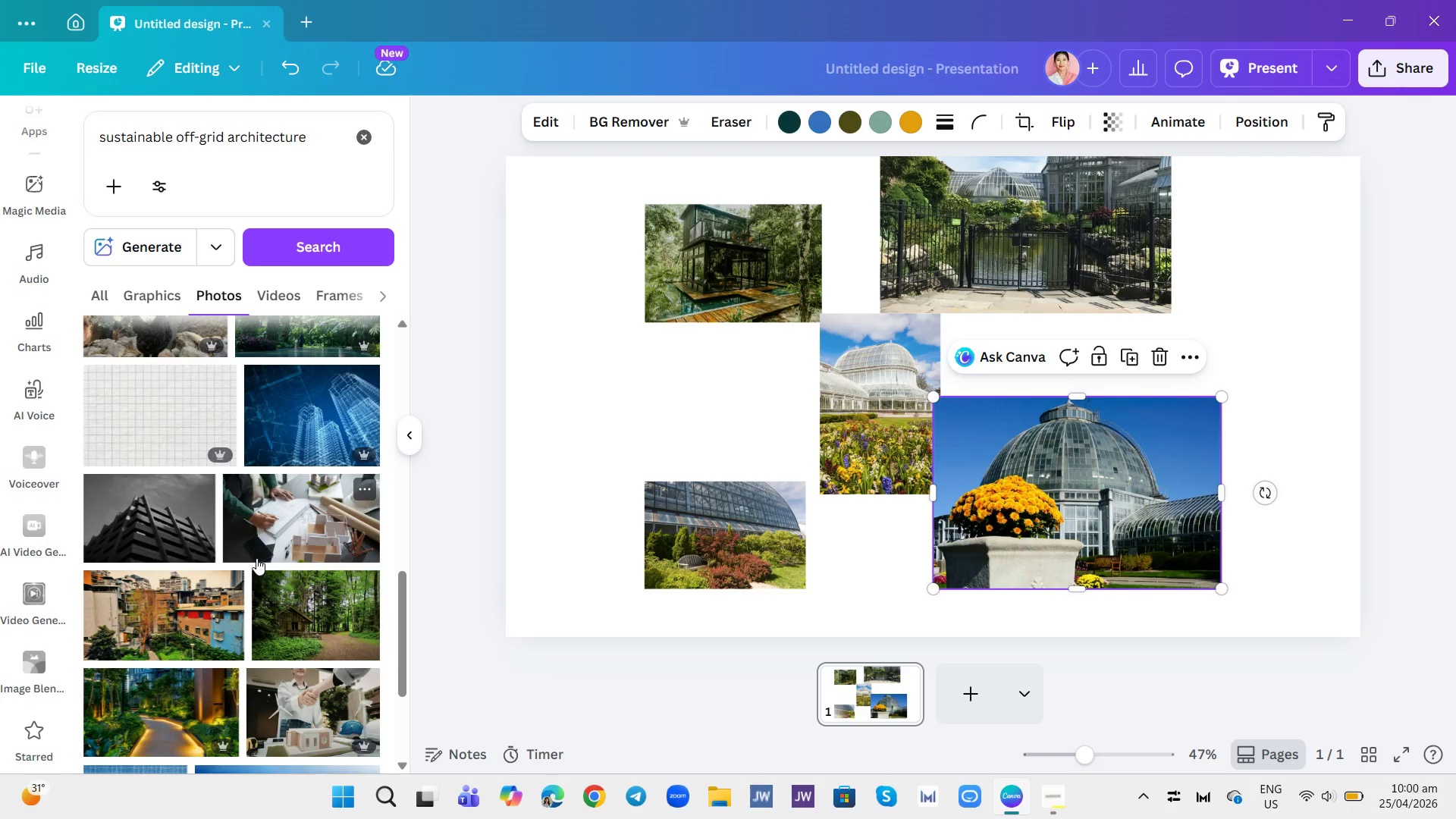 
scroll: coordinate [257, 557], scroll_direction: down, amount: 11.0
 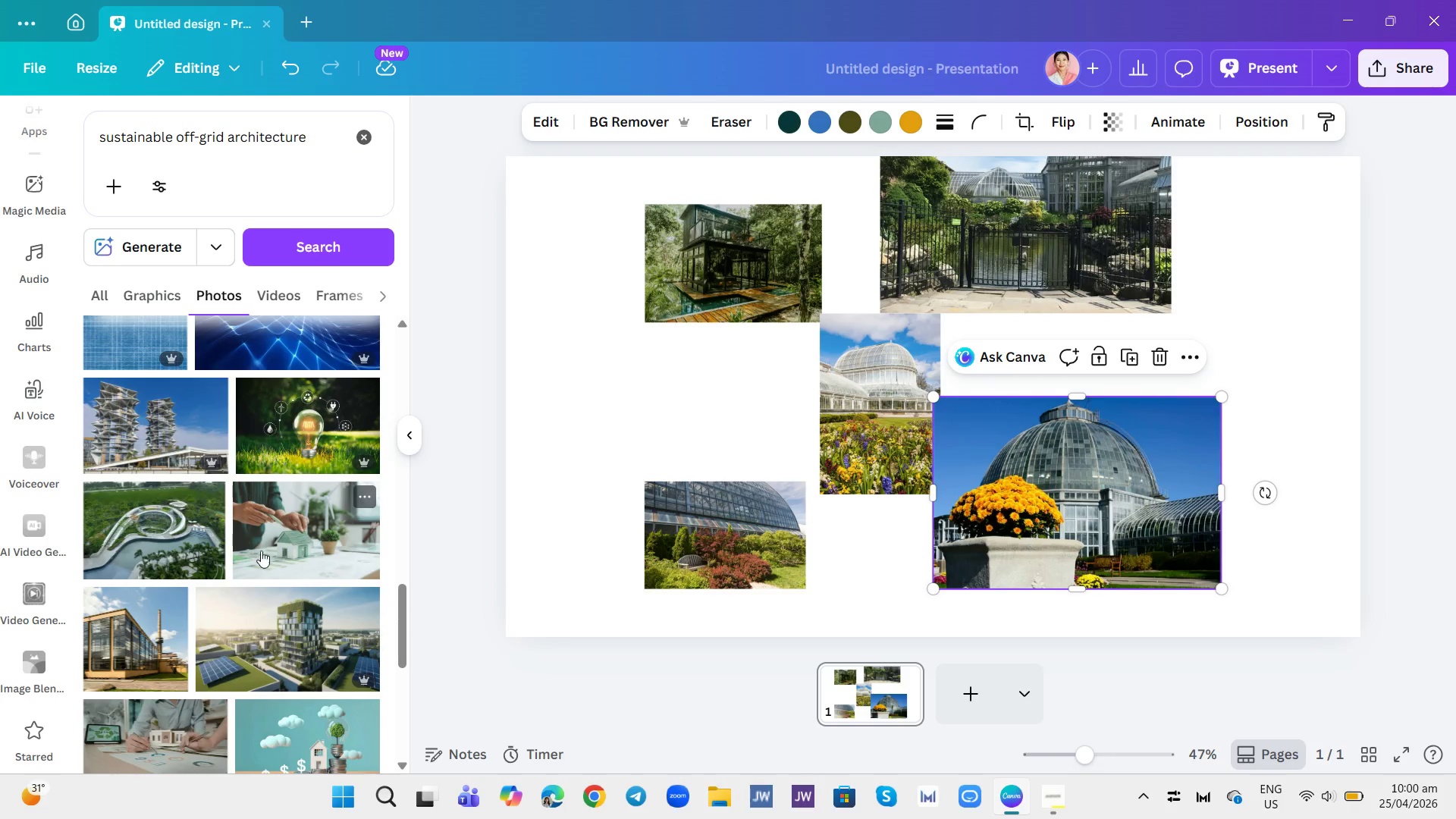 
mouse_move([204, 485])
 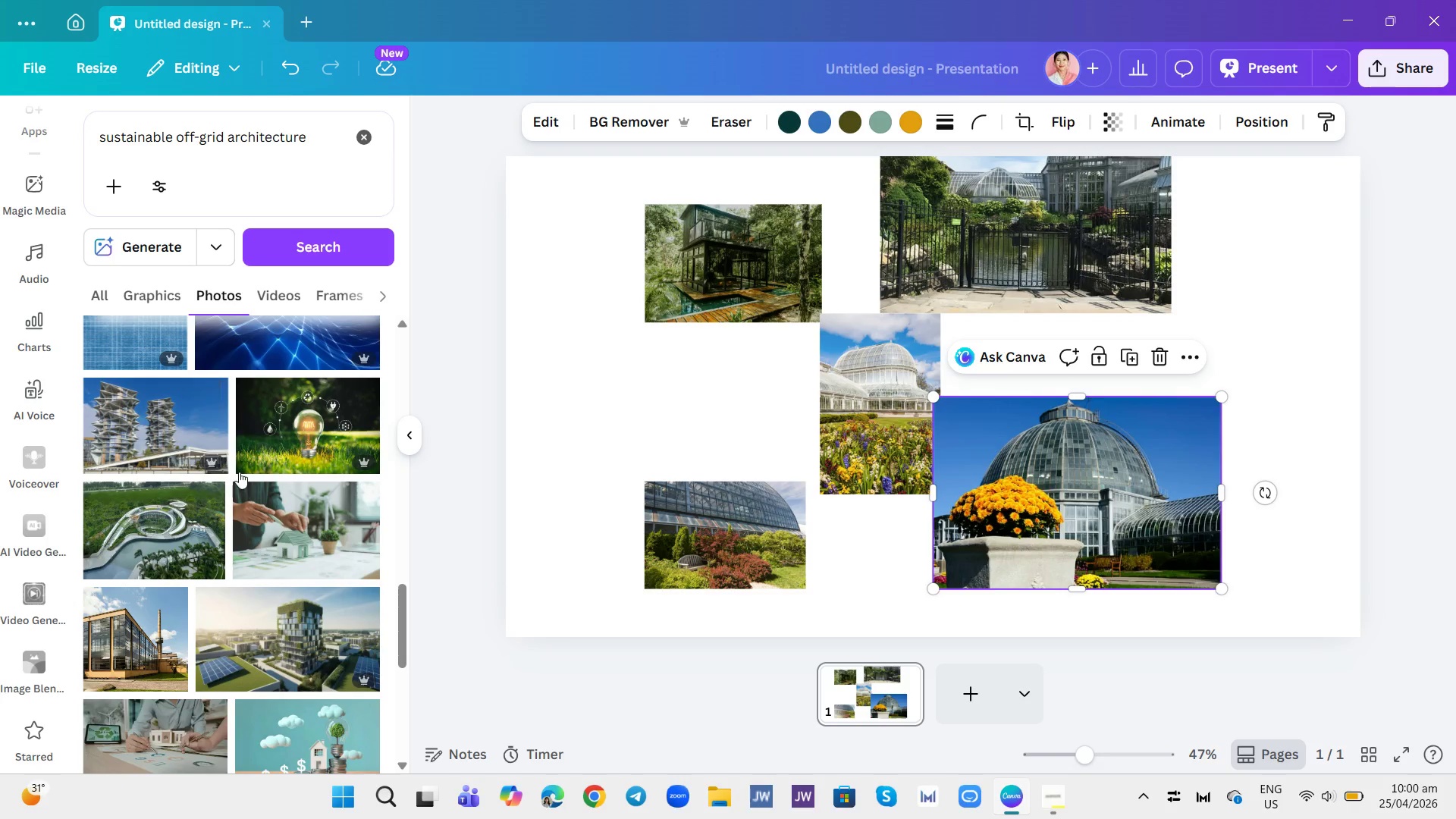 
scroll: coordinate [239, 472], scroll_direction: down, amount: 13.0
 